 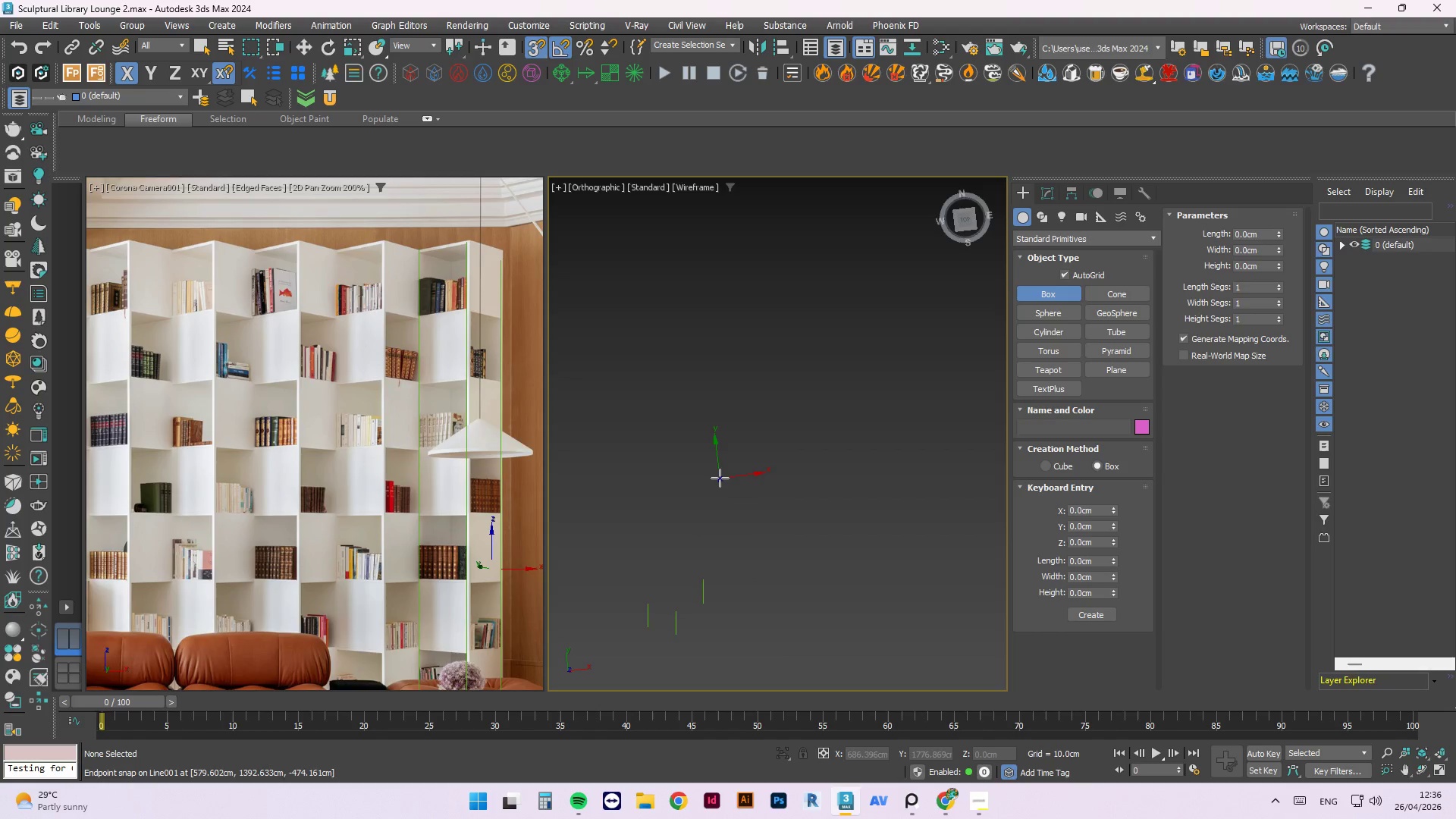 
hold_key(key=AltLeft, duration=2.84)
 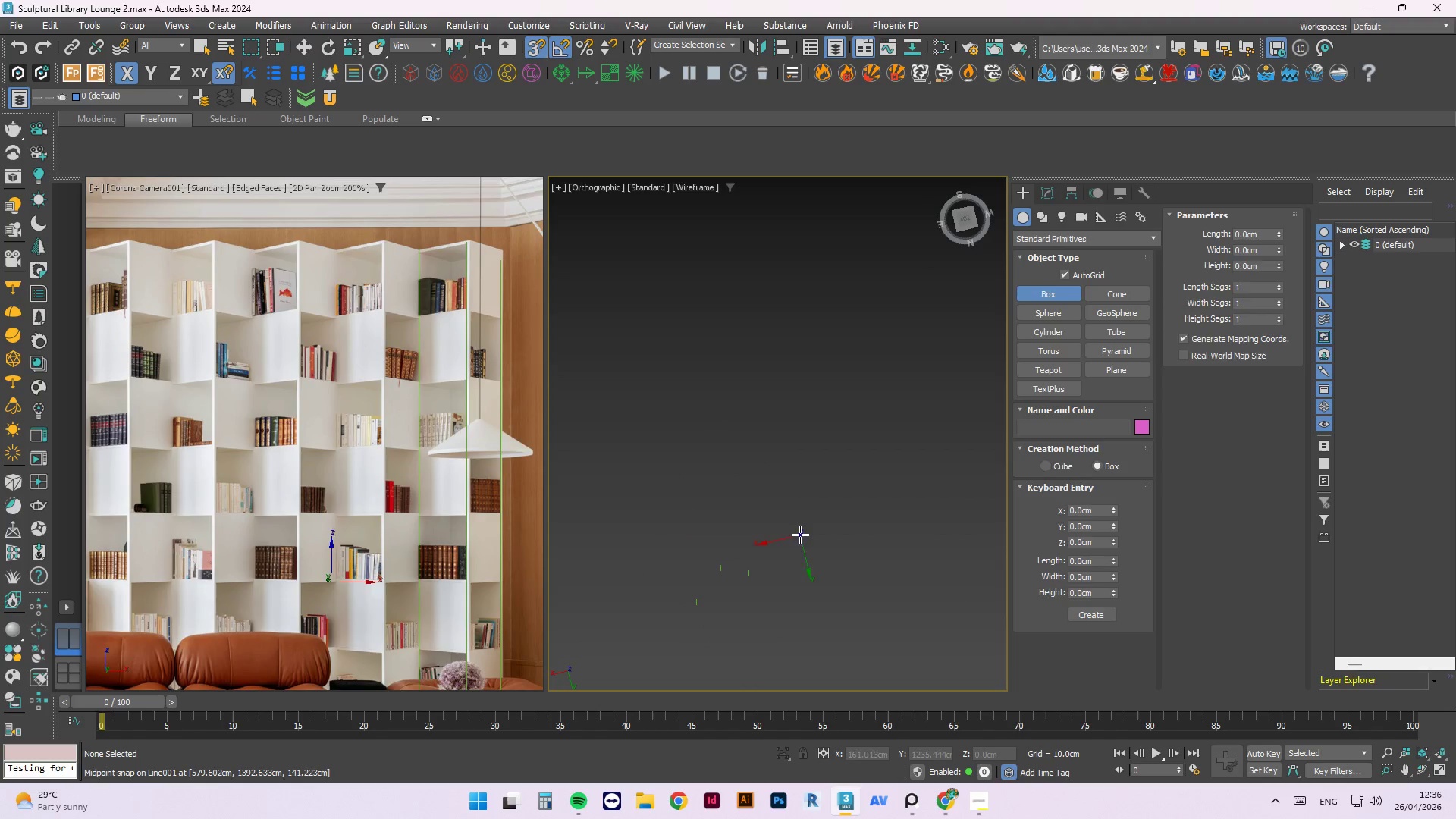 
key(Escape)
 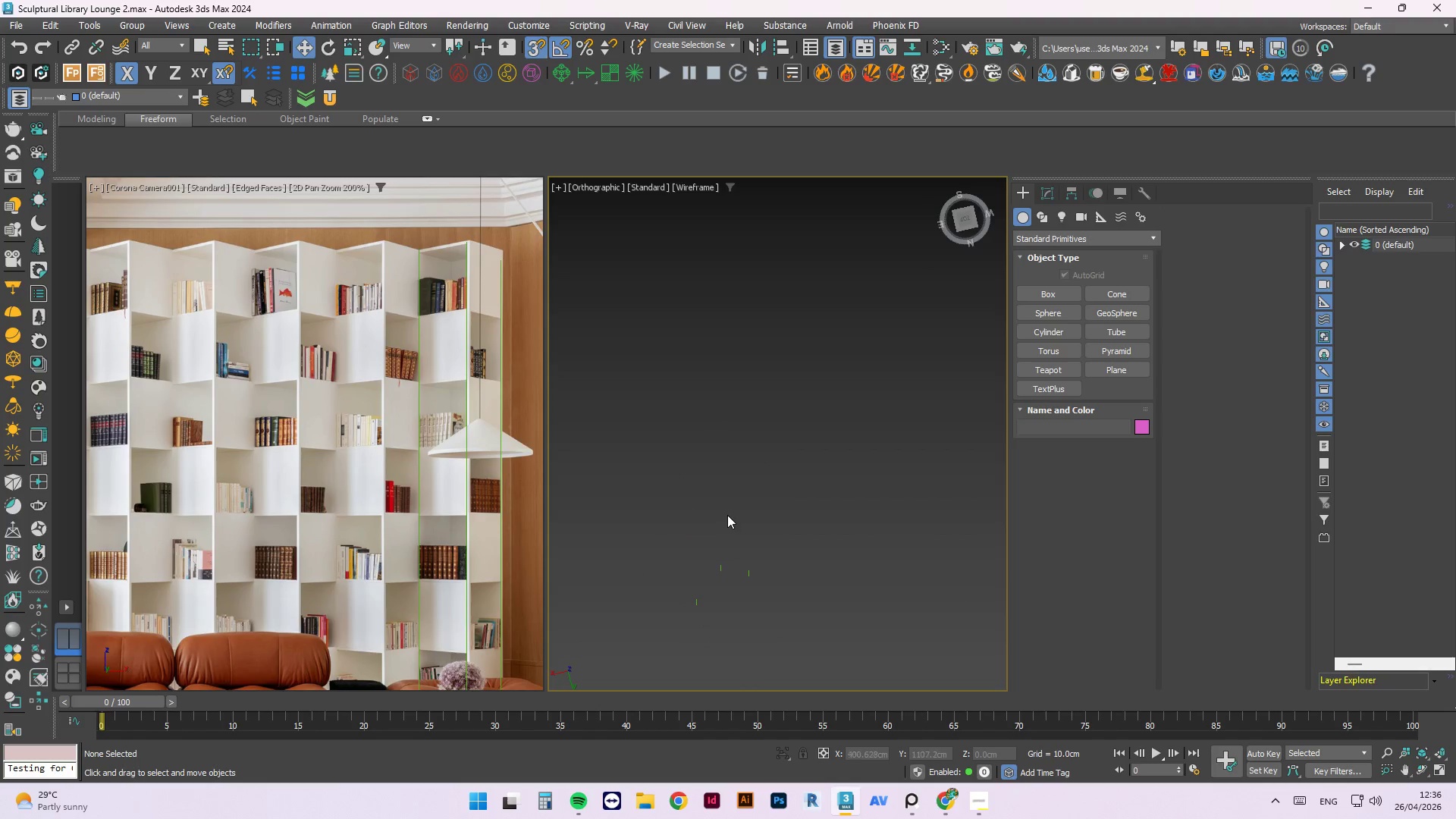 
key(Escape)
 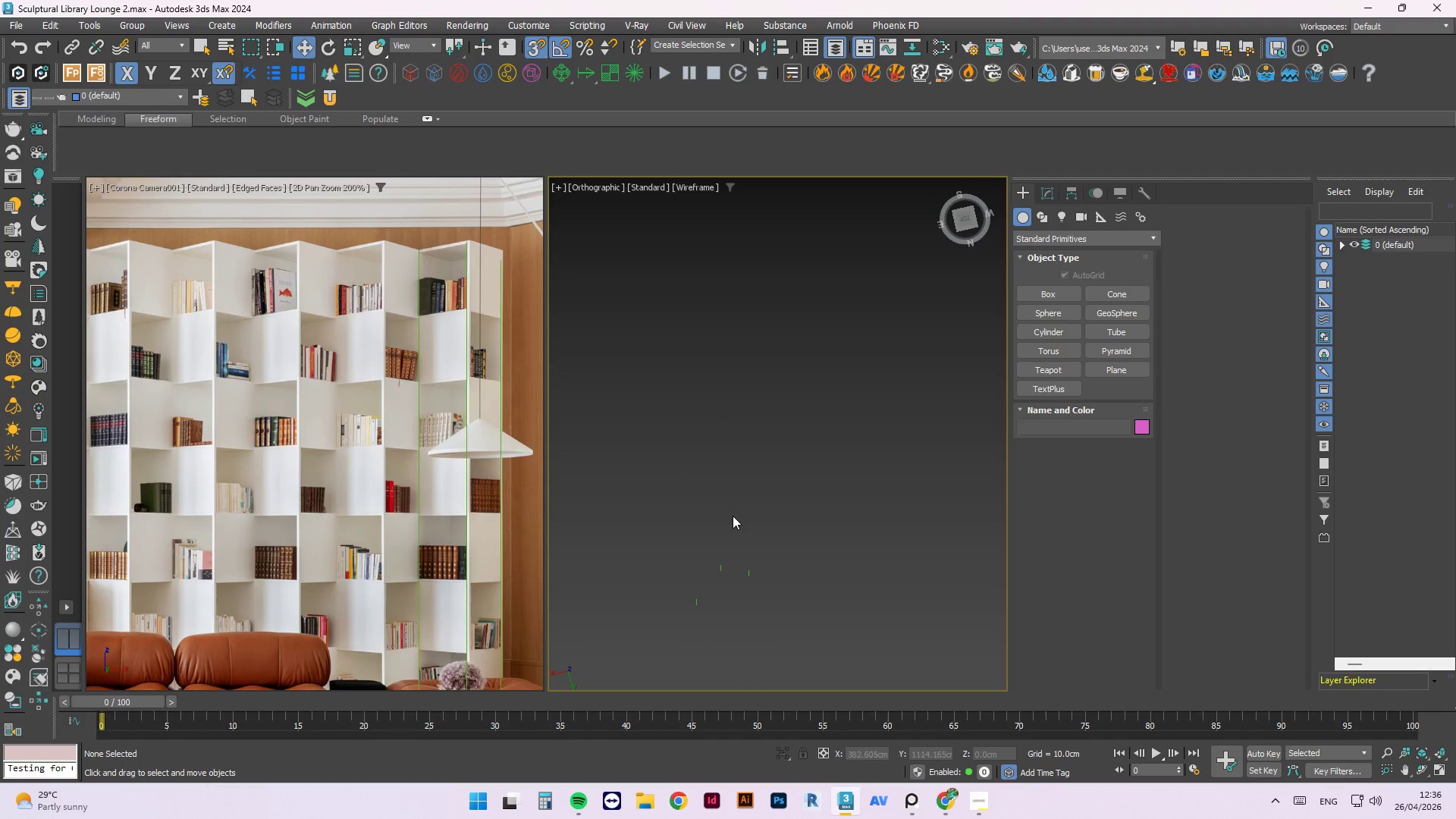 
left_click_drag(start_coordinate=[733, 516], to_coordinate=[714, 581])
 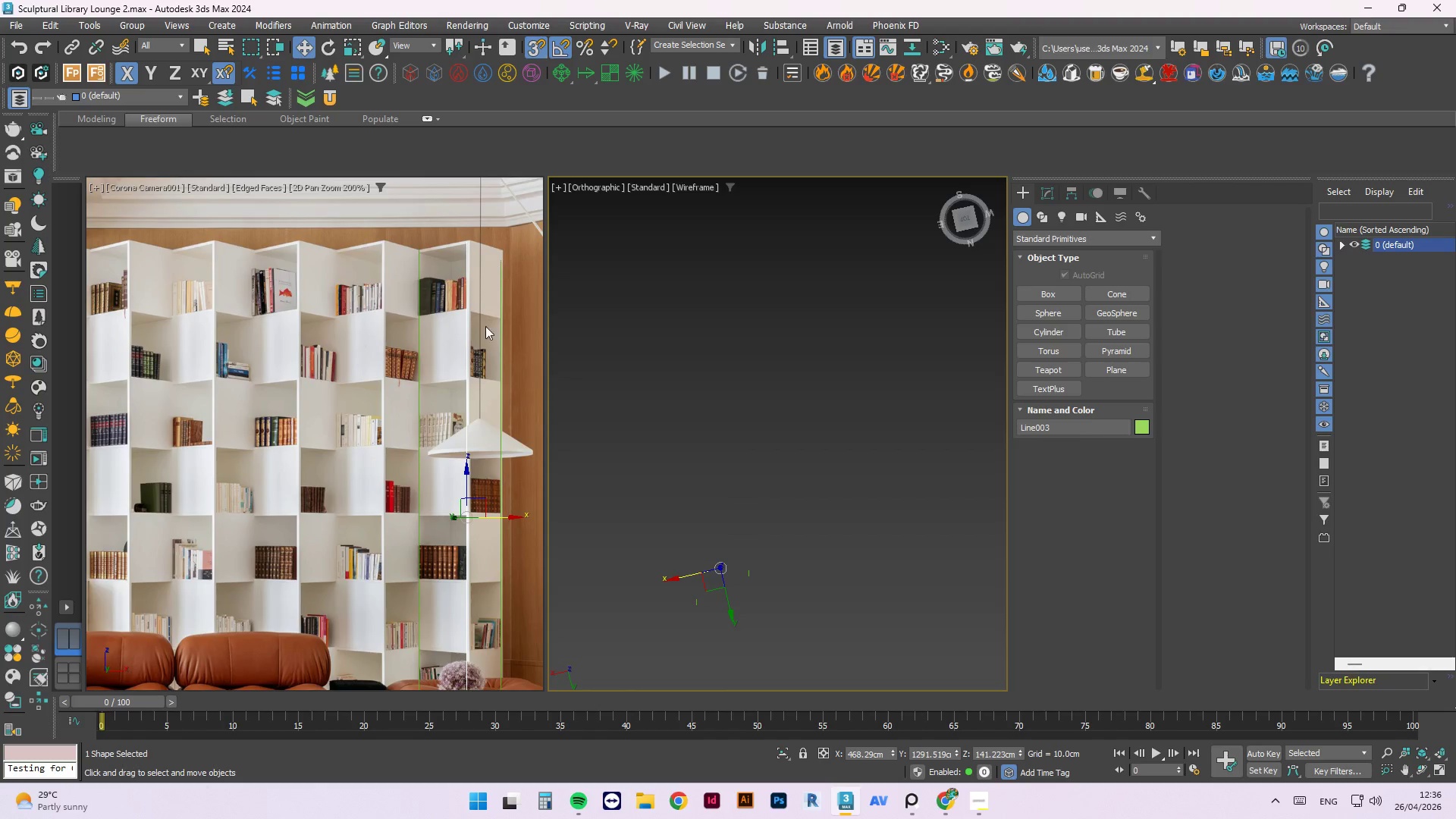 
wait(5.52)
 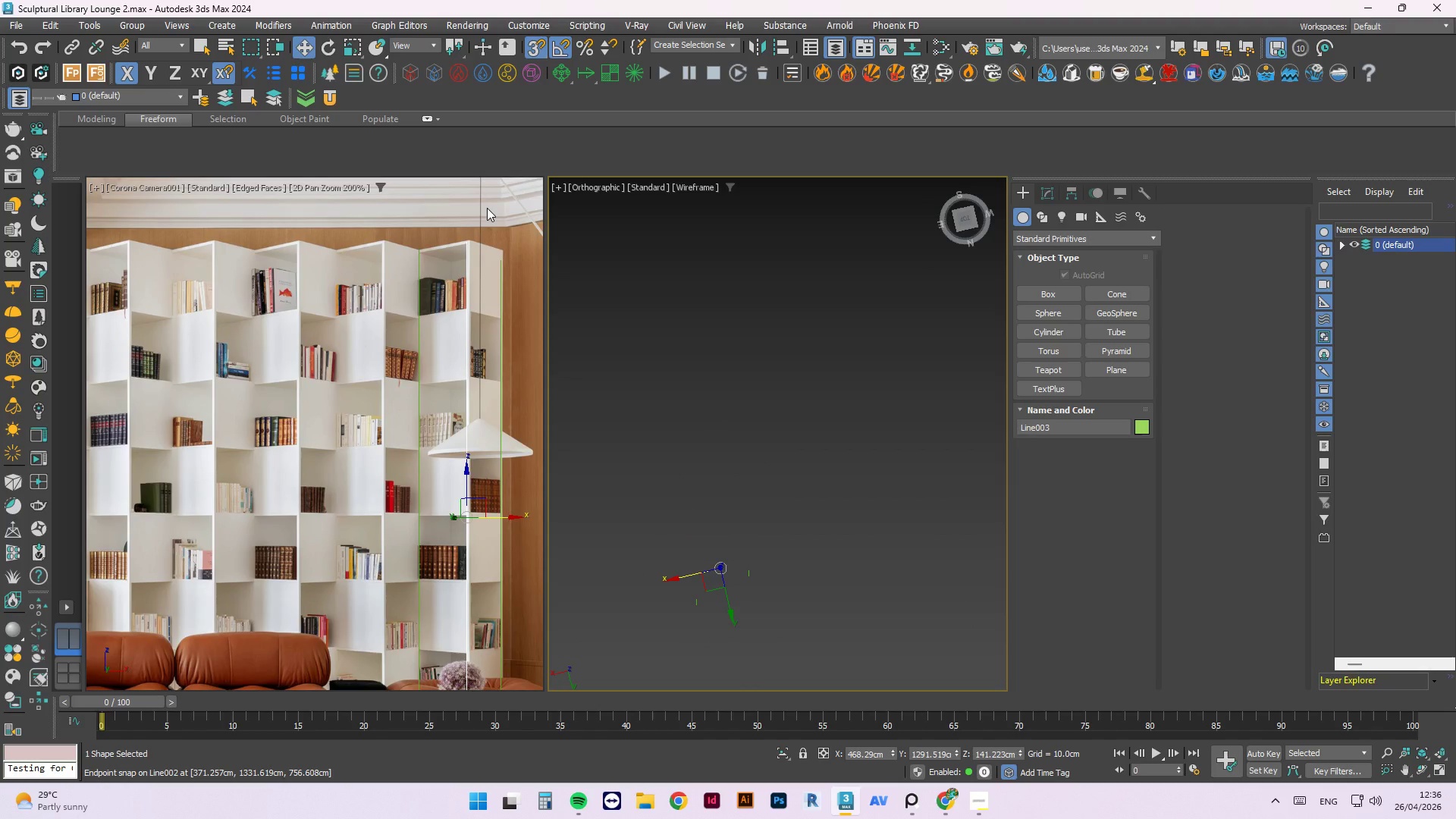 
left_click_drag(start_coordinate=[729, 612], to_coordinate=[723, 607])
 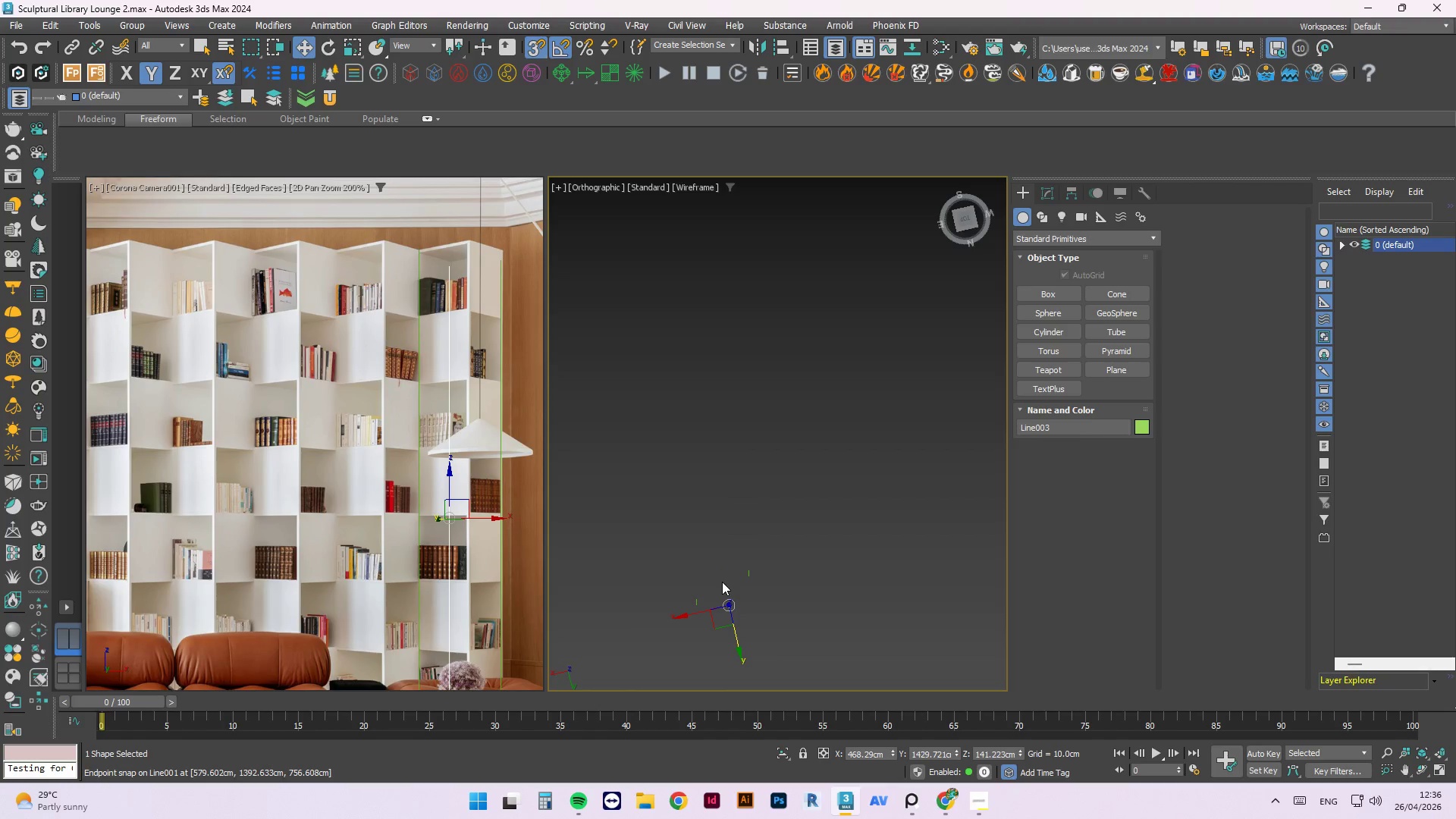 
key(Control+Z)
 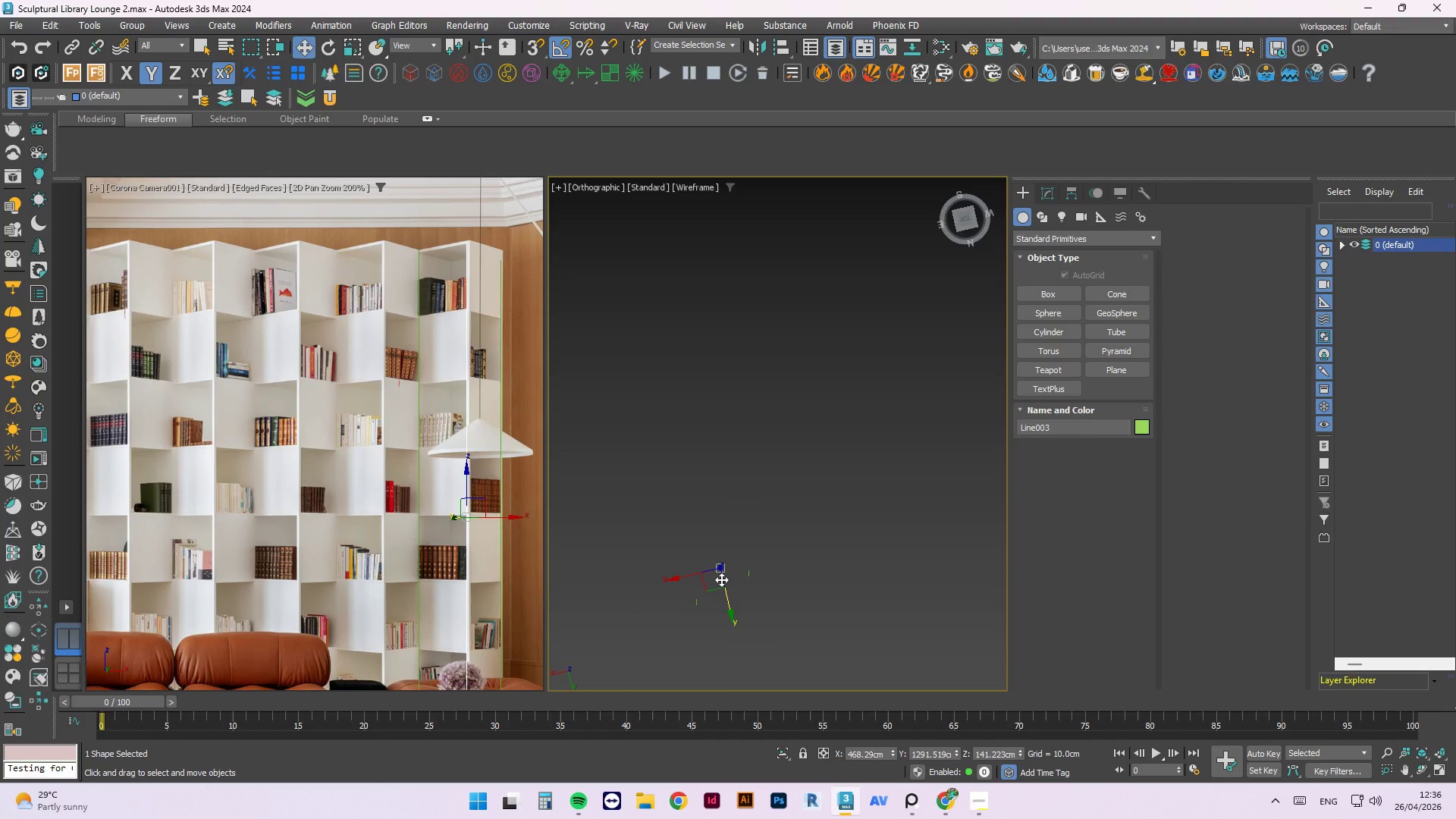 
key(S)
 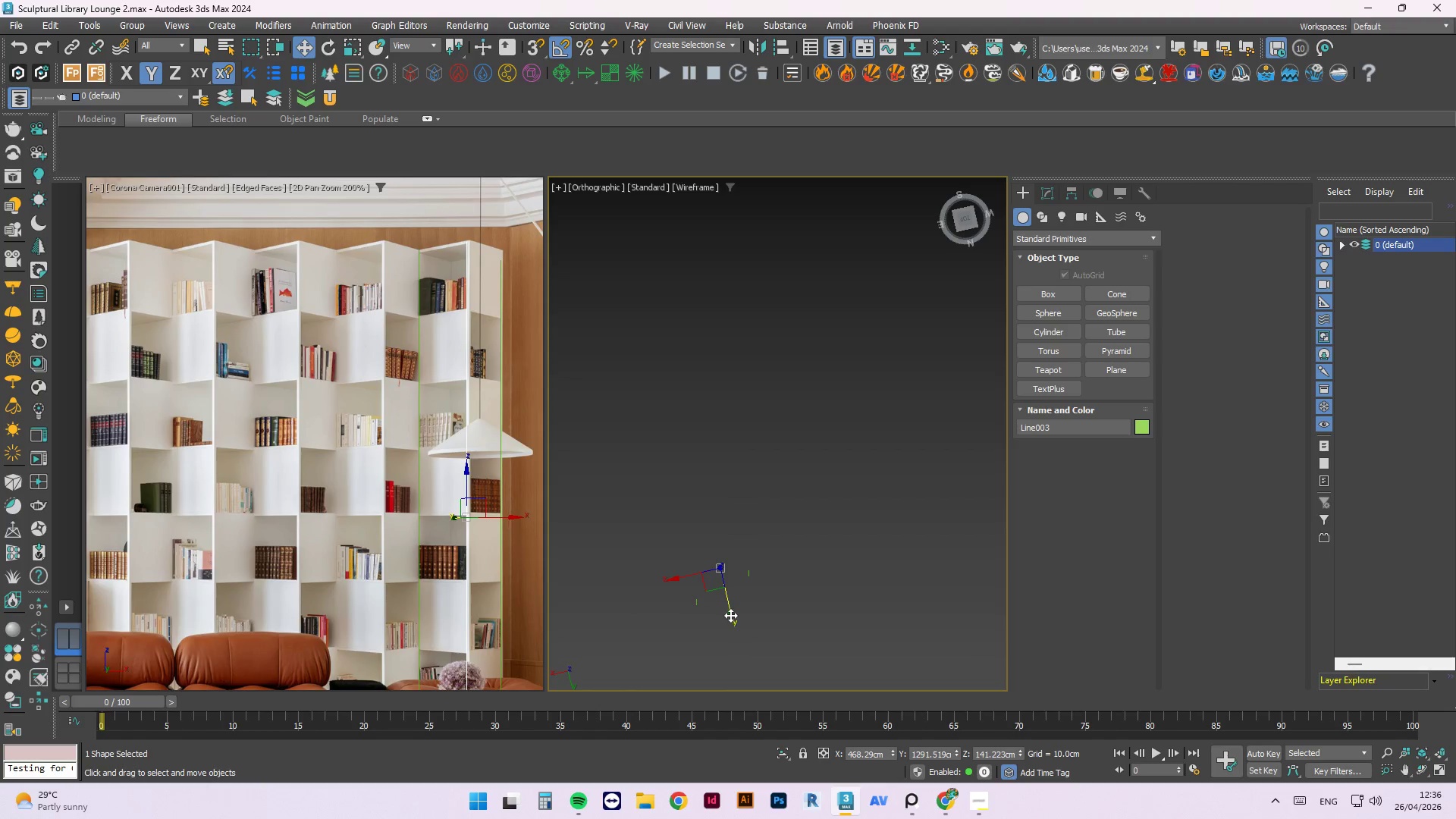 
left_click([855, 590])
 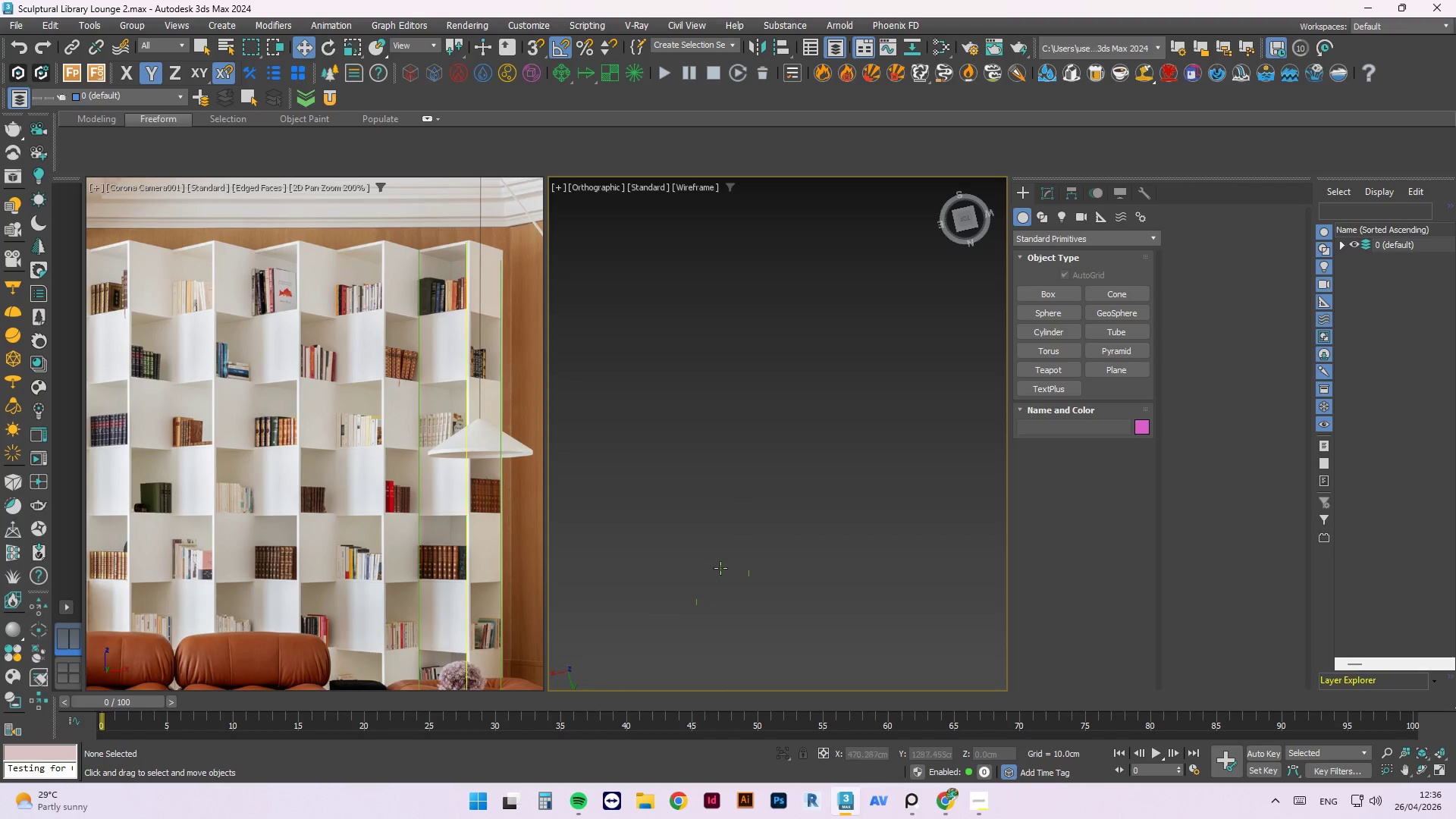 
left_click([722, 568])
 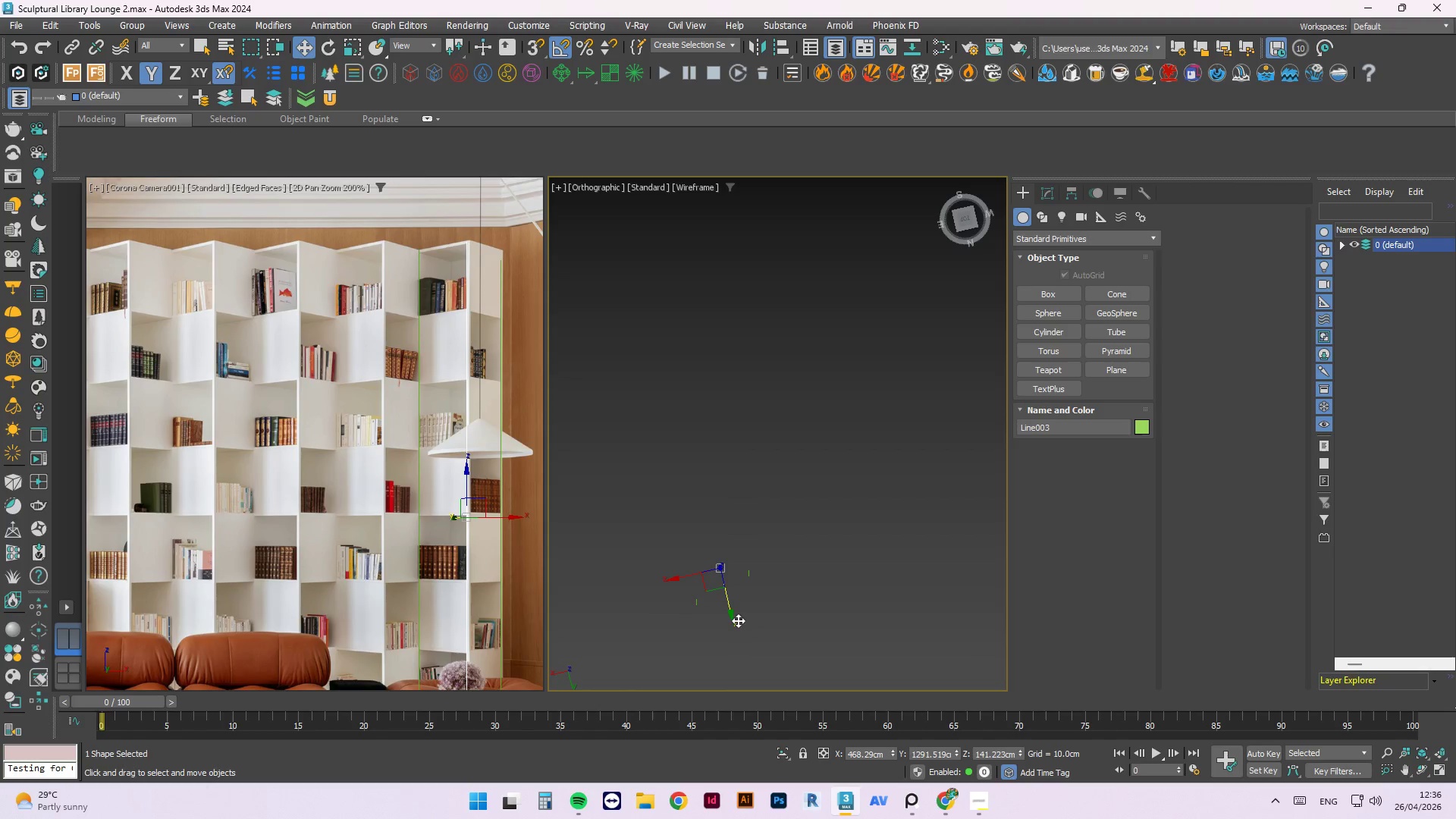 
left_click_drag(start_coordinate=[736, 621], to_coordinate=[730, 615])
 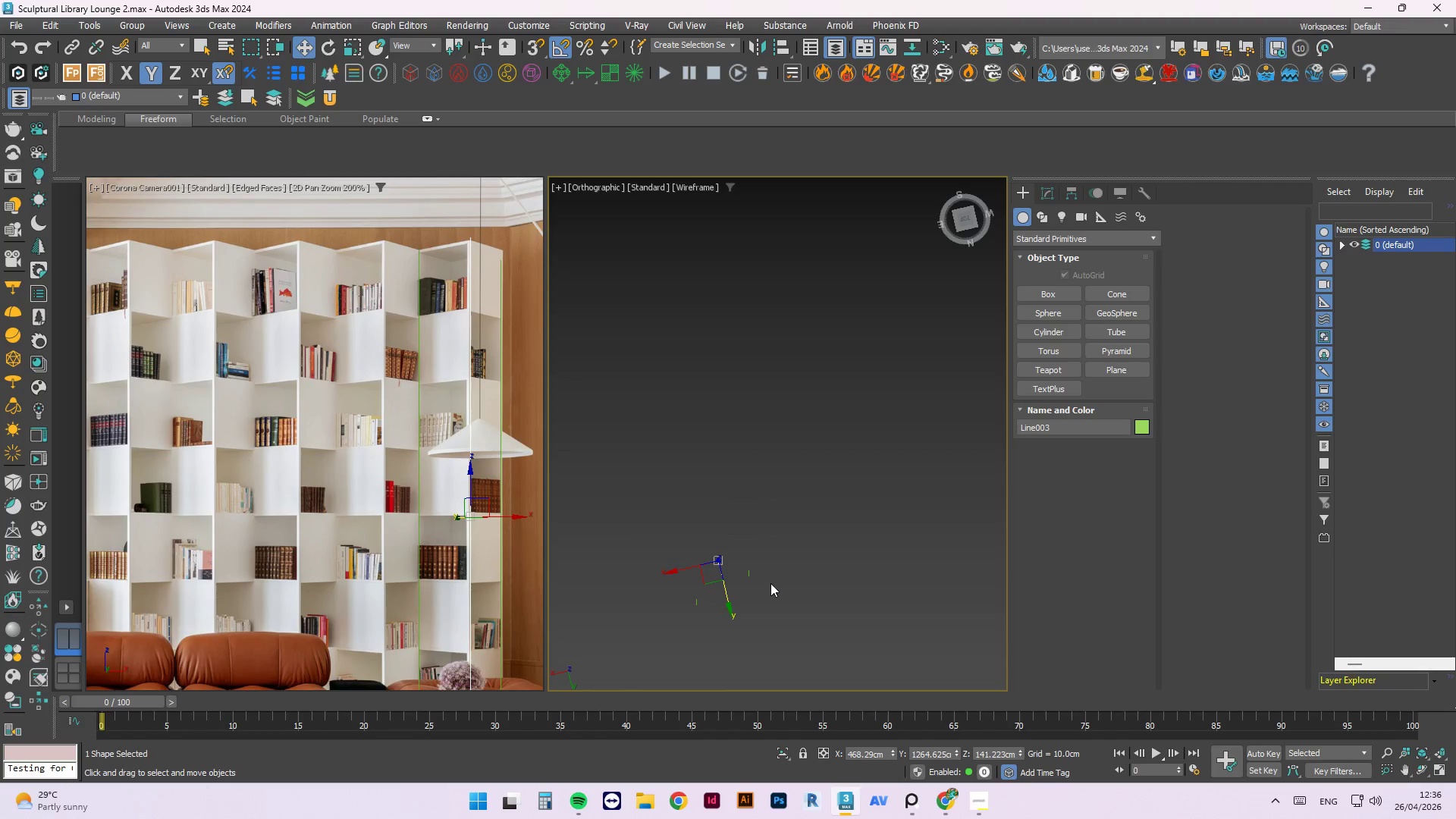 
left_click([748, 572])
 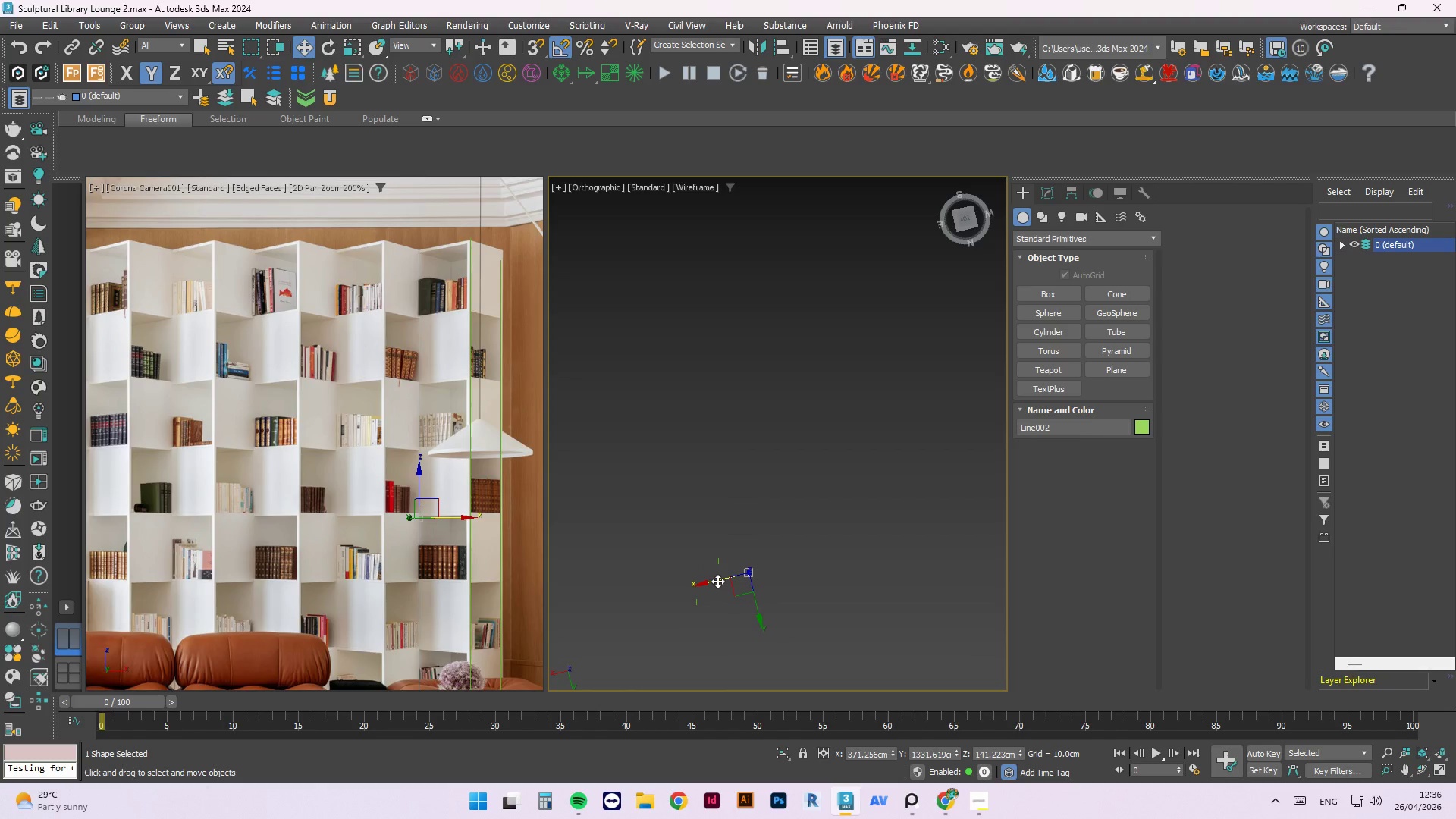 
left_click_drag(start_coordinate=[718, 581], to_coordinate=[726, 582])
 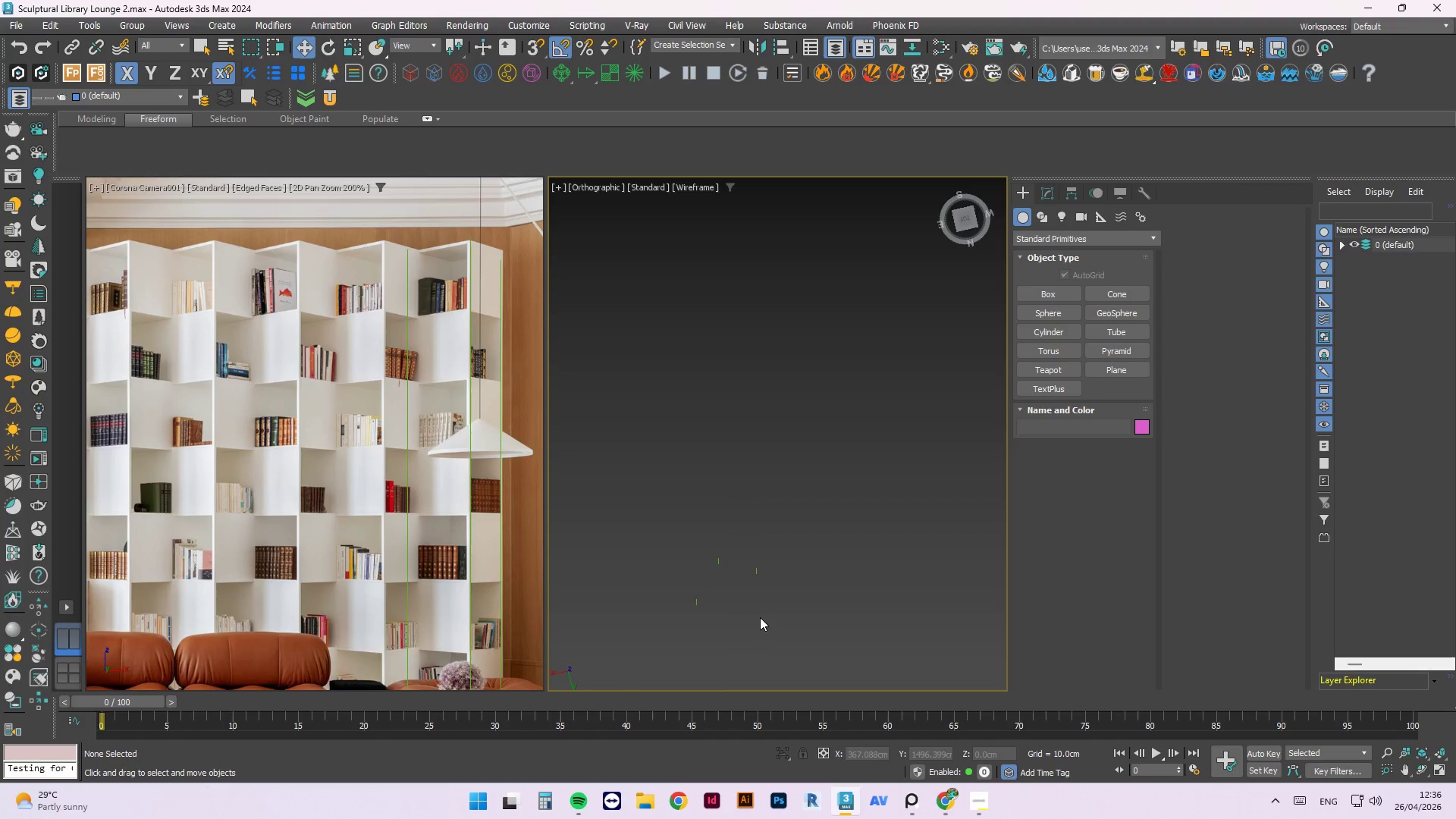 
left_click([757, 573])
 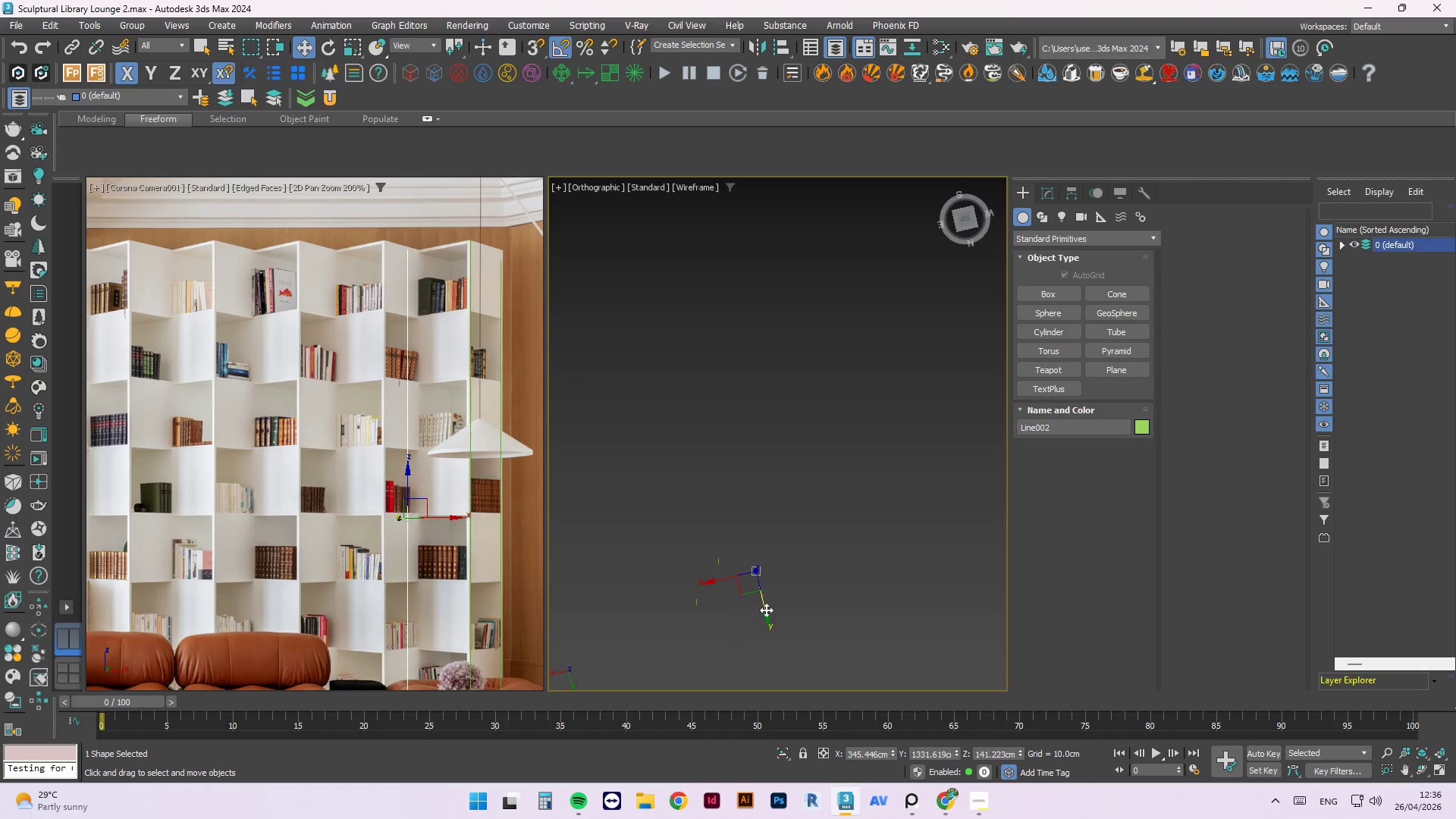 
left_click_drag(start_coordinate=[767, 614], to_coordinate=[758, 613])
 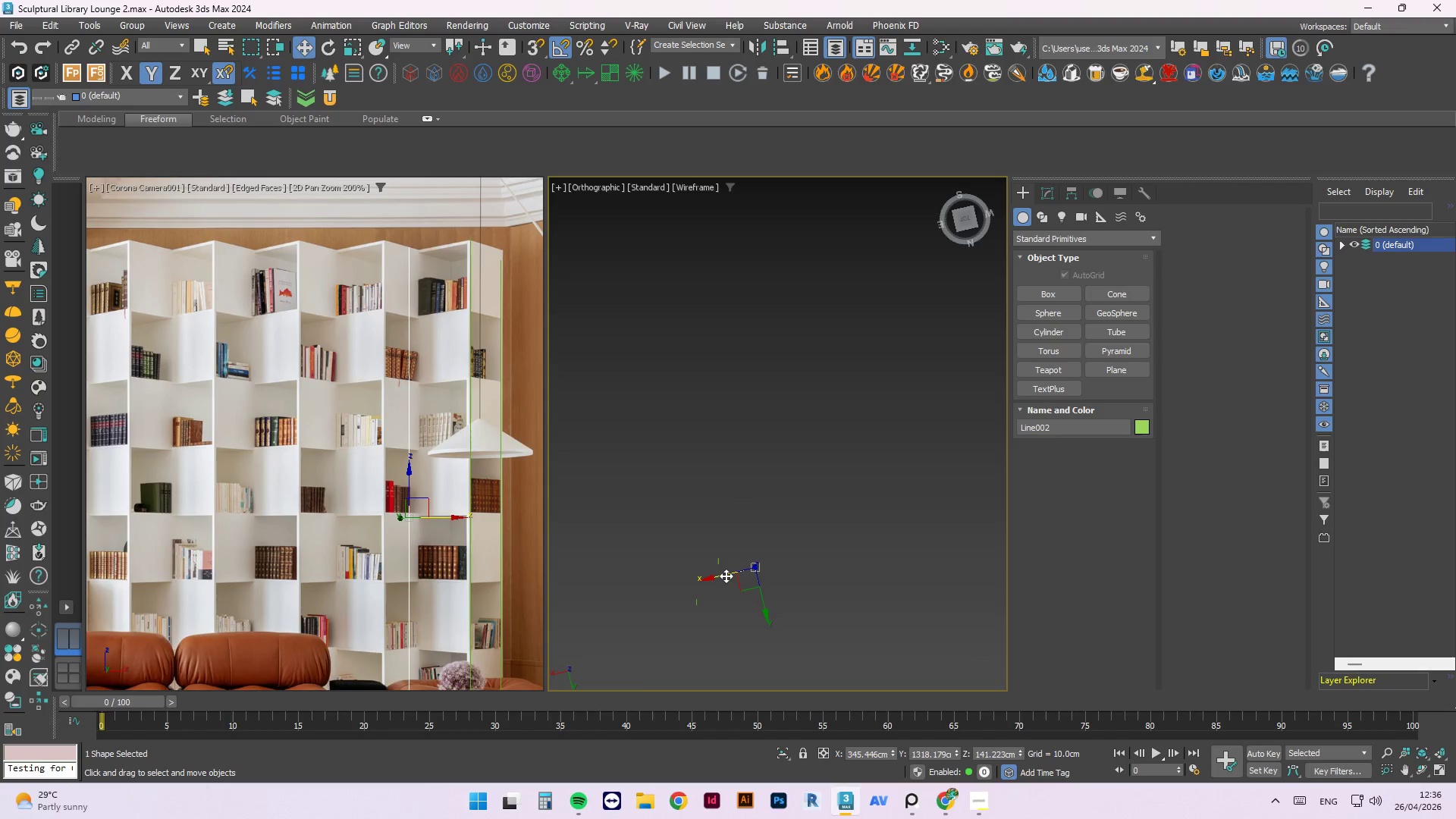 
left_click_drag(start_coordinate=[723, 576], to_coordinate=[717, 580])
 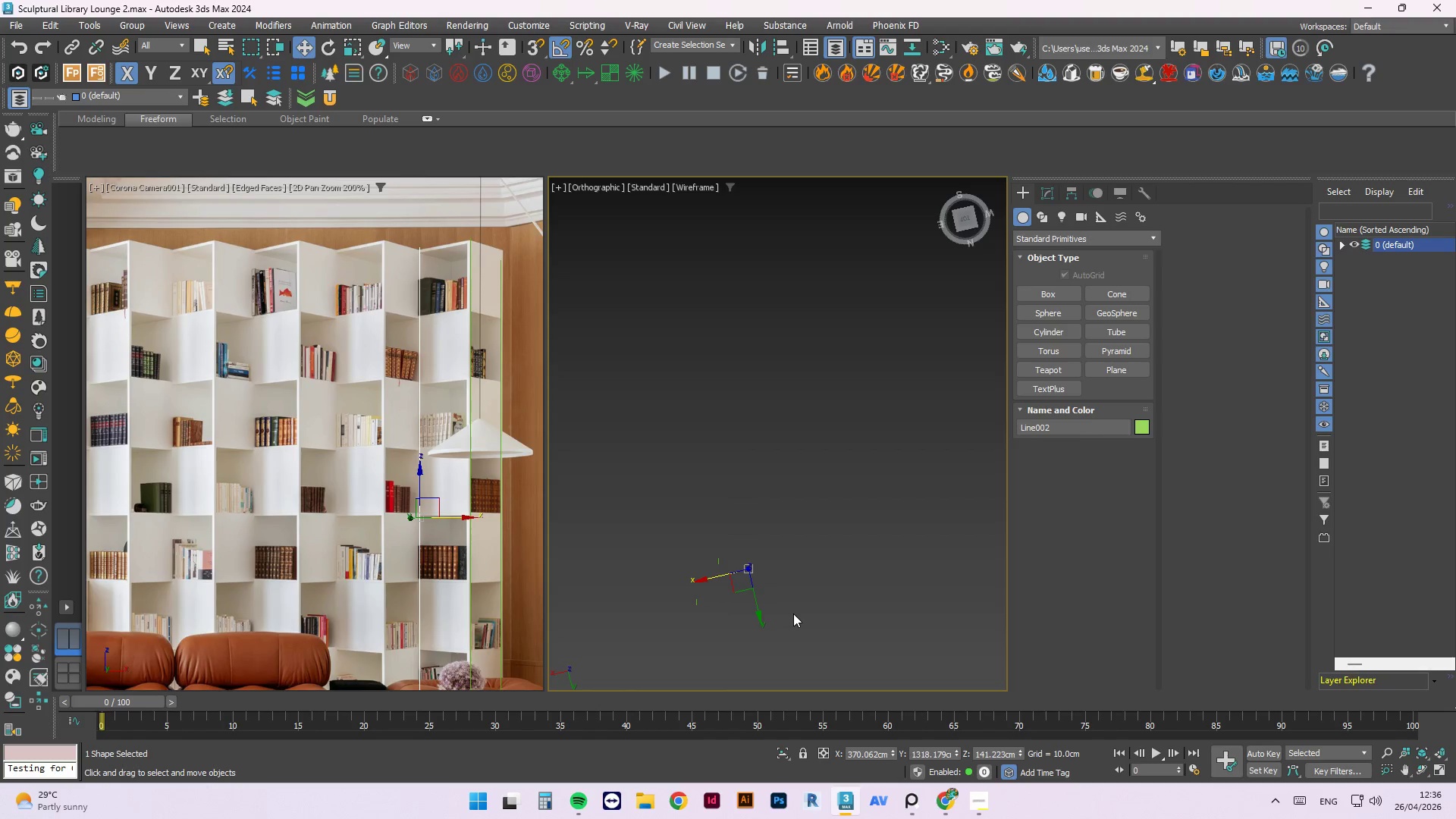 
hold_key(key=AltLeft, duration=3.16)
 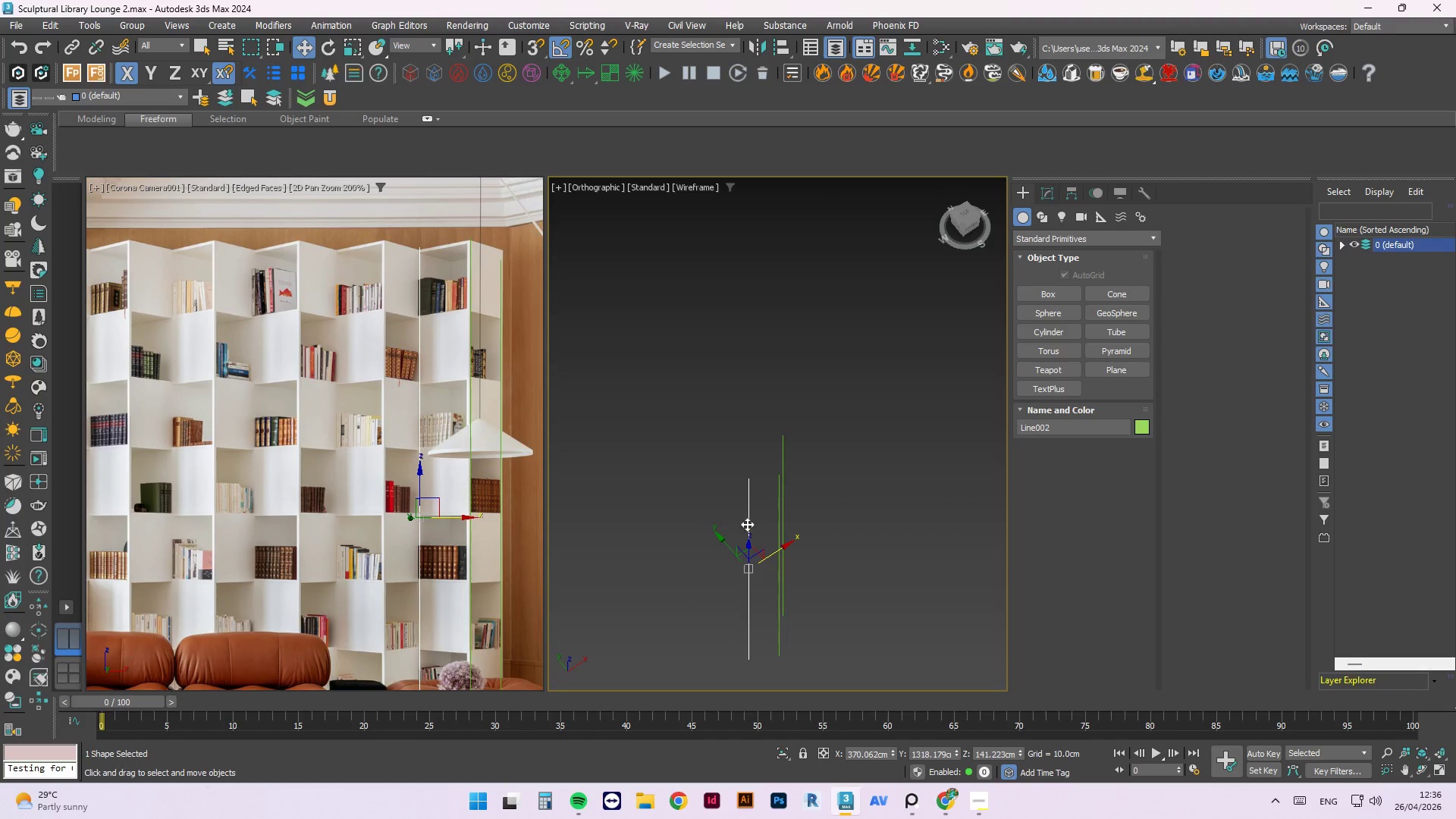 
hold_key(key=AltLeft, duration=1.36)
 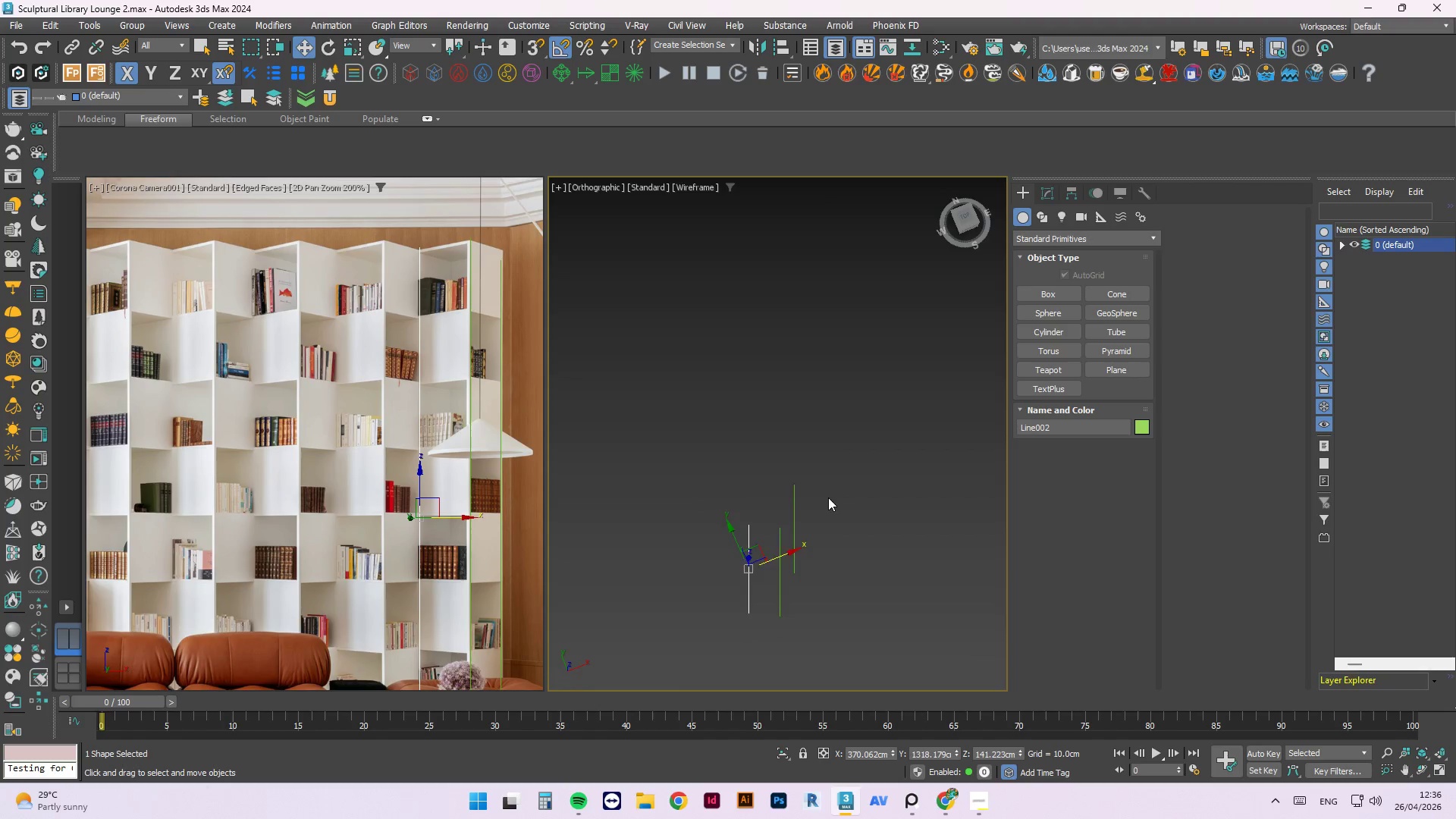 
scroll: coordinate [936, 344], scroll_direction: down, amount: 1.0
 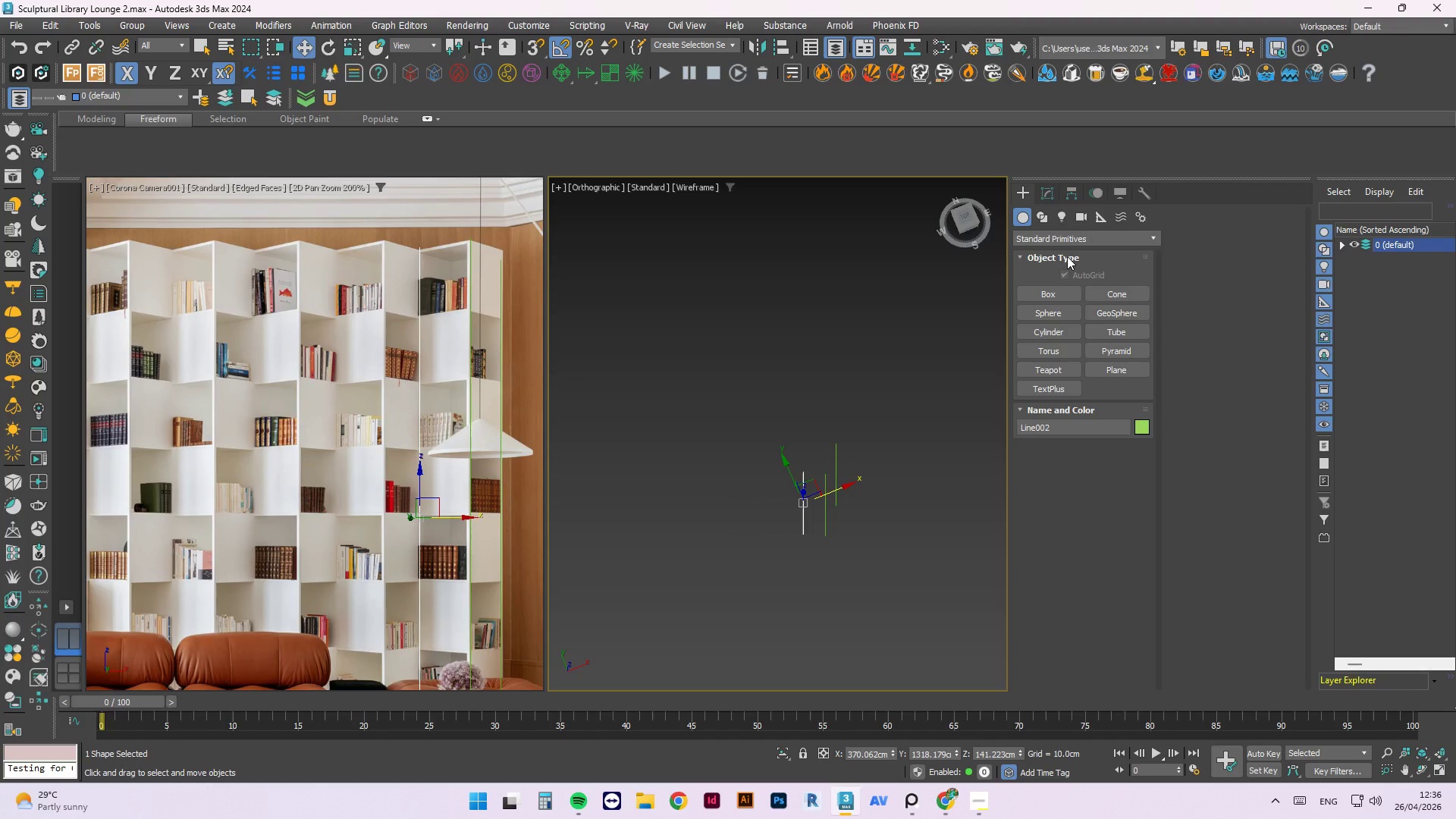 
left_click([1117, 369])
 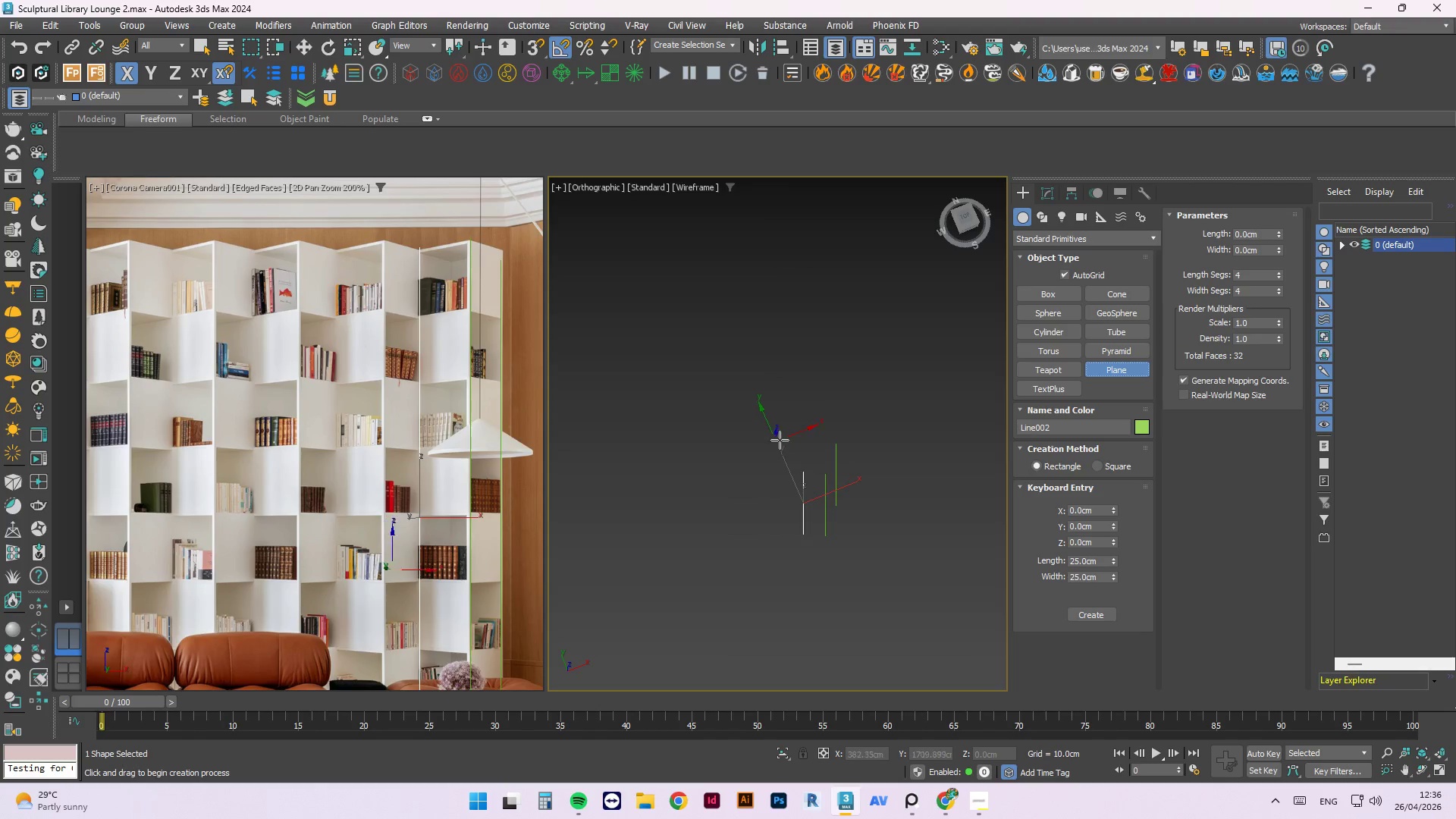 
scroll: coordinate [790, 439], scroll_direction: up, amount: 1.0
 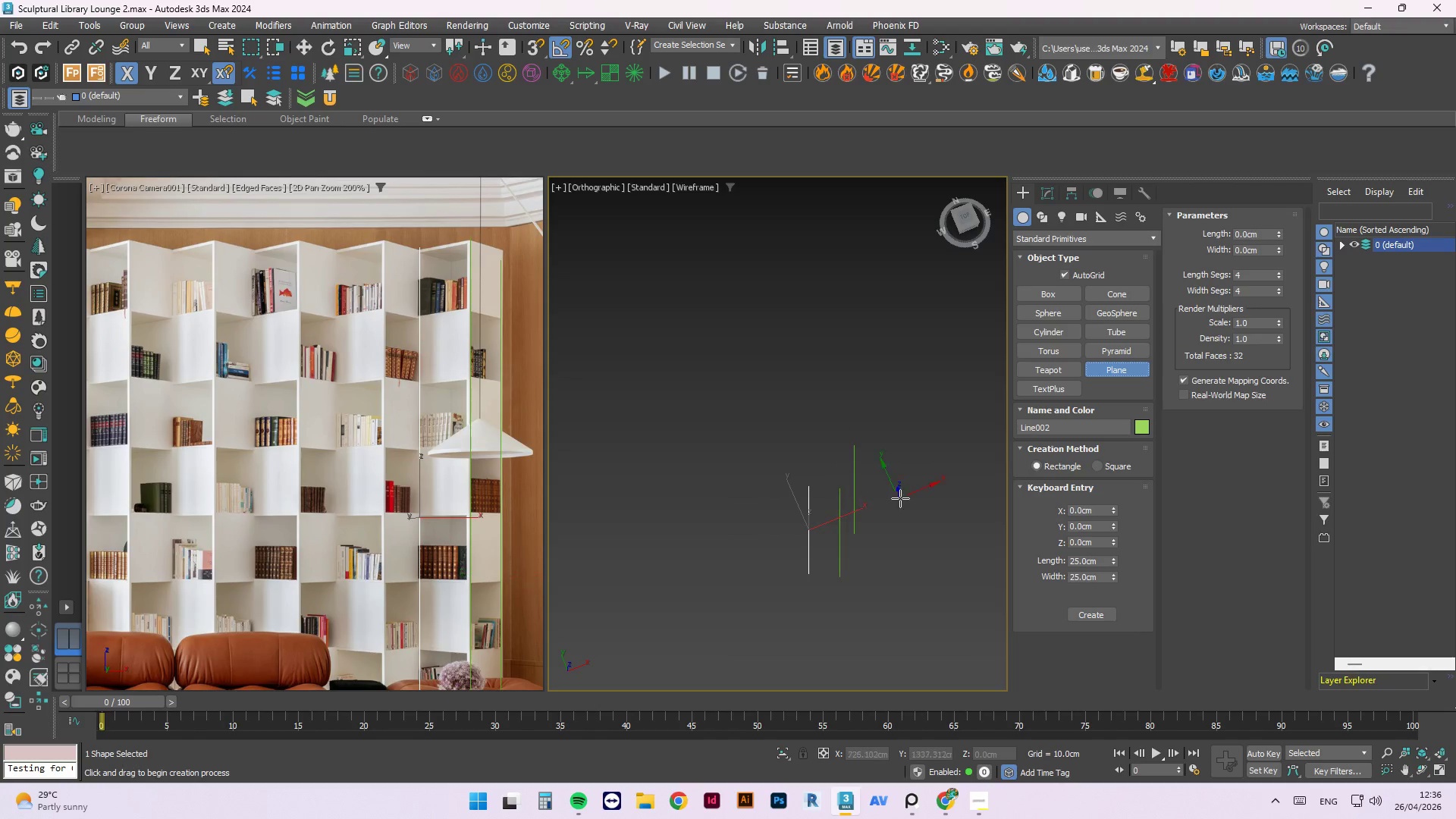 
key(Escape)
 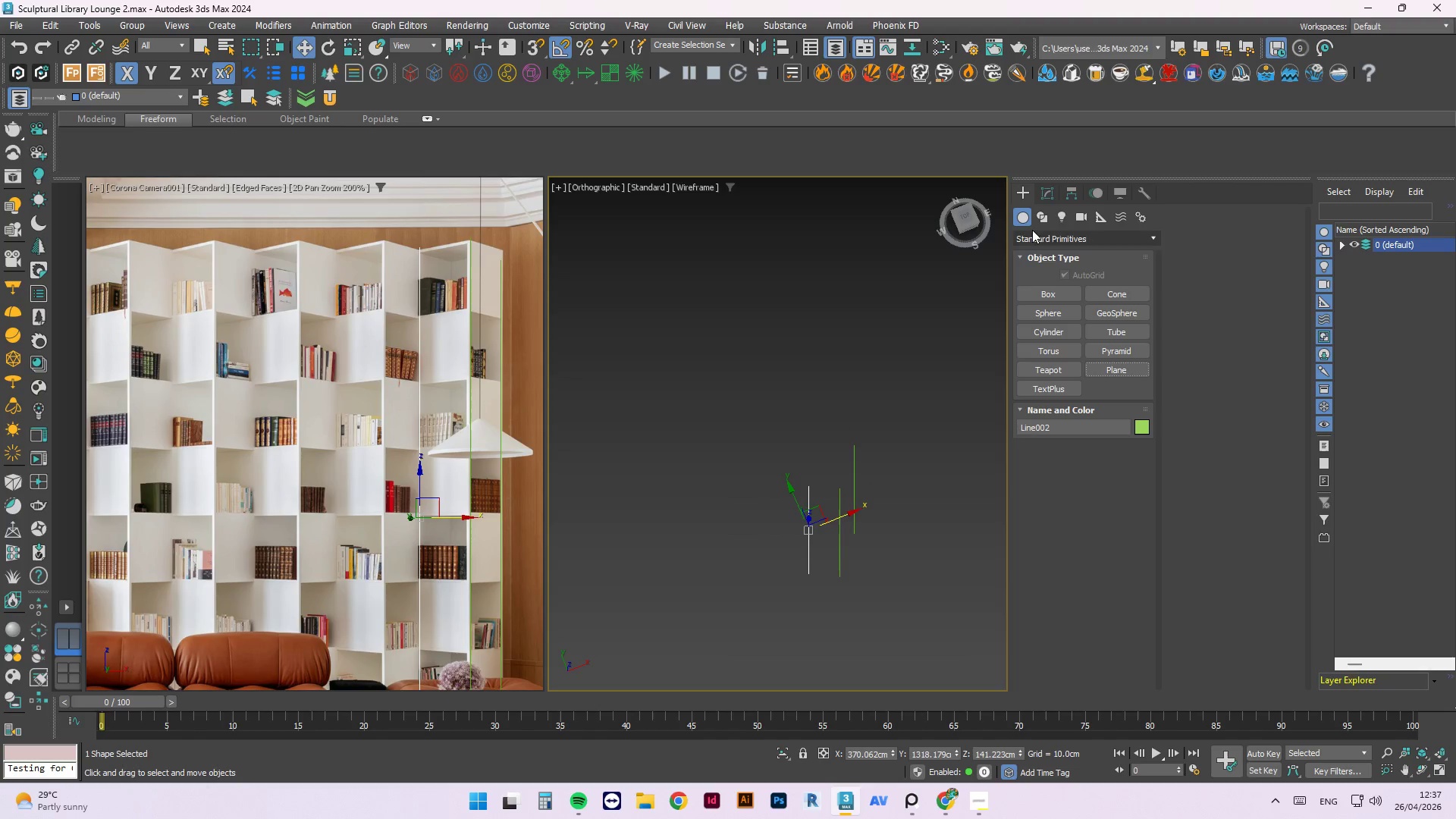 
left_click([1058, 293])
 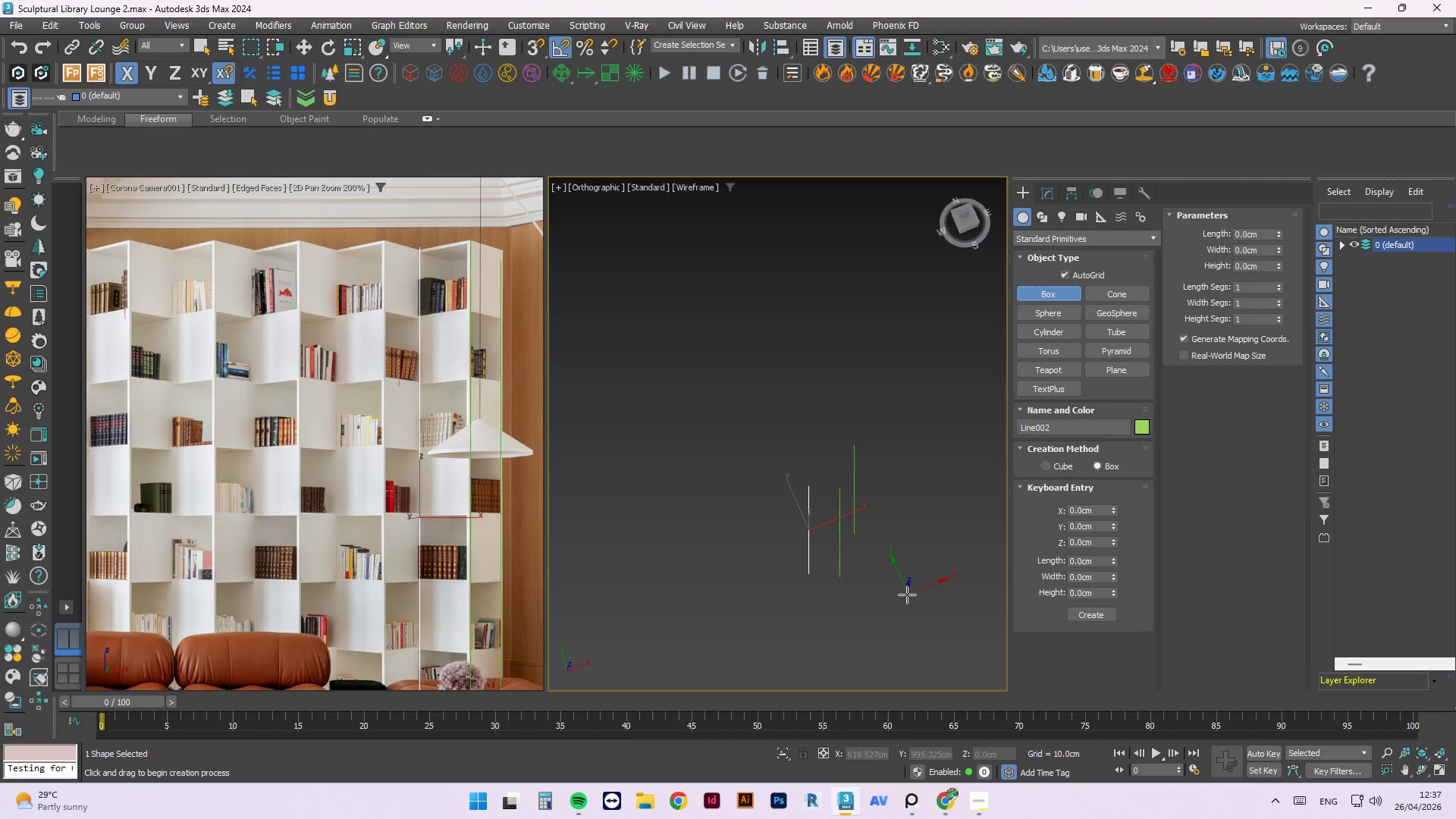 
left_click_drag(start_coordinate=[895, 590], to_coordinate=[875, 640])
 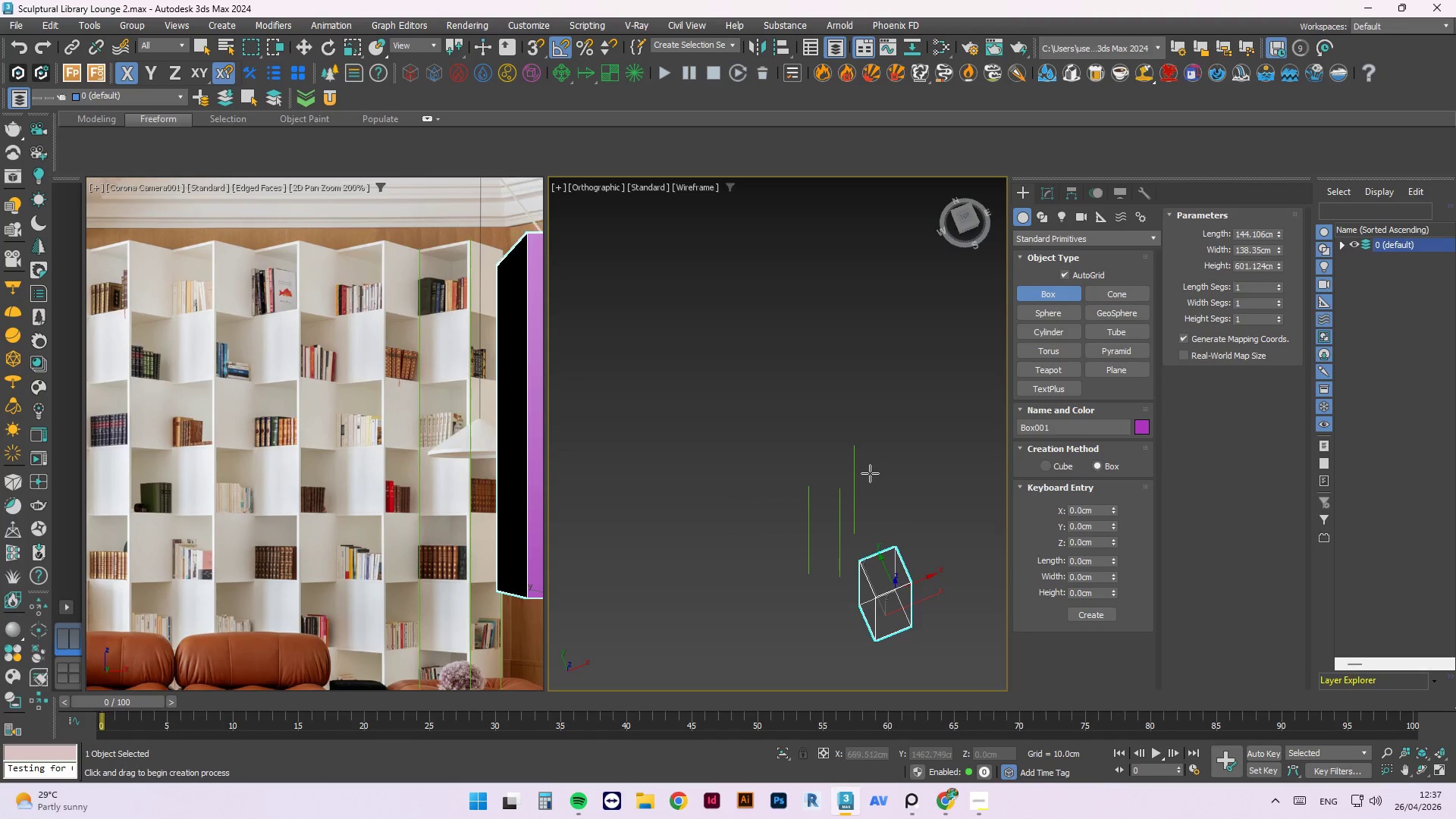 
hold_key(key=AltLeft, duration=0.75)
 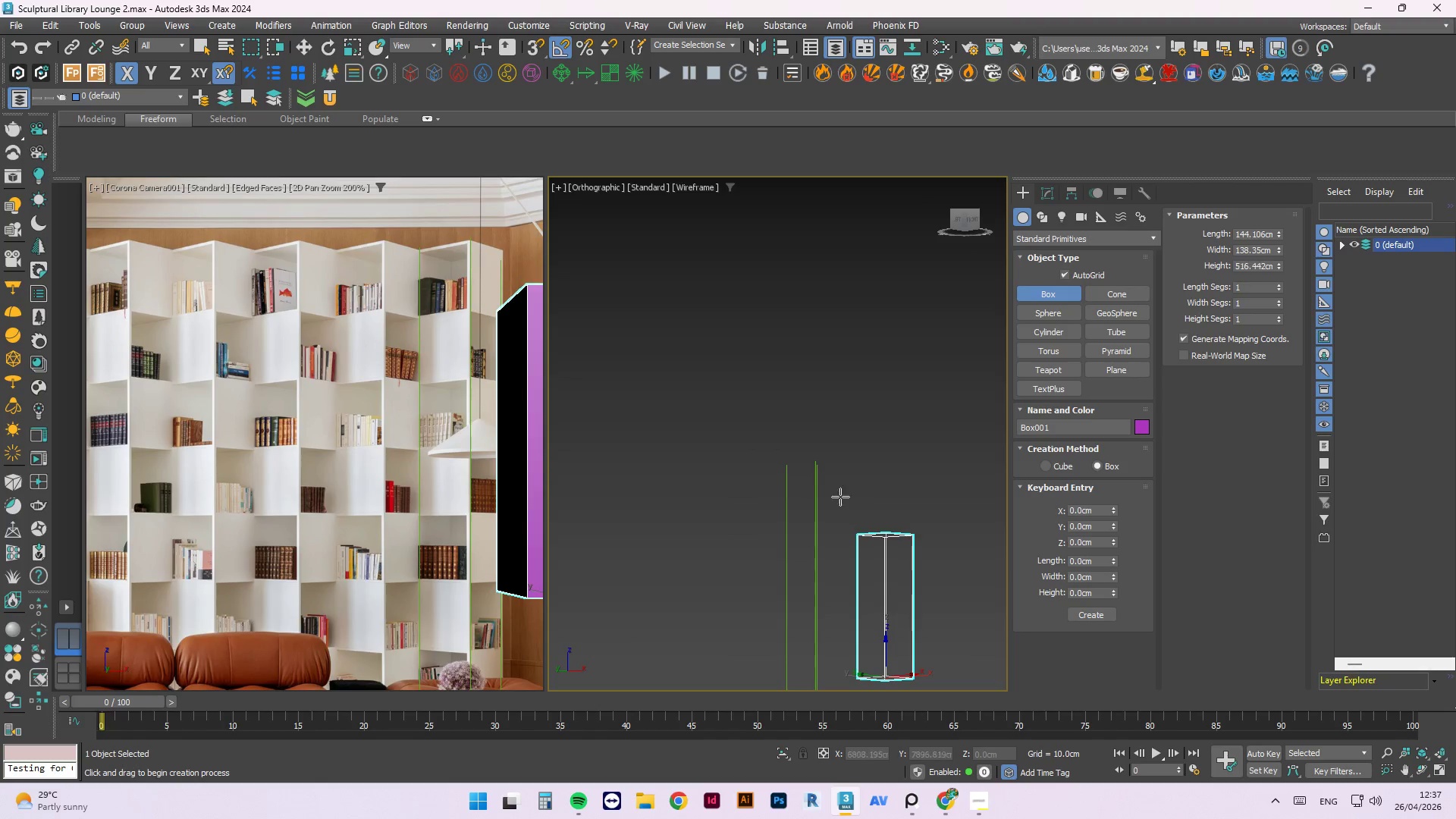 
scroll: coordinate [813, 481], scroll_direction: up, amount: 1.0
 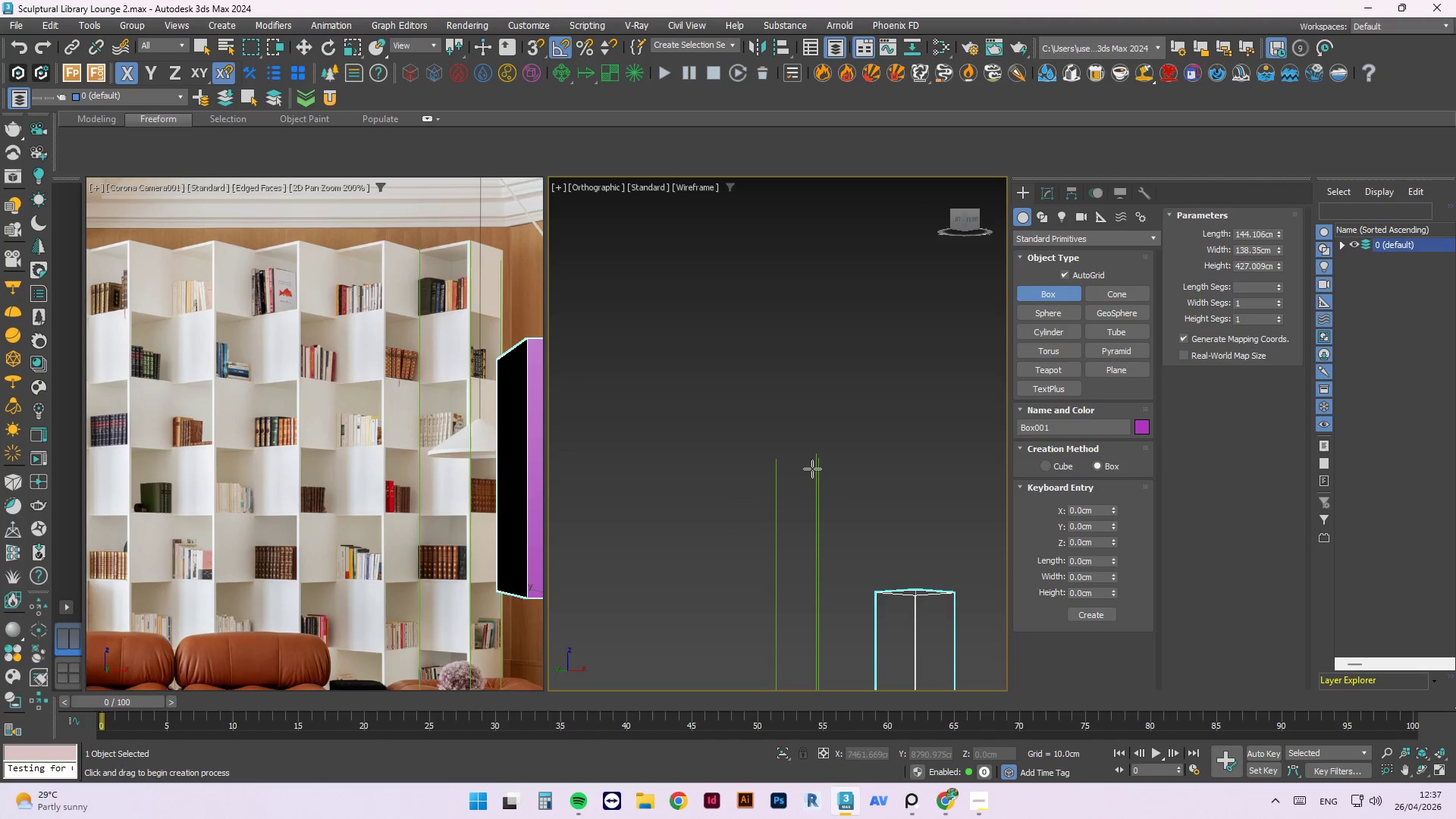 
key(S)
 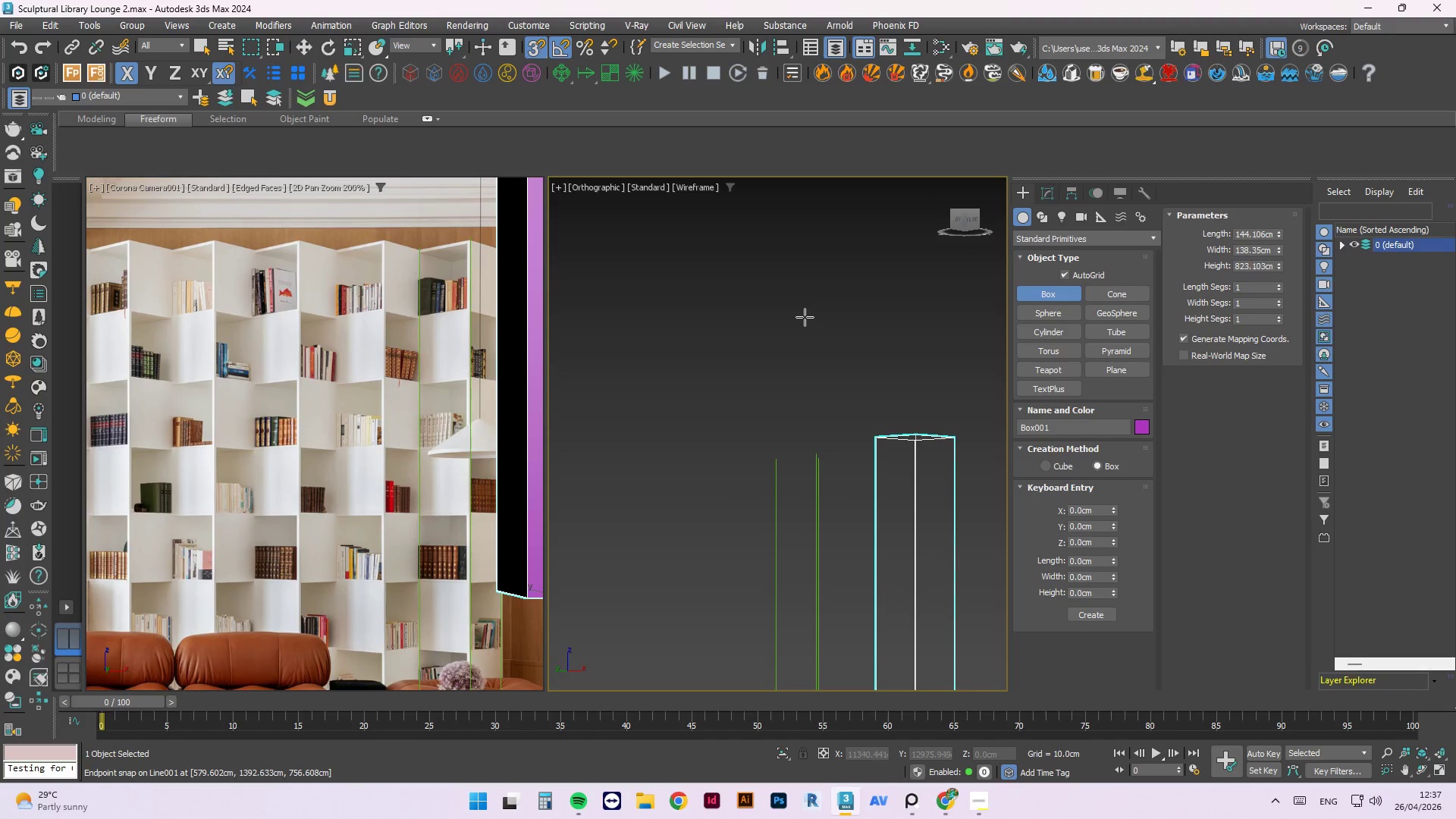 
left_click([797, 331])
 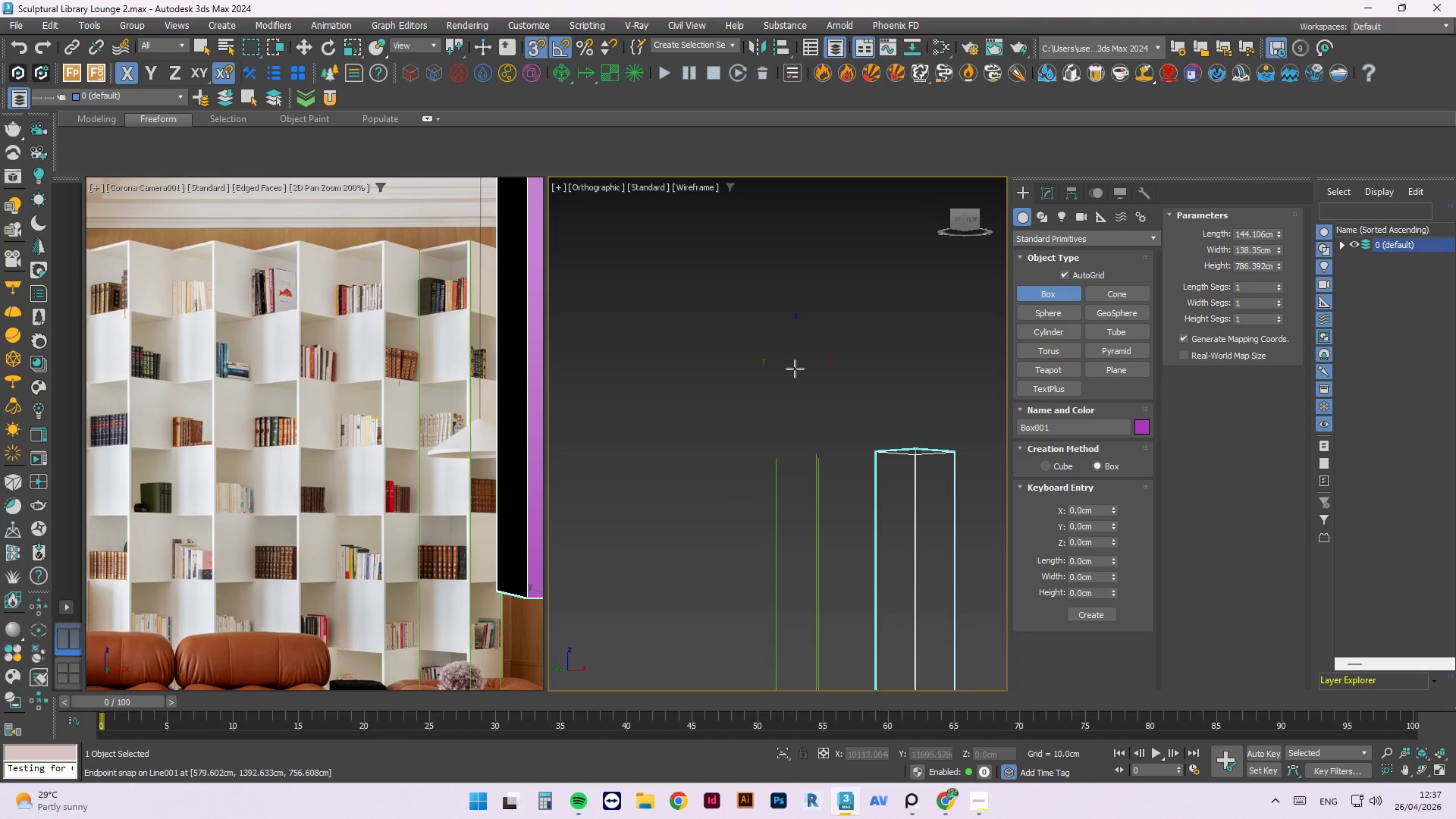 
key(Escape)
 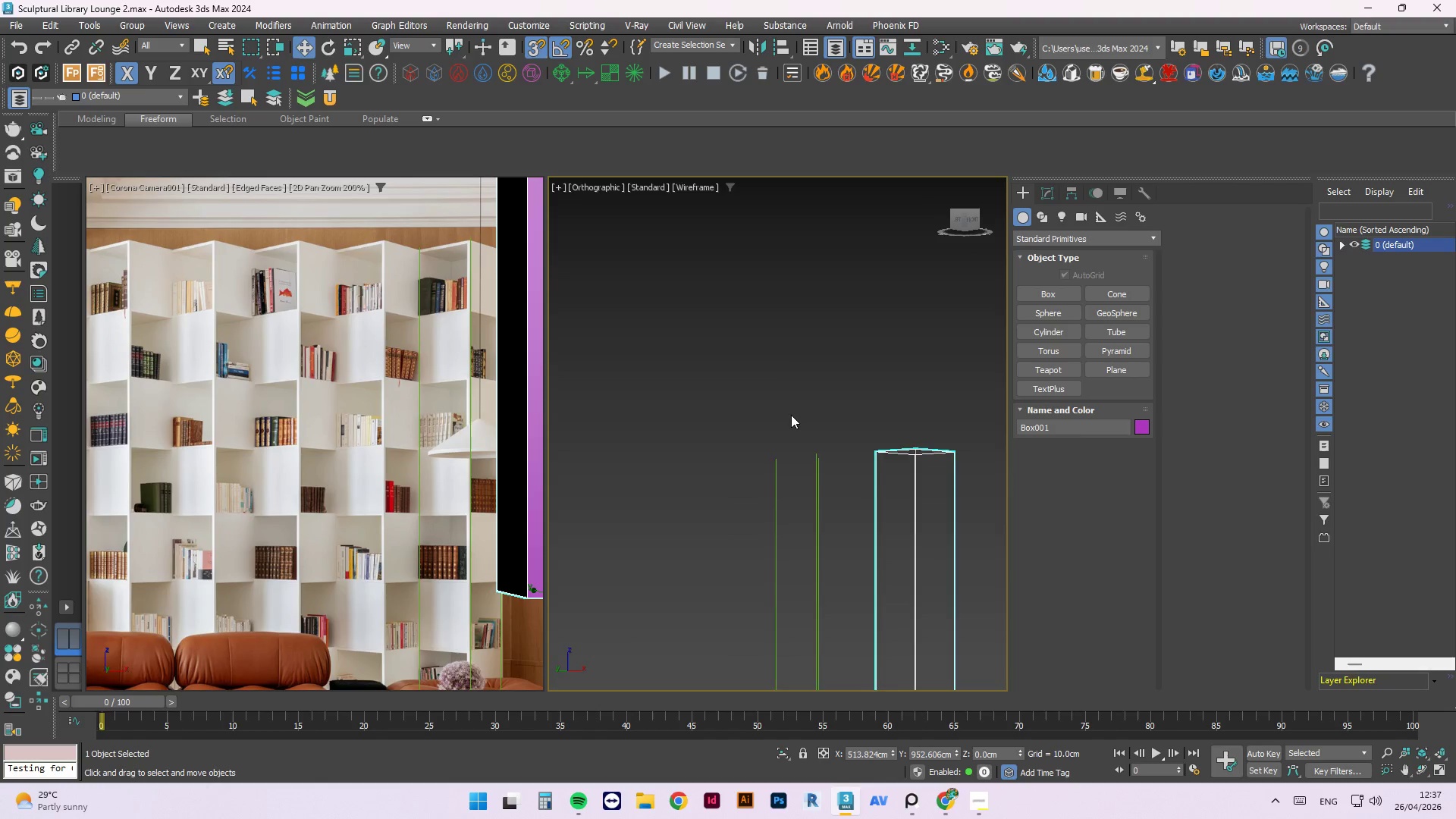 
hold_key(key=AltLeft, duration=1.75)
 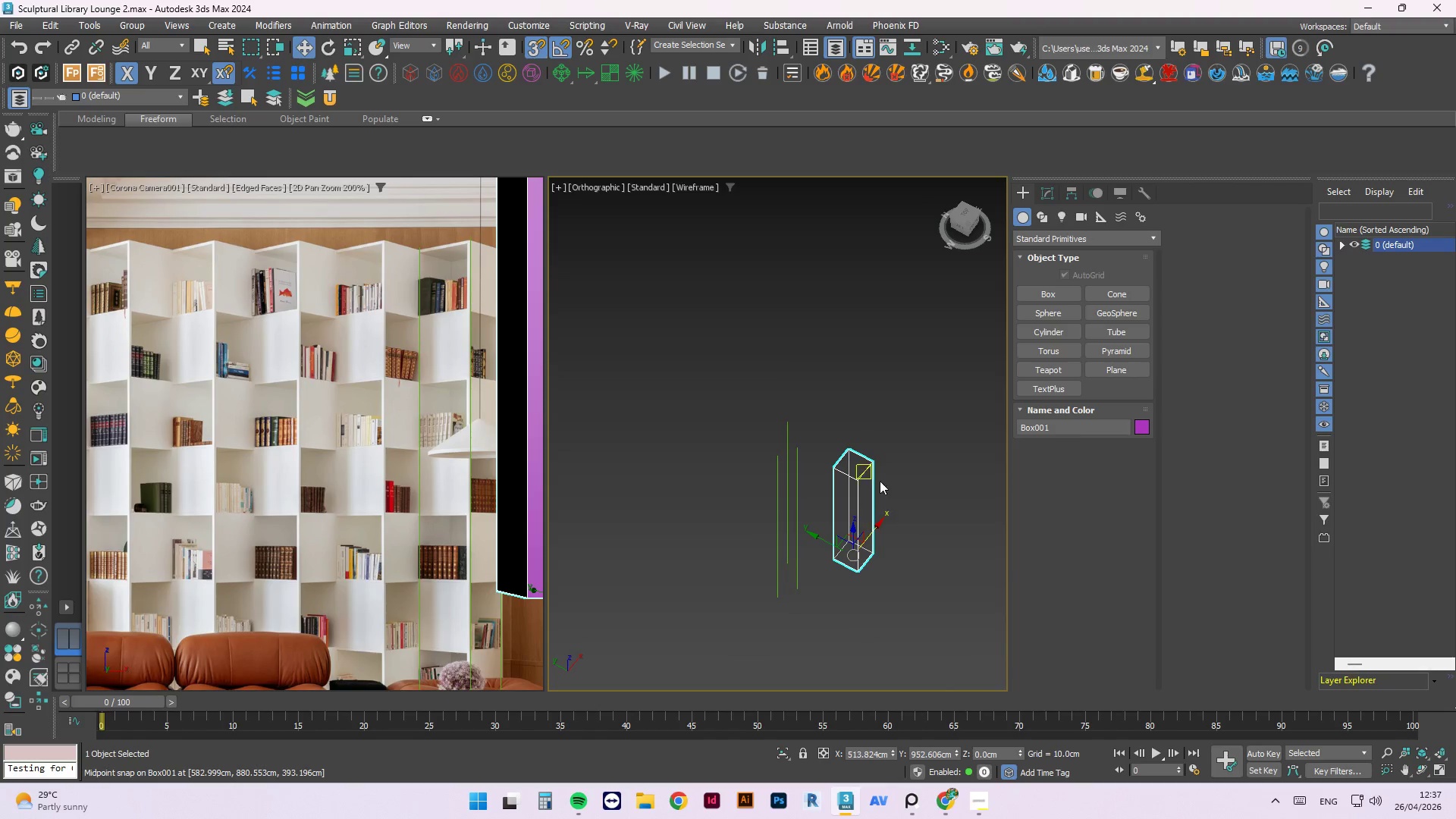 
scroll: coordinate [791, 415], scroll_direction: down, amount: 2.0
 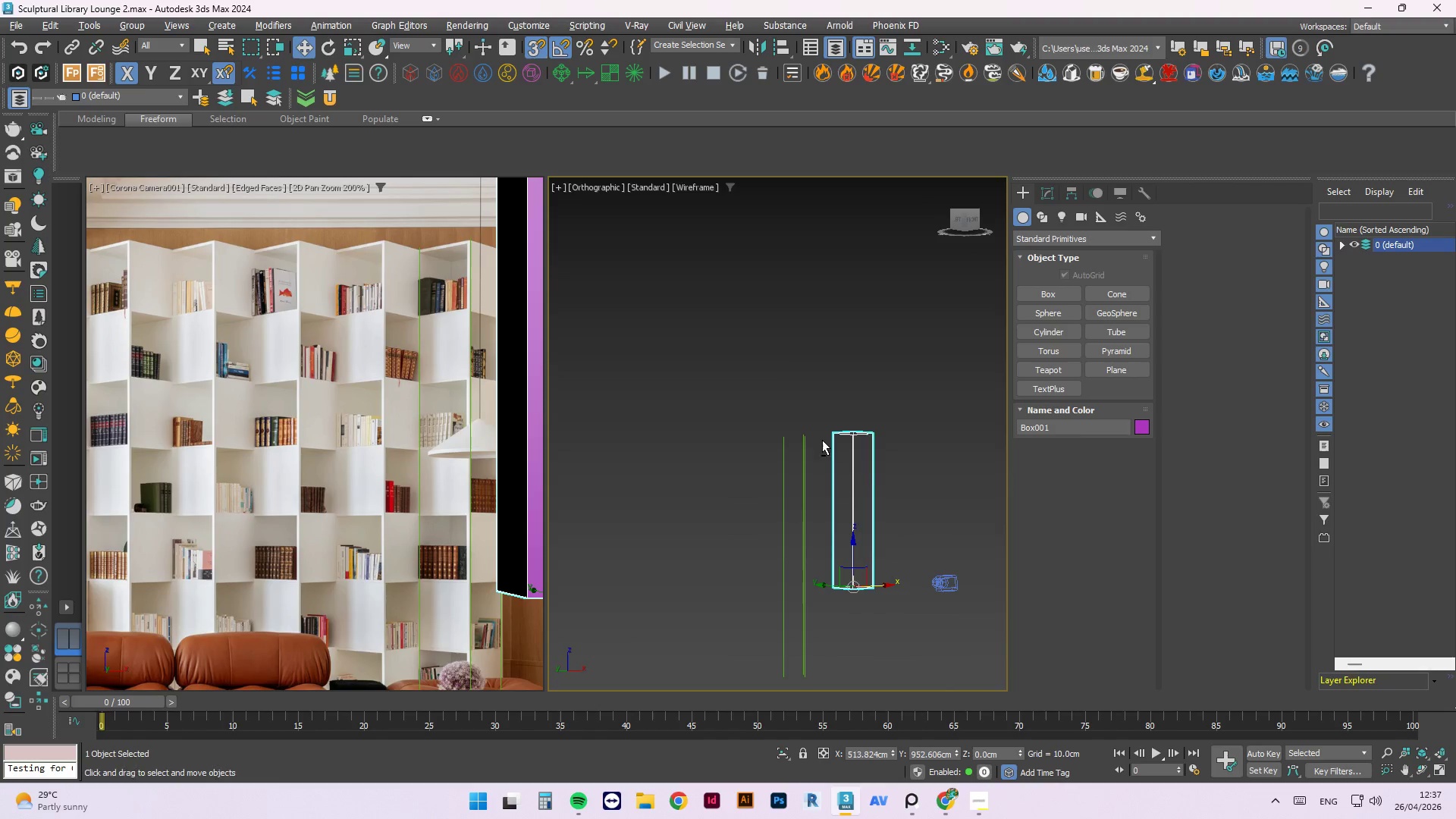 
left_click([907, 395])
 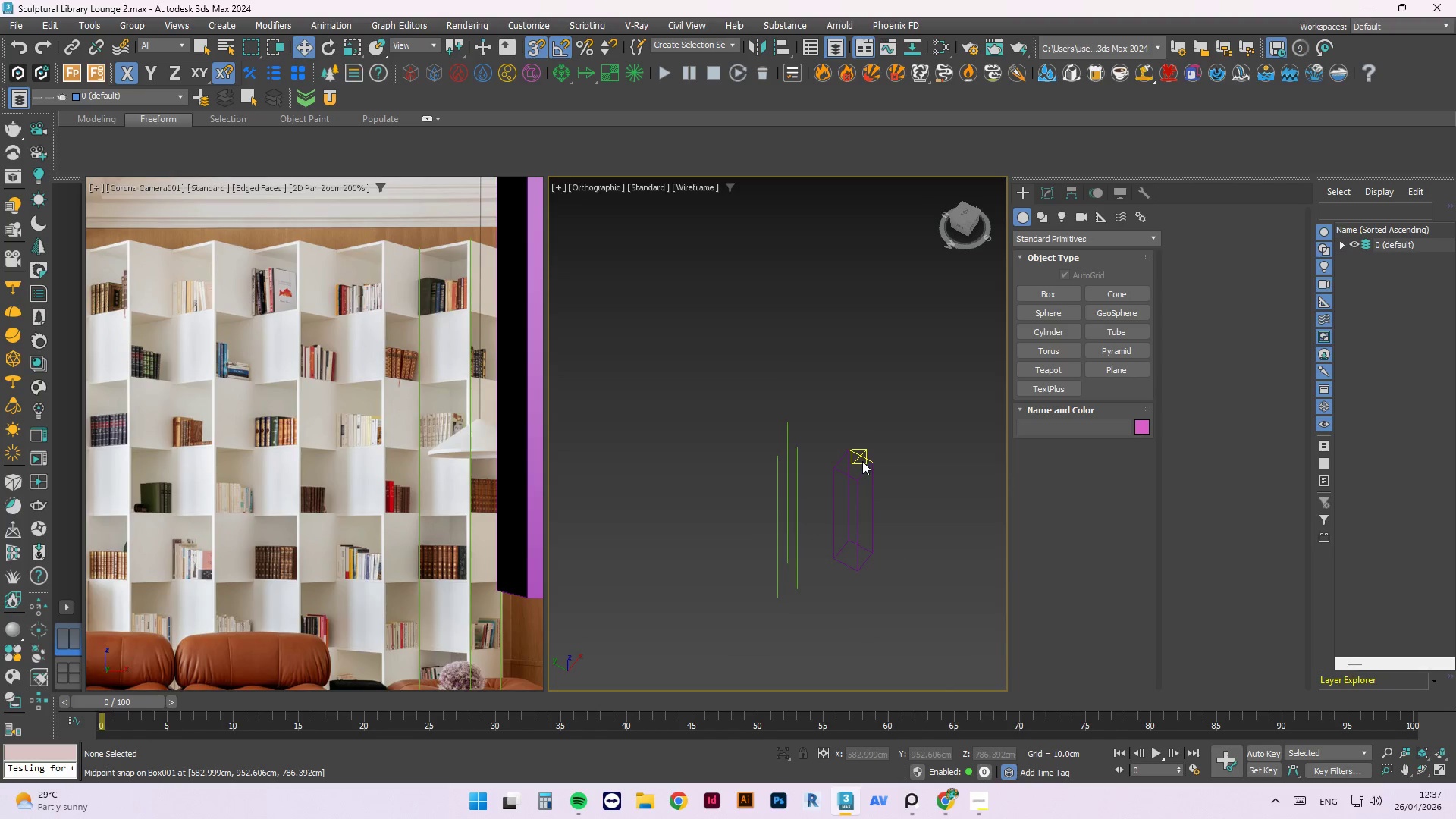 
double_click([865, 468])
 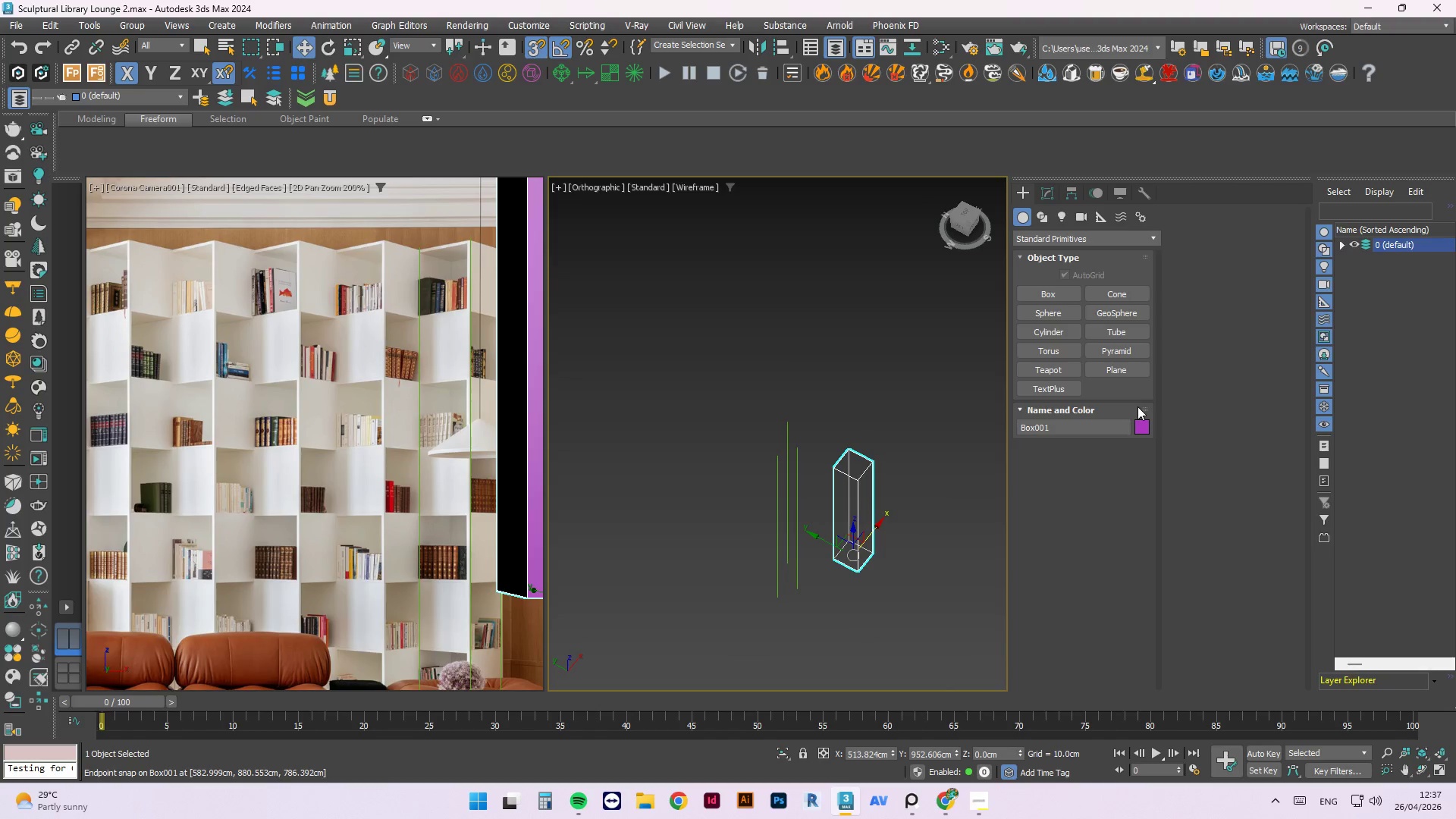 
left_click([1144, 425])
 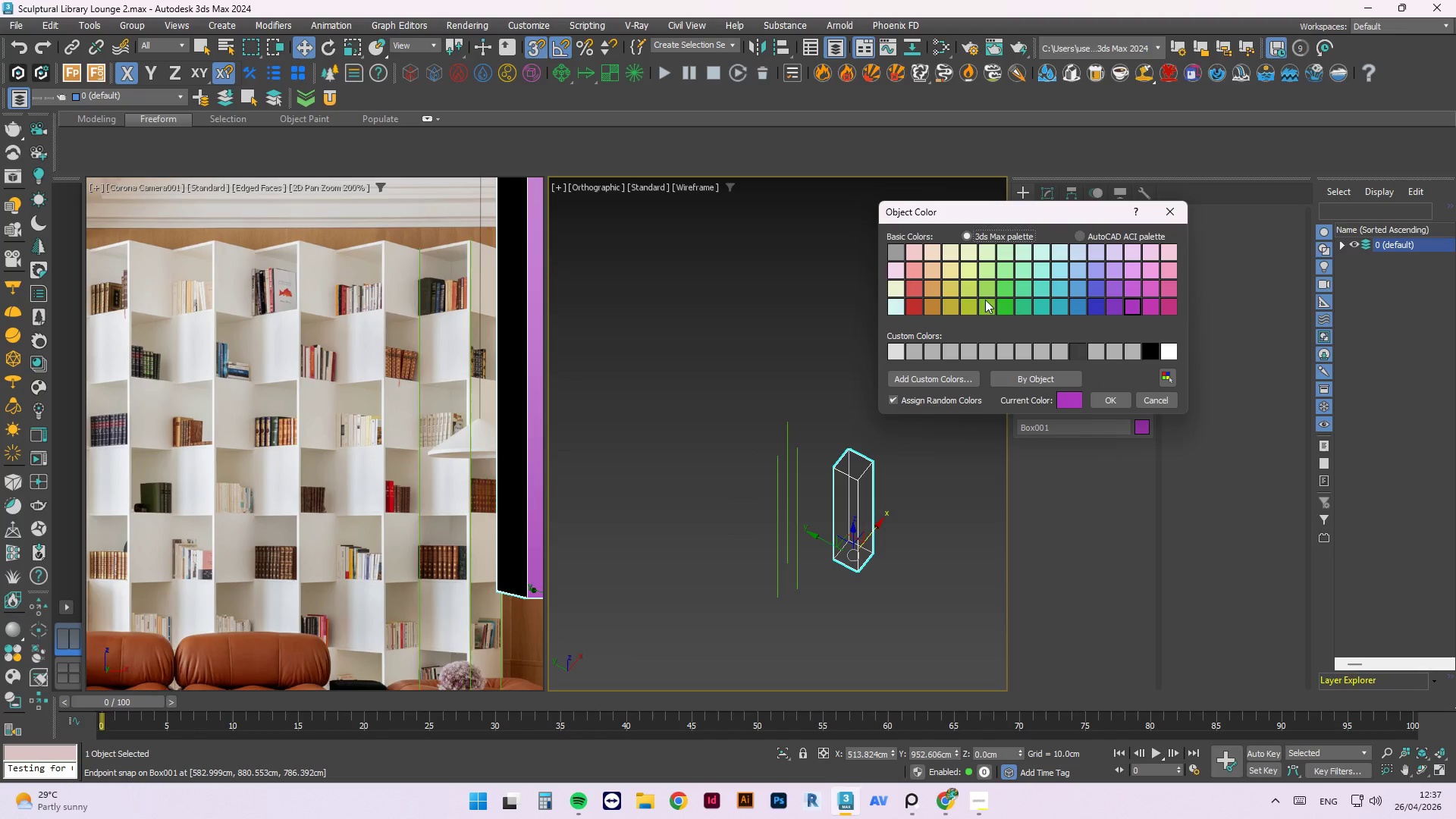 
left_click([951, 281])
 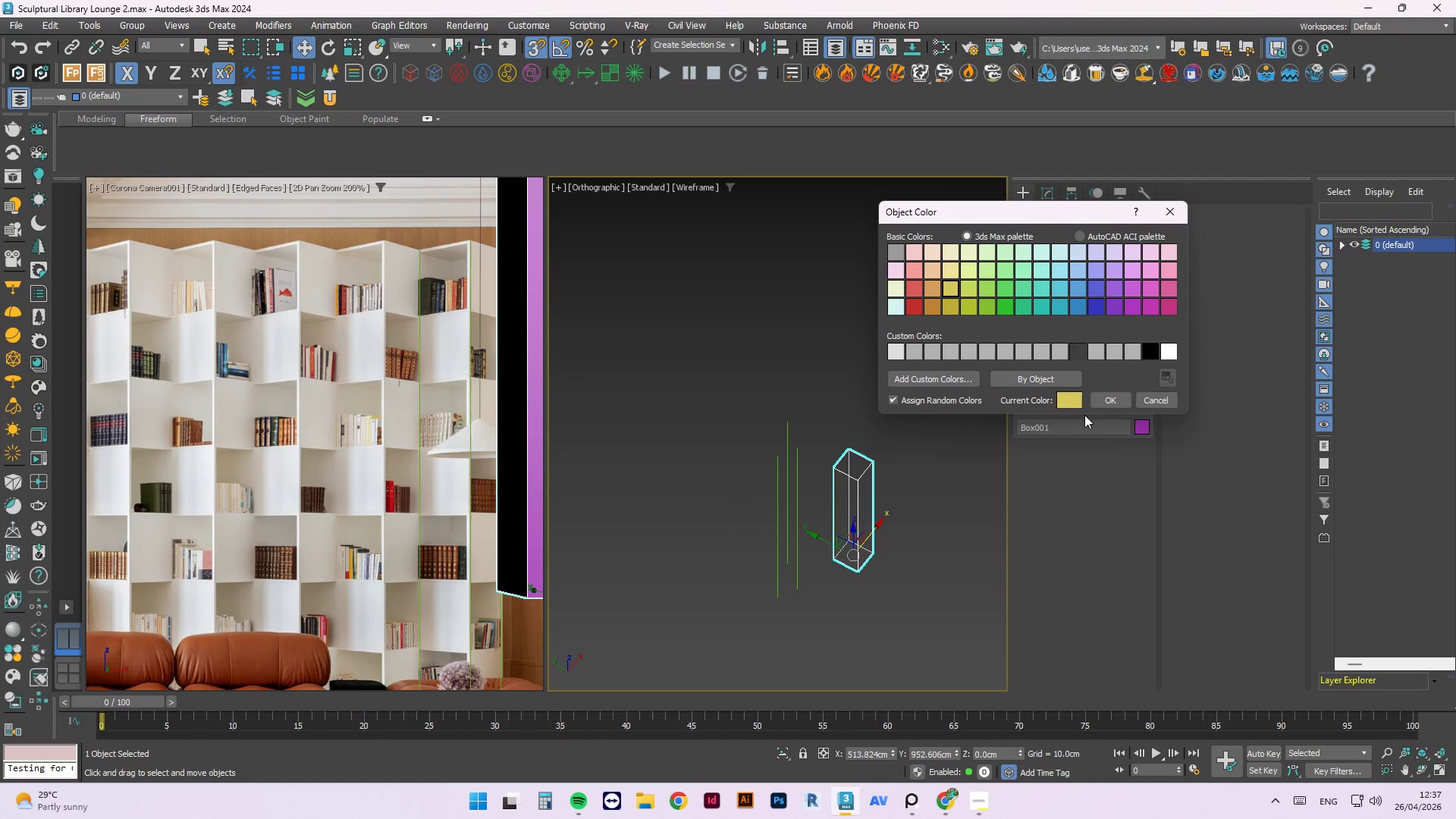 
left_click([1106, 395])
 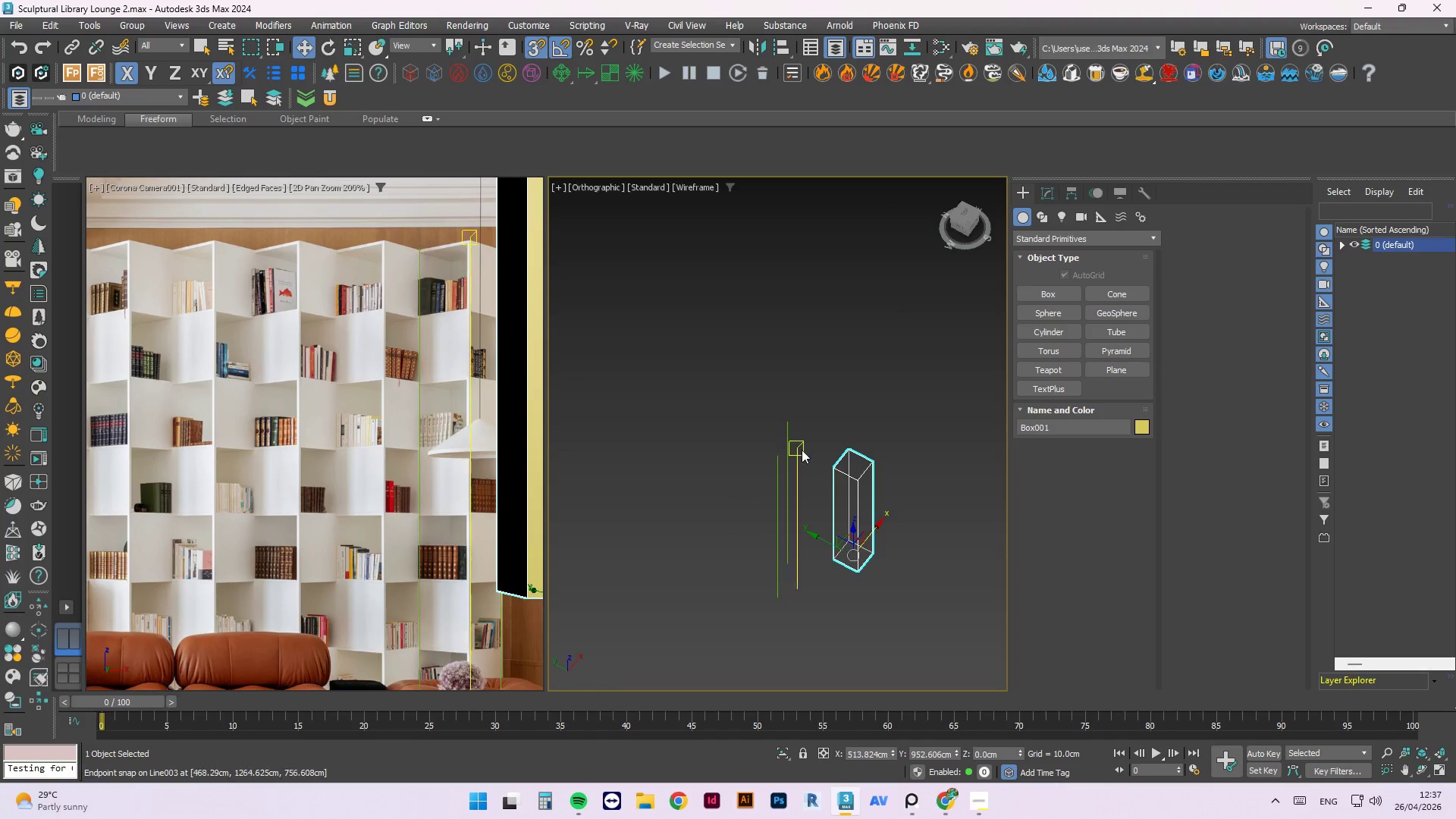 
left_click([921, 368])
 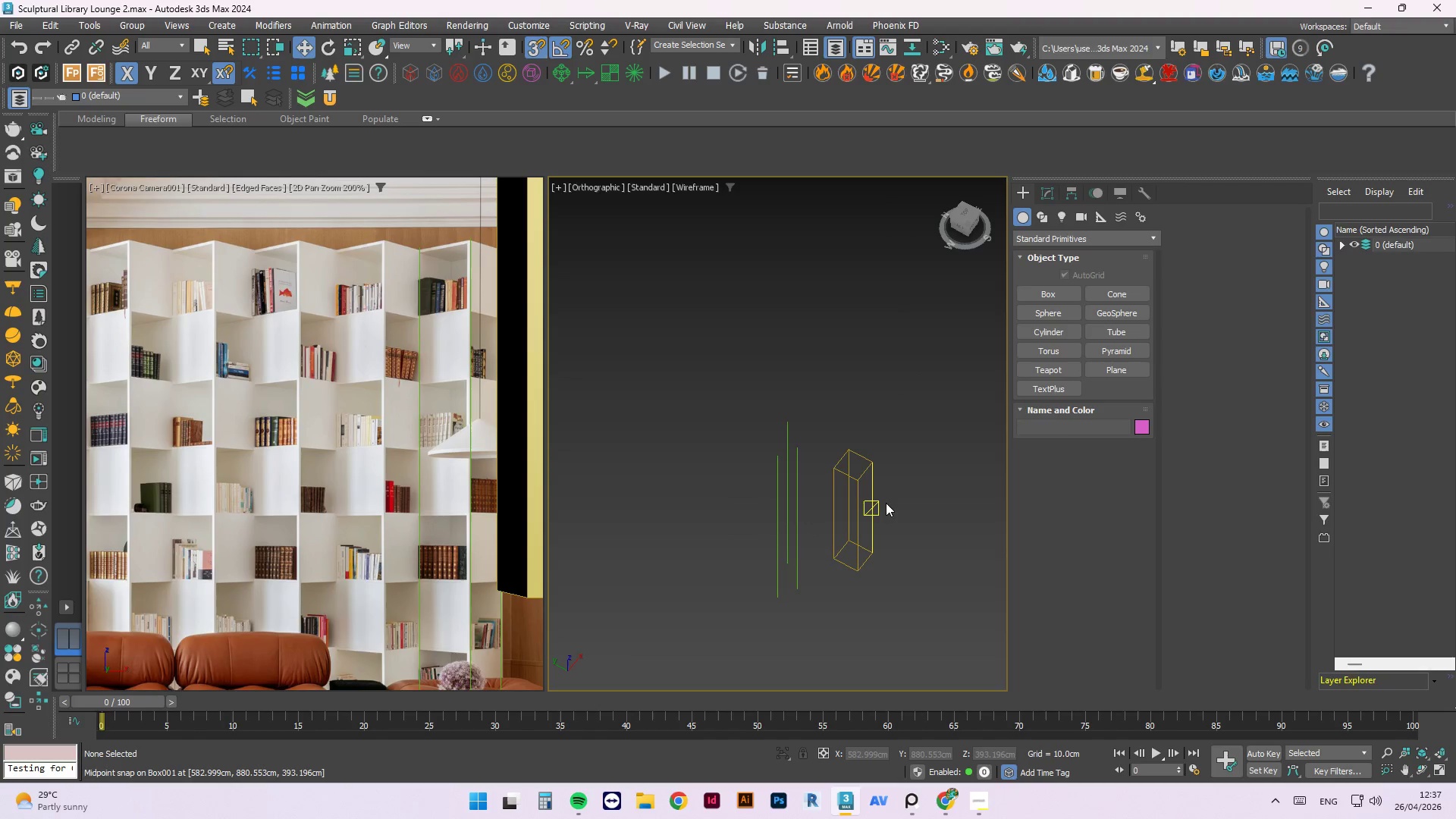 
key(T)
 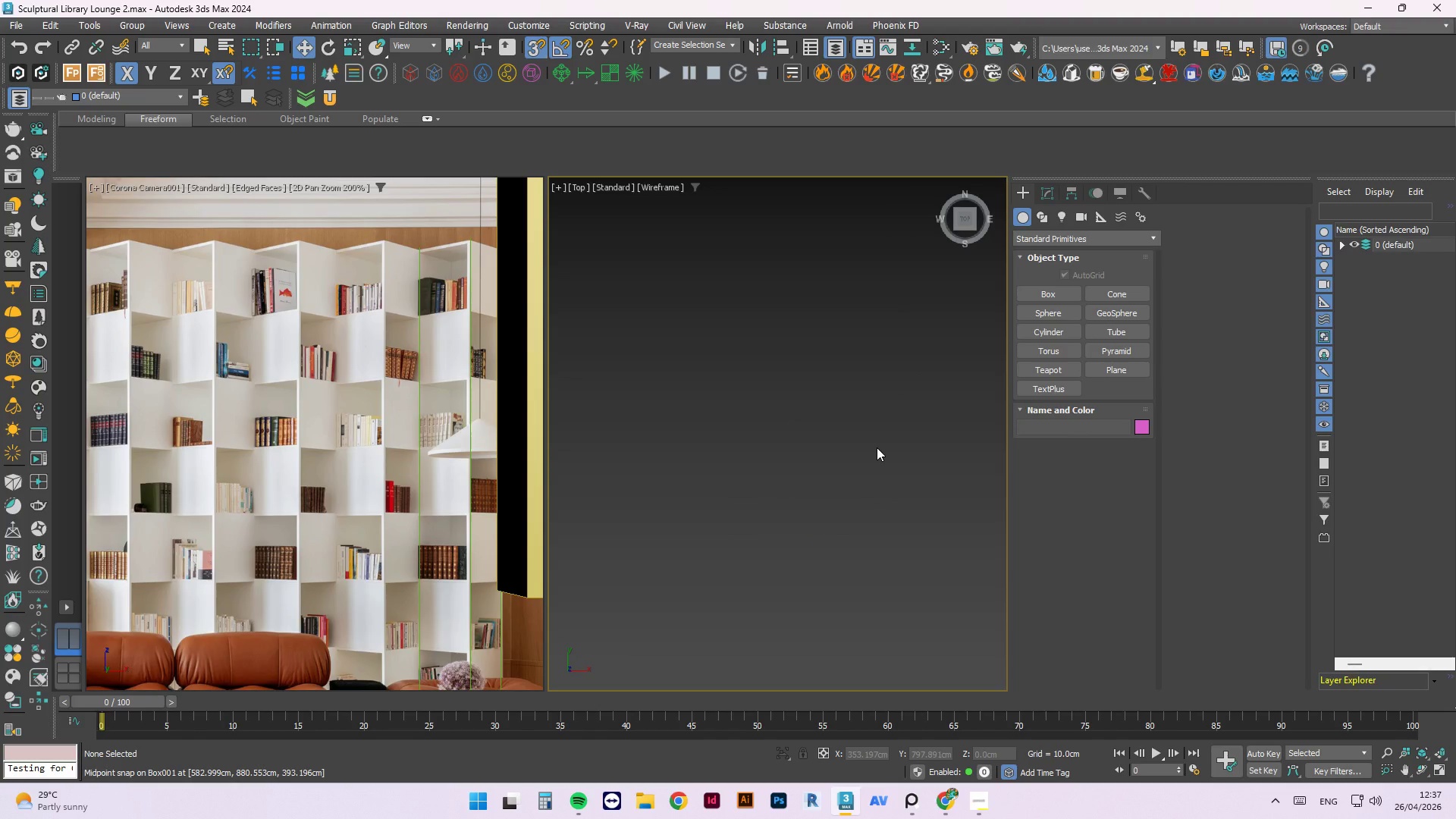 
scroll: coordinate [799, 516], scroll_direction: down, amount: 8.0
 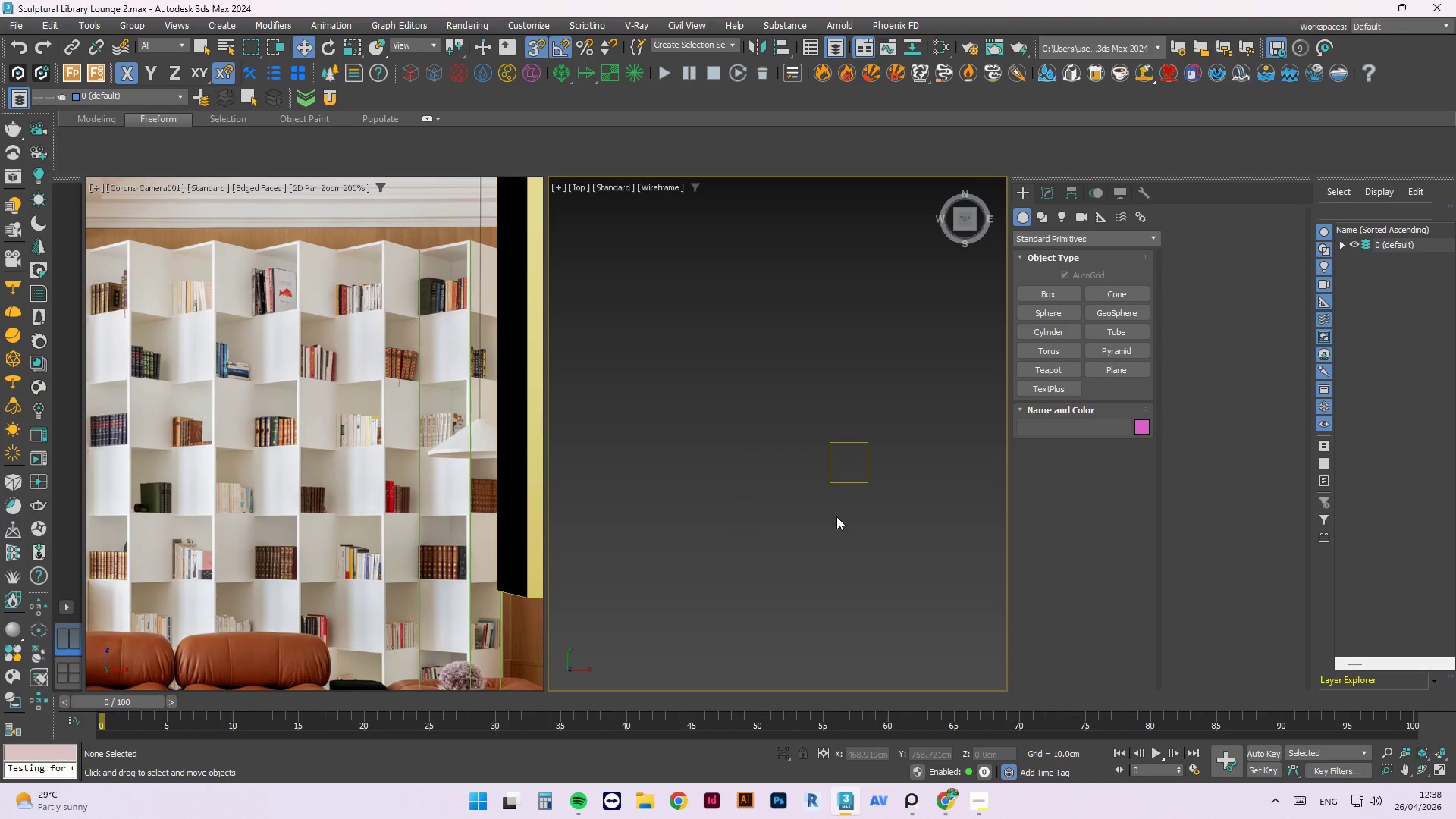 
wait(43.71)
 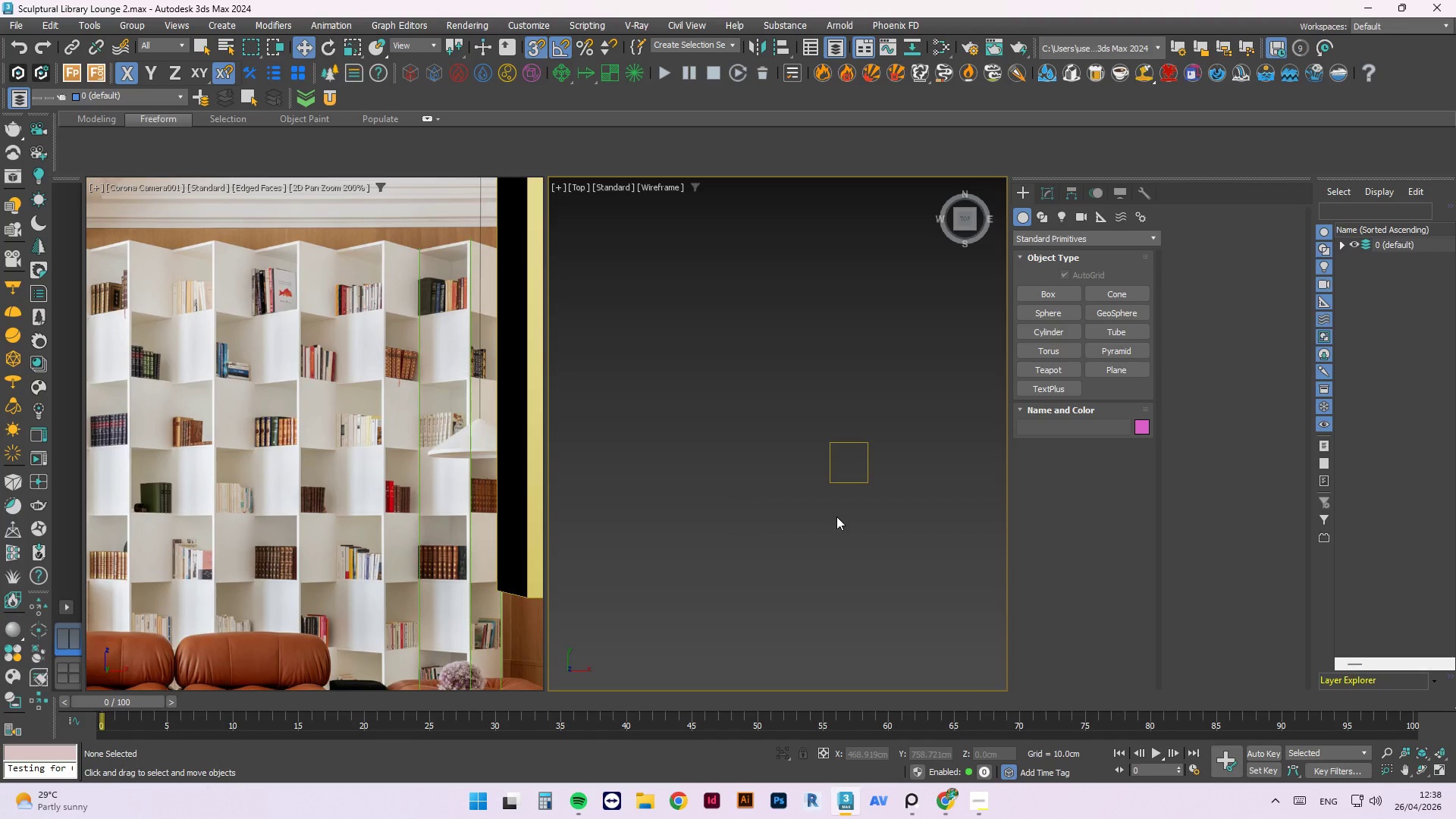 
scroll: coordinate [869, 463], scroll_direction: up, amount: 1.0
 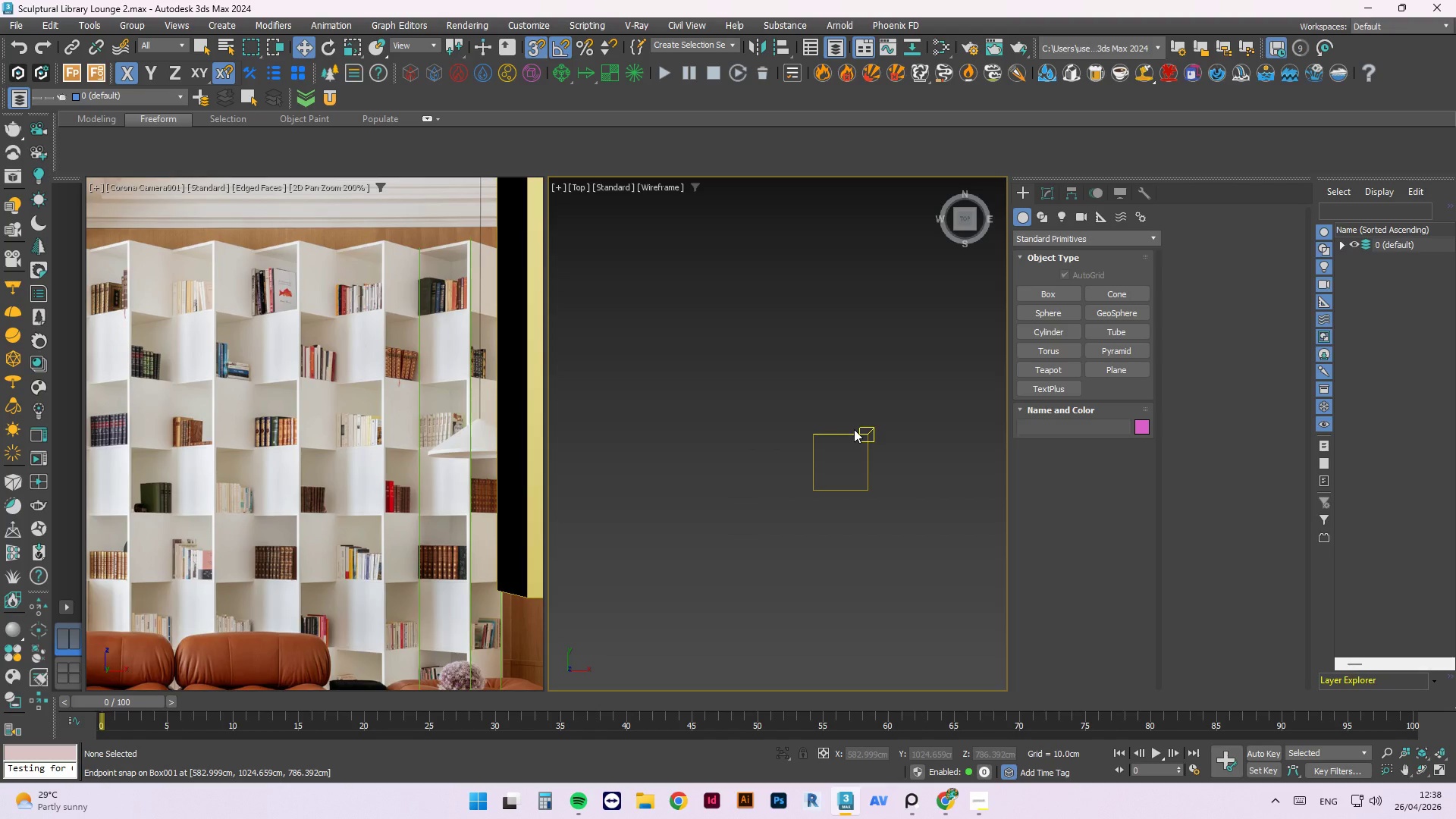 
hold_key(key=AltLeft, duration=1.02)
 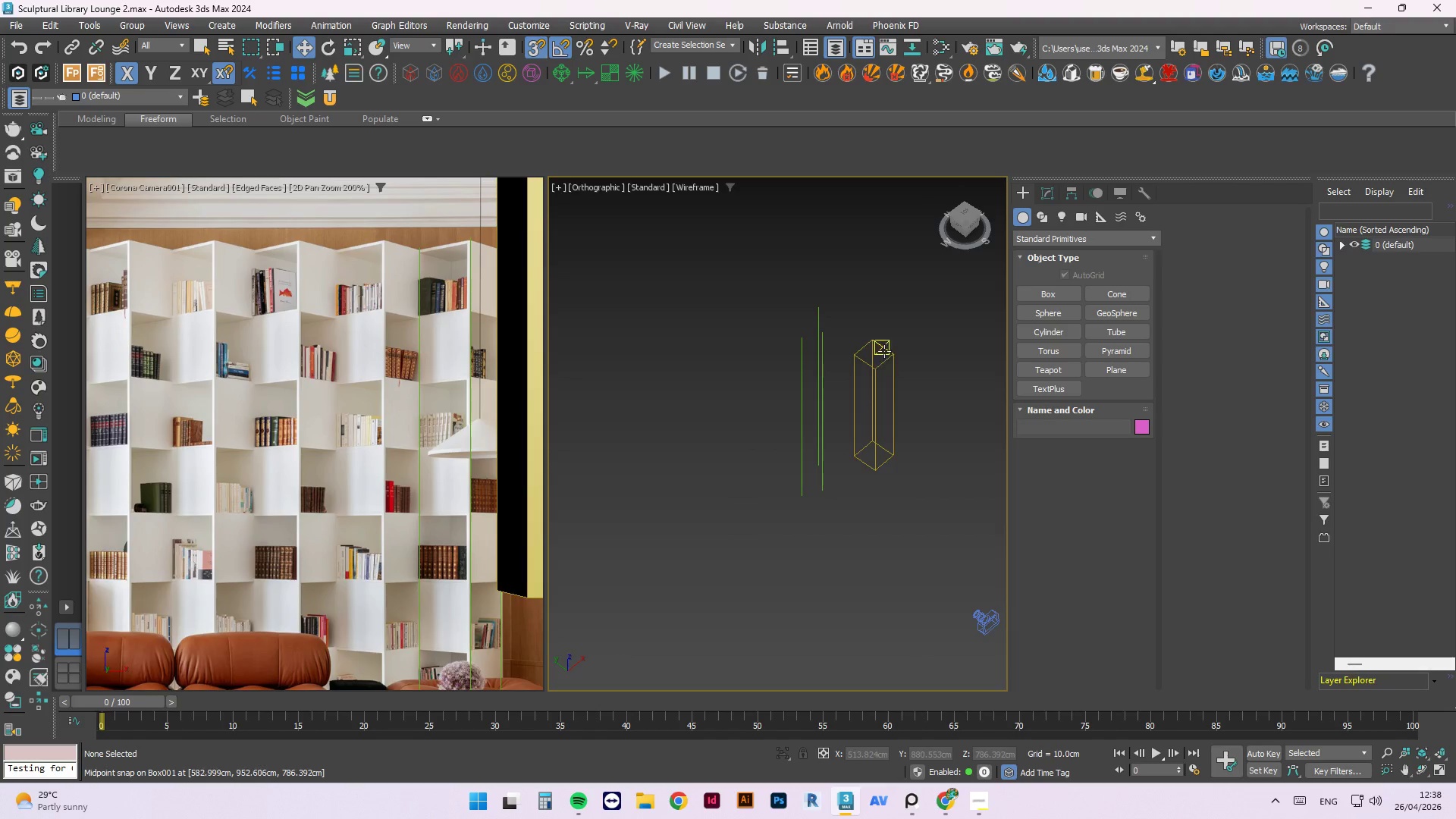 
scroll: coordinate [858, 432], scroll_direction: down, amount: 2.0
 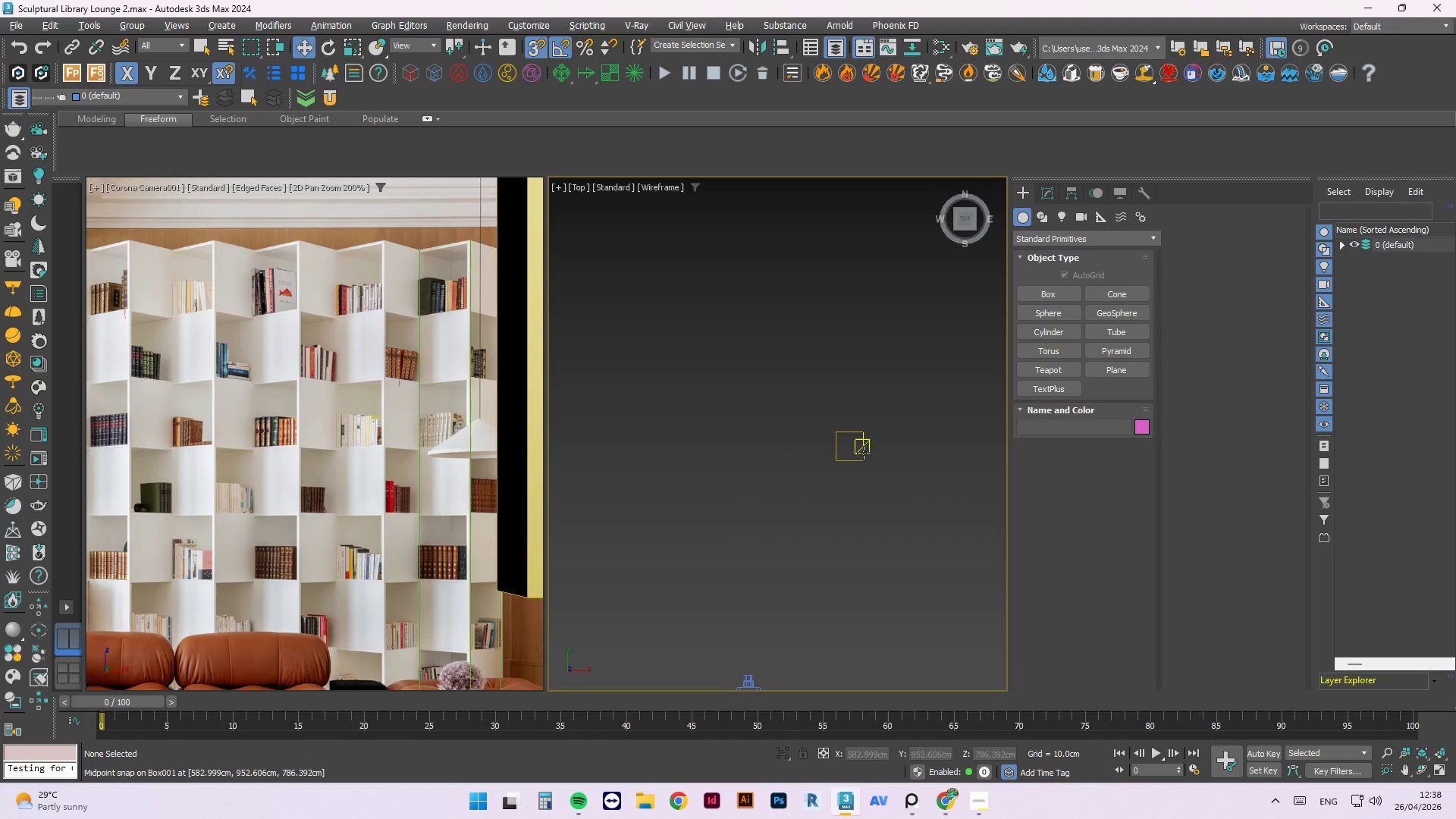 
left_click([887, 348])
 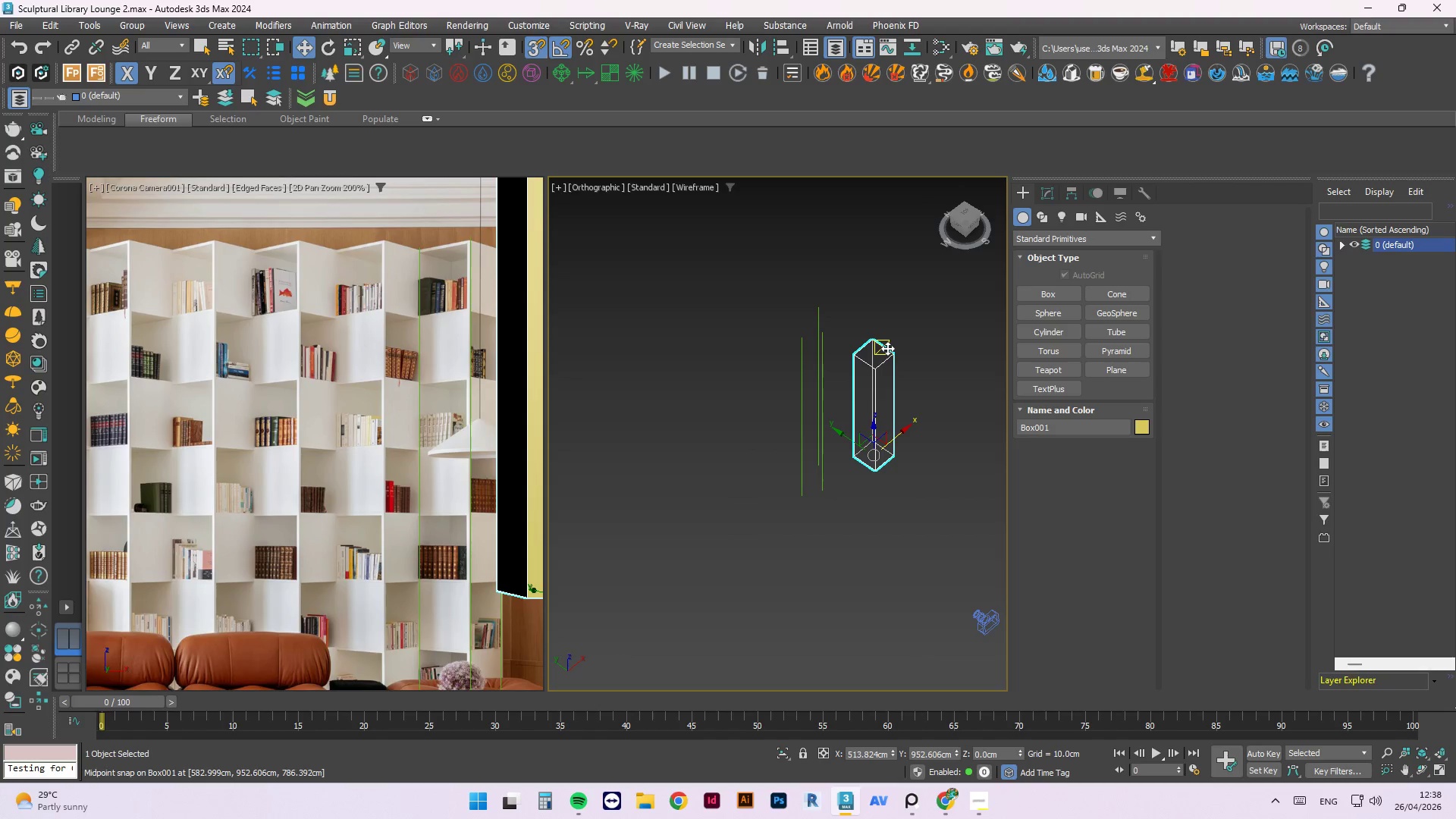 
key(Alt+A)
 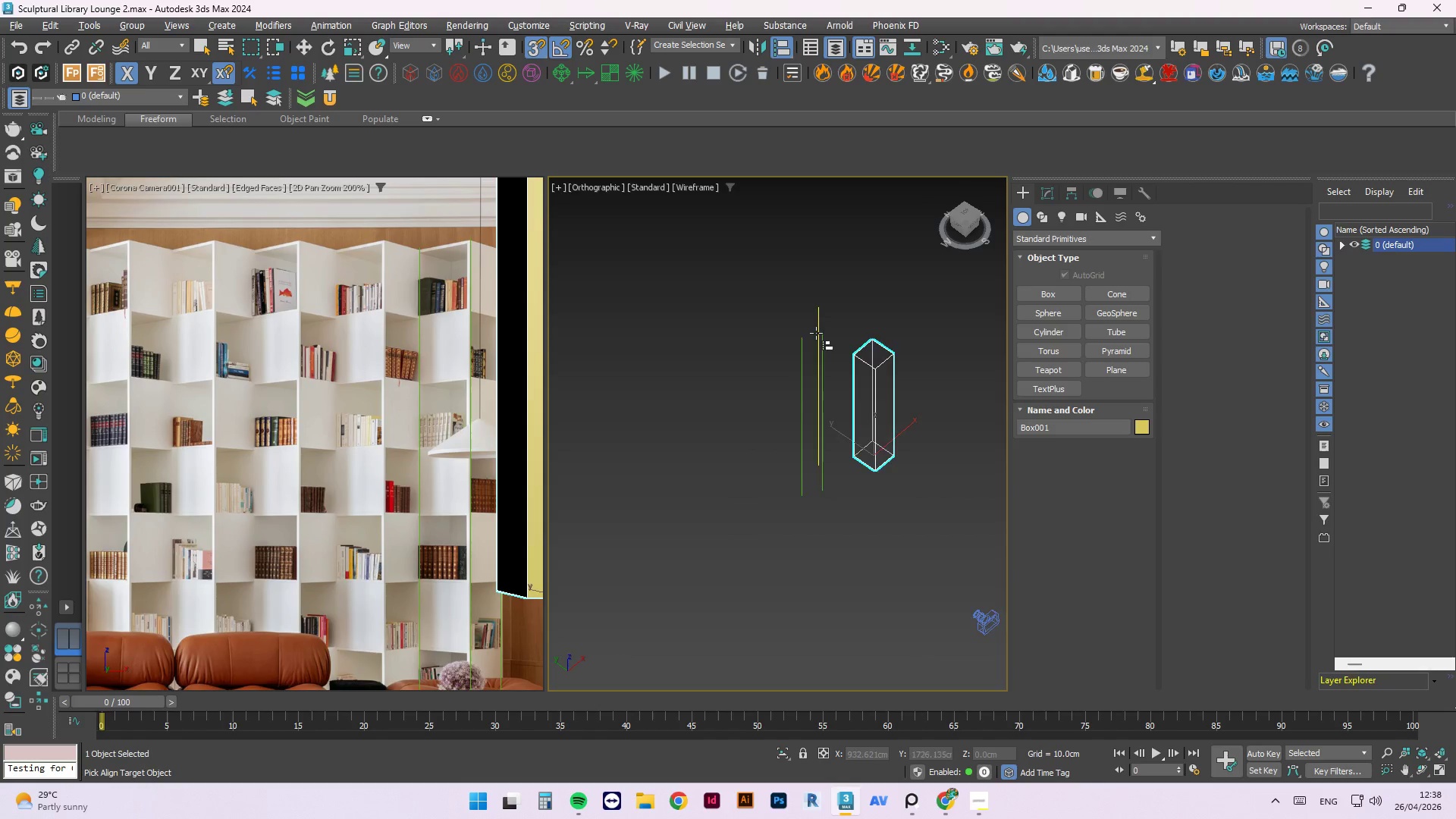 
scroll: coordinate [816, 341], scroll_direction: up, amount: 3.0
 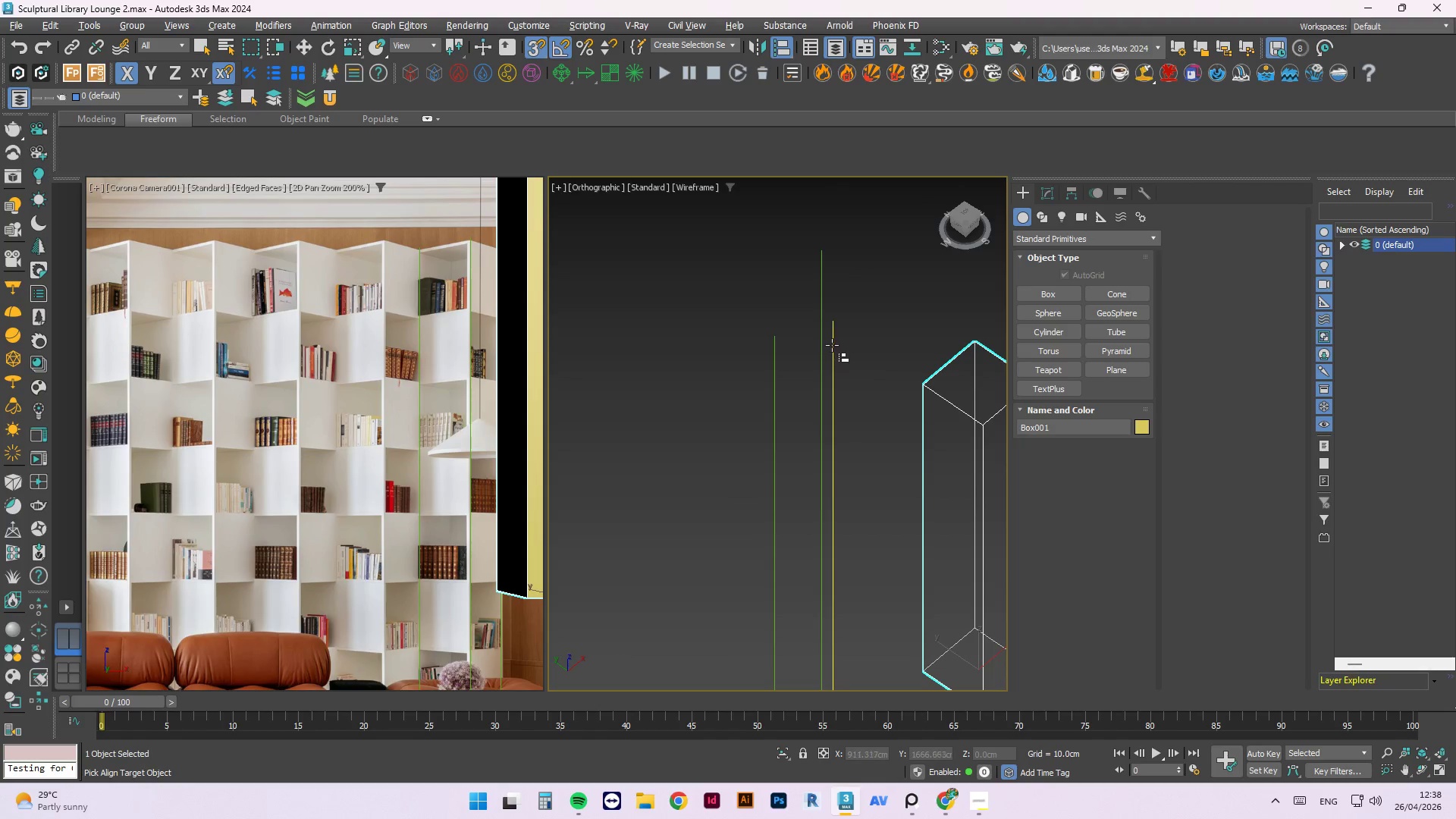 
left_click([832, 345])
 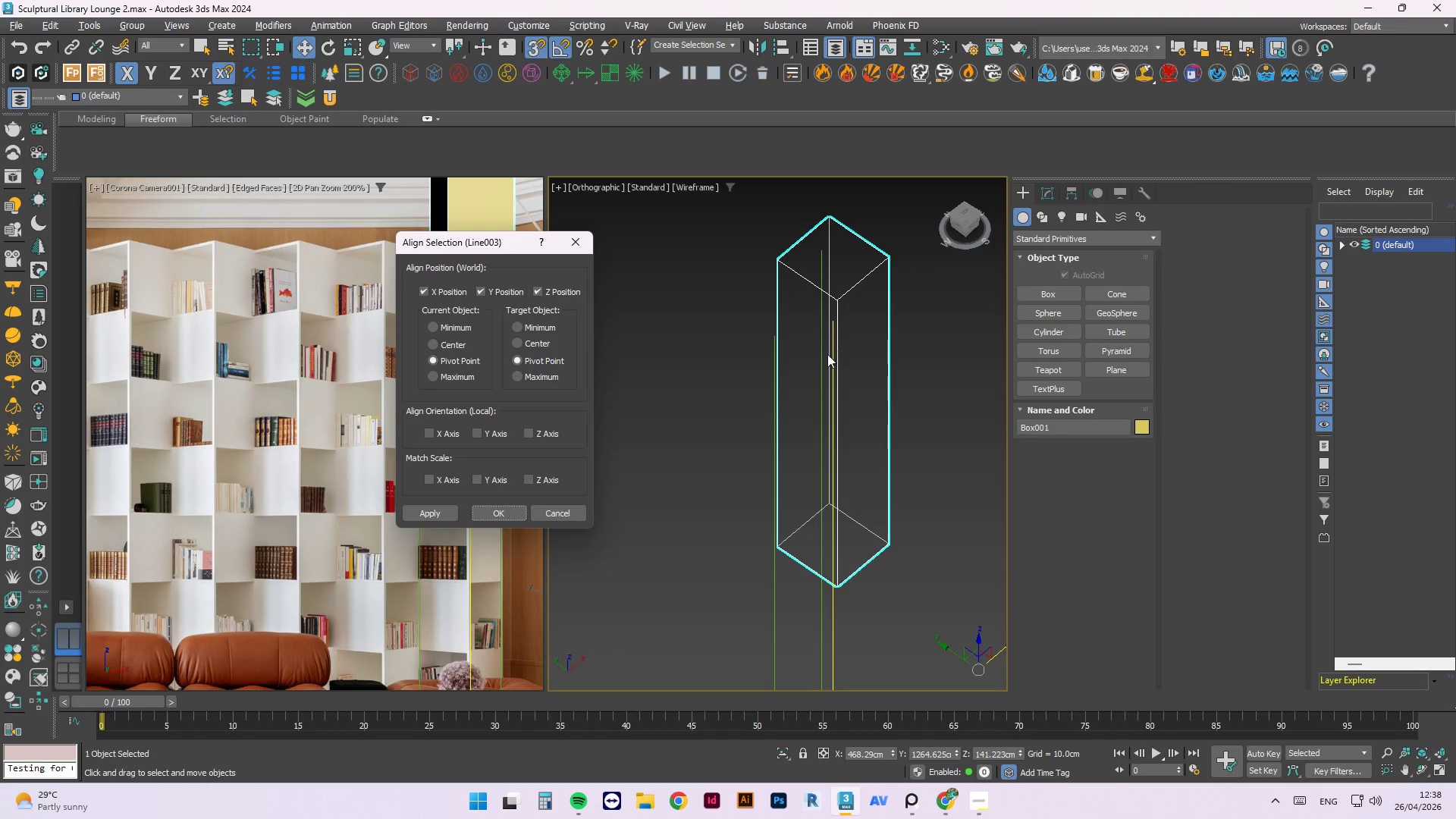 
hold_key(key=AltLeft, duration=0.55)
 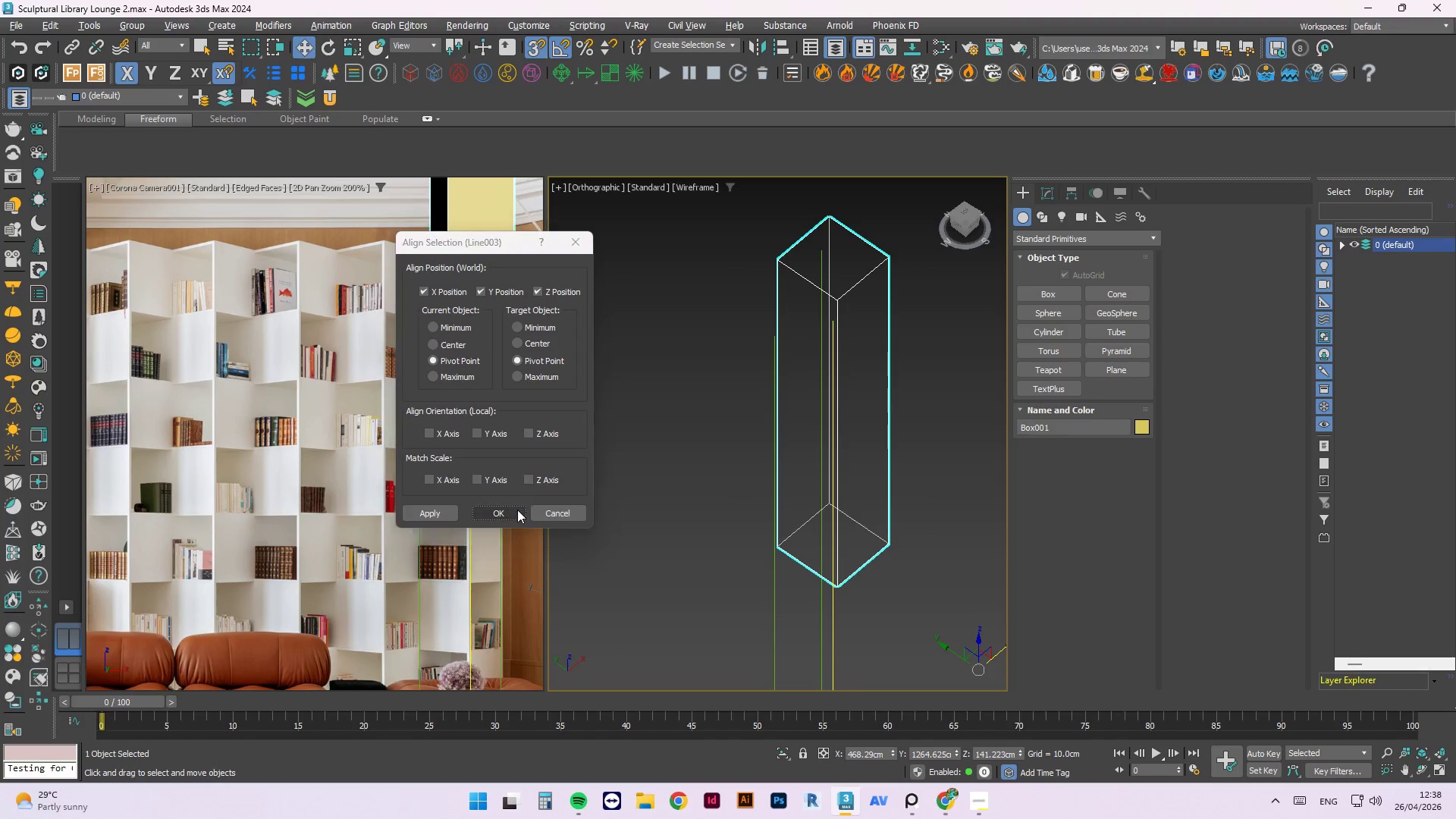 
scroll: coordinate [862, 349], scroll_direction: down, amount: 2.0
 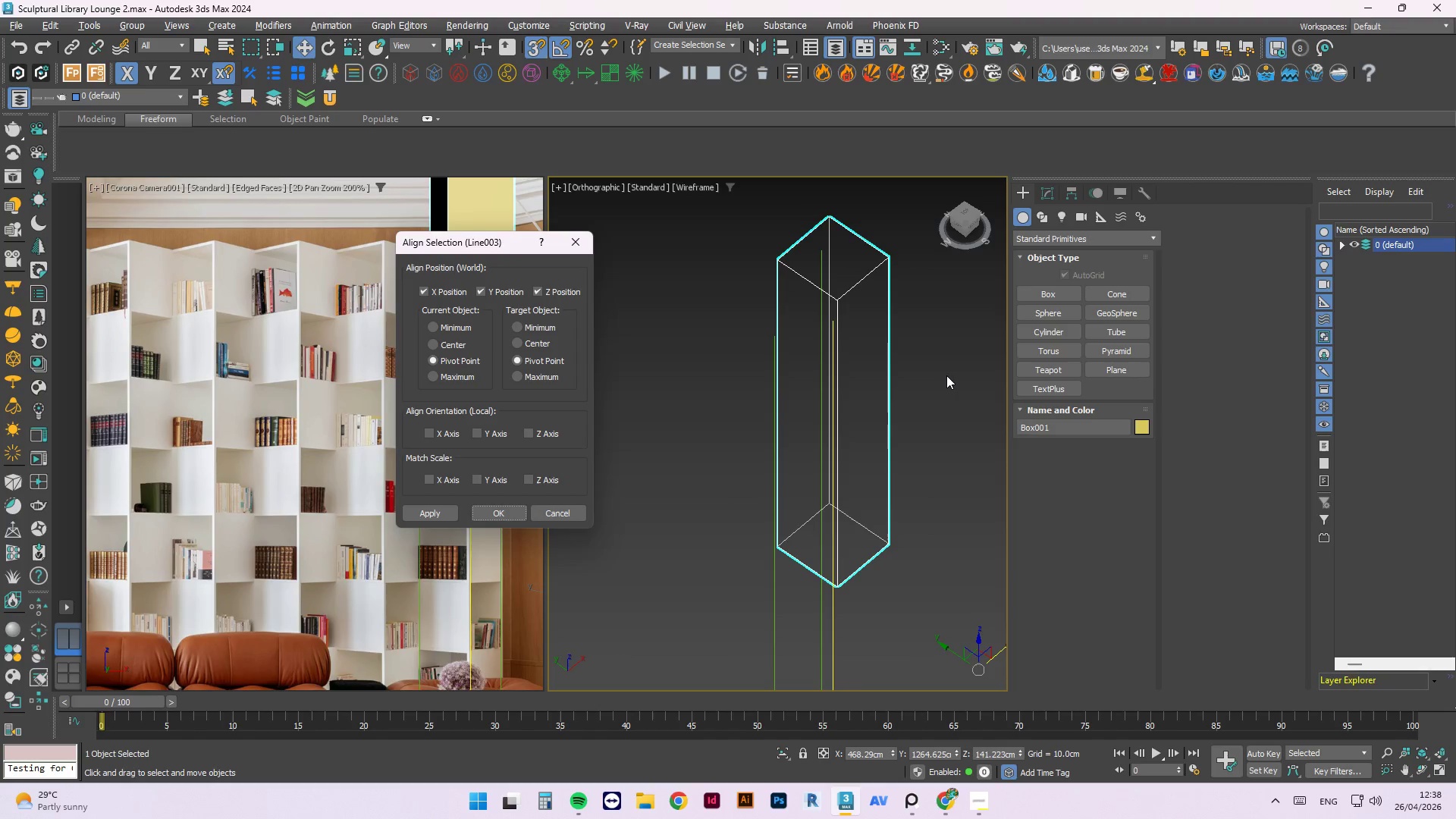 
left_click([511, 503])
 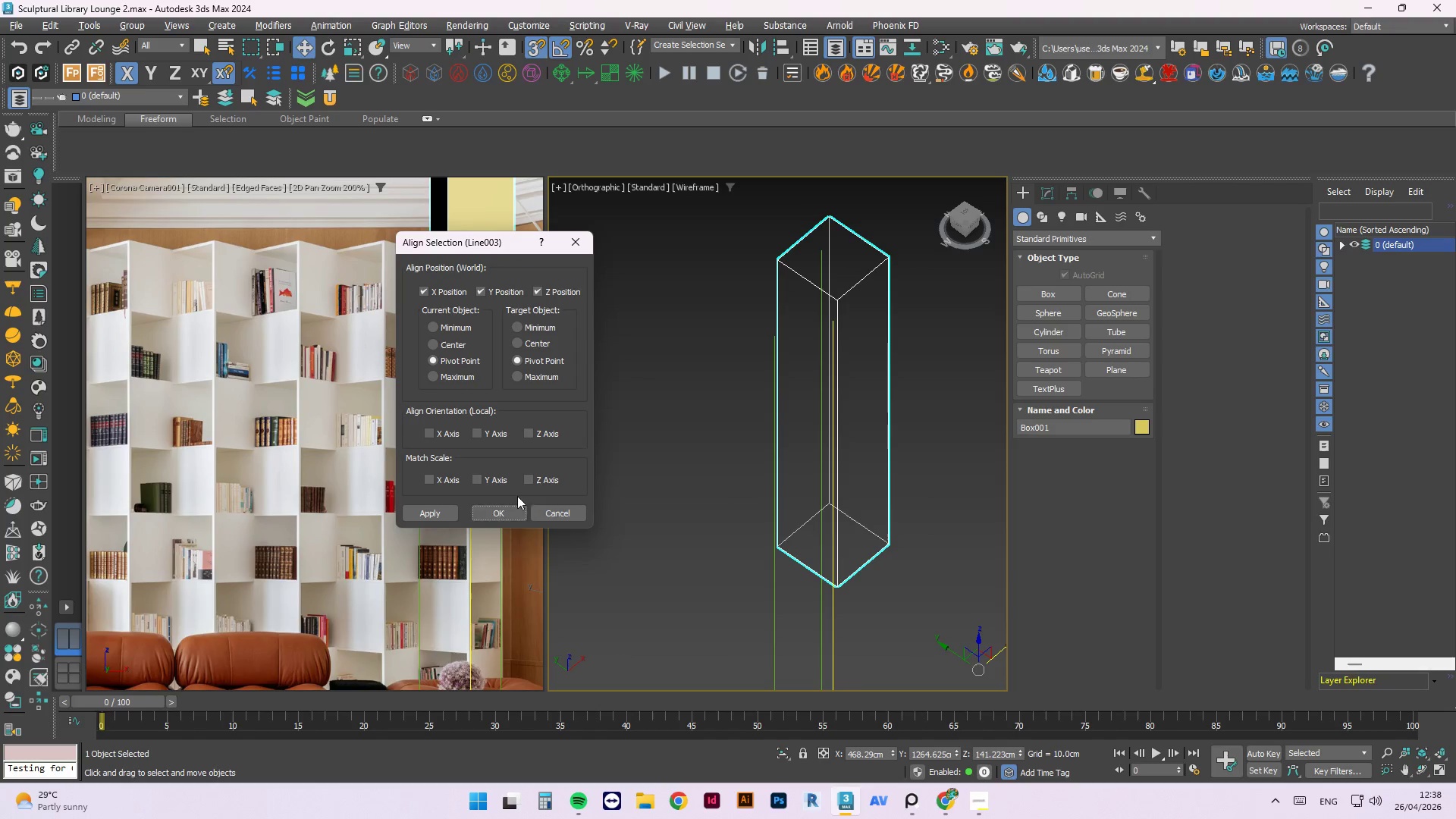 
left_click([514, 511])
 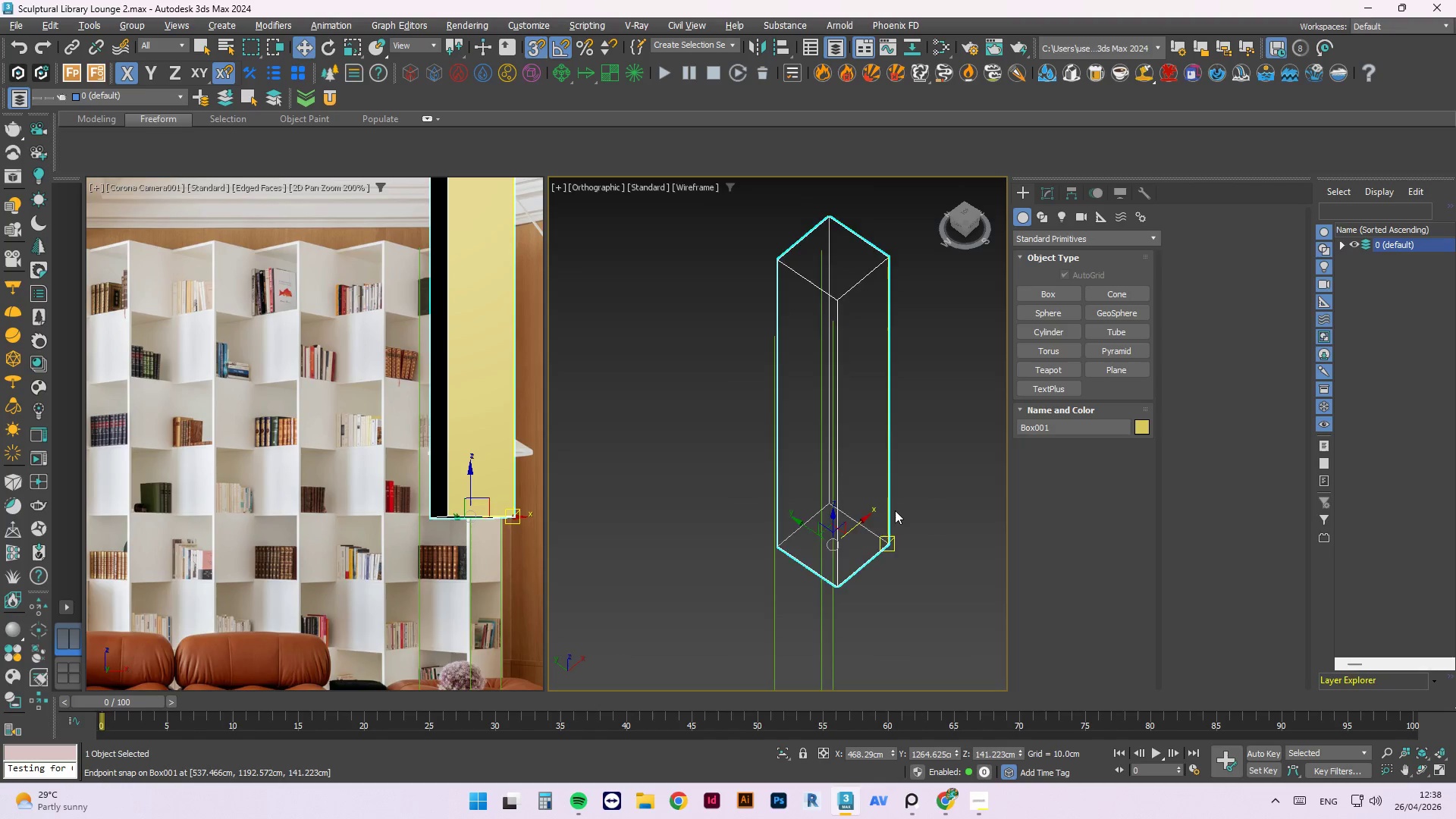 
hold_key(key=AltLeft, duration=1.55)
 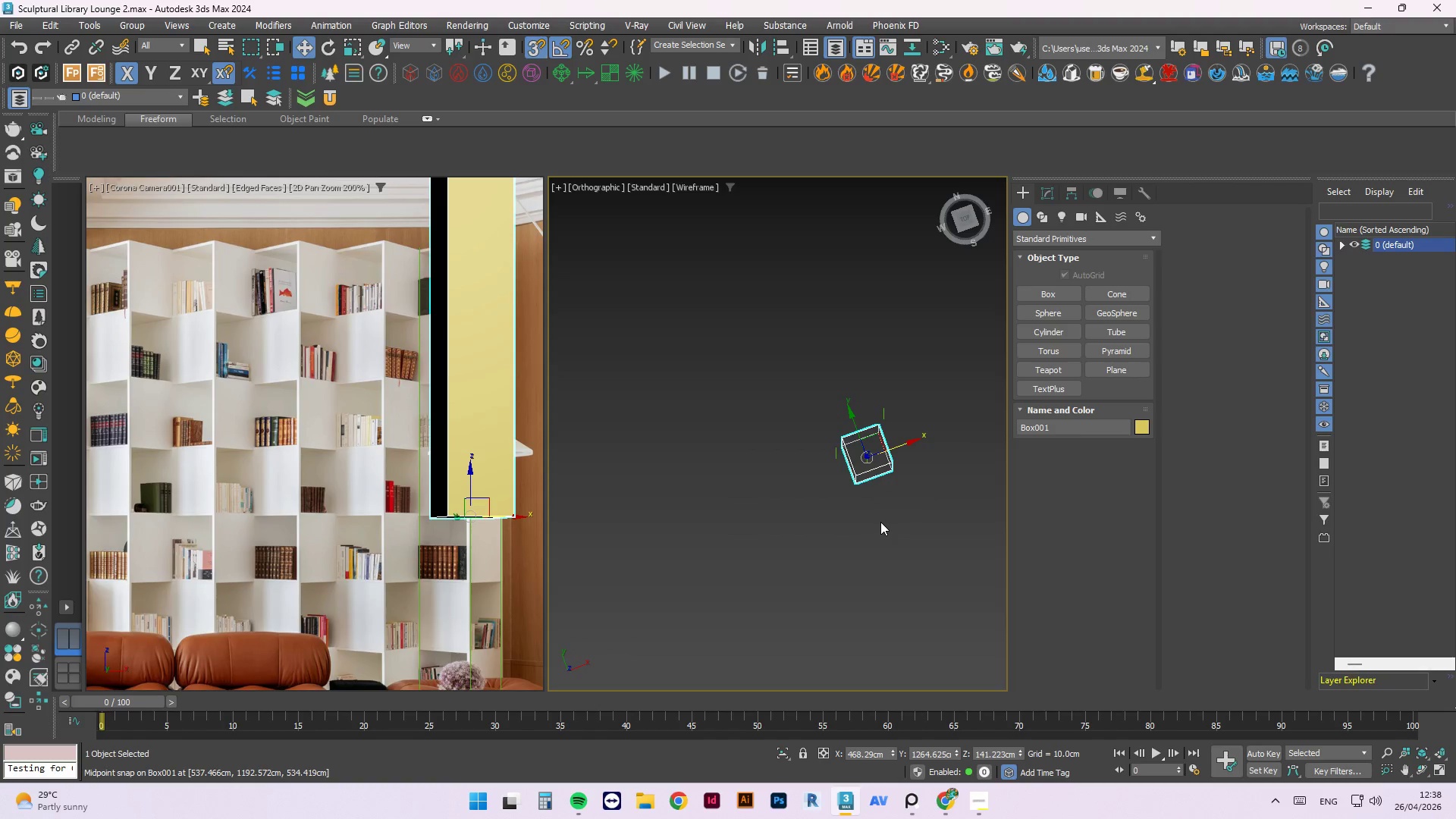 
scroll: coordinate [905, 504], scroll_direction: down, amount: 2.0
 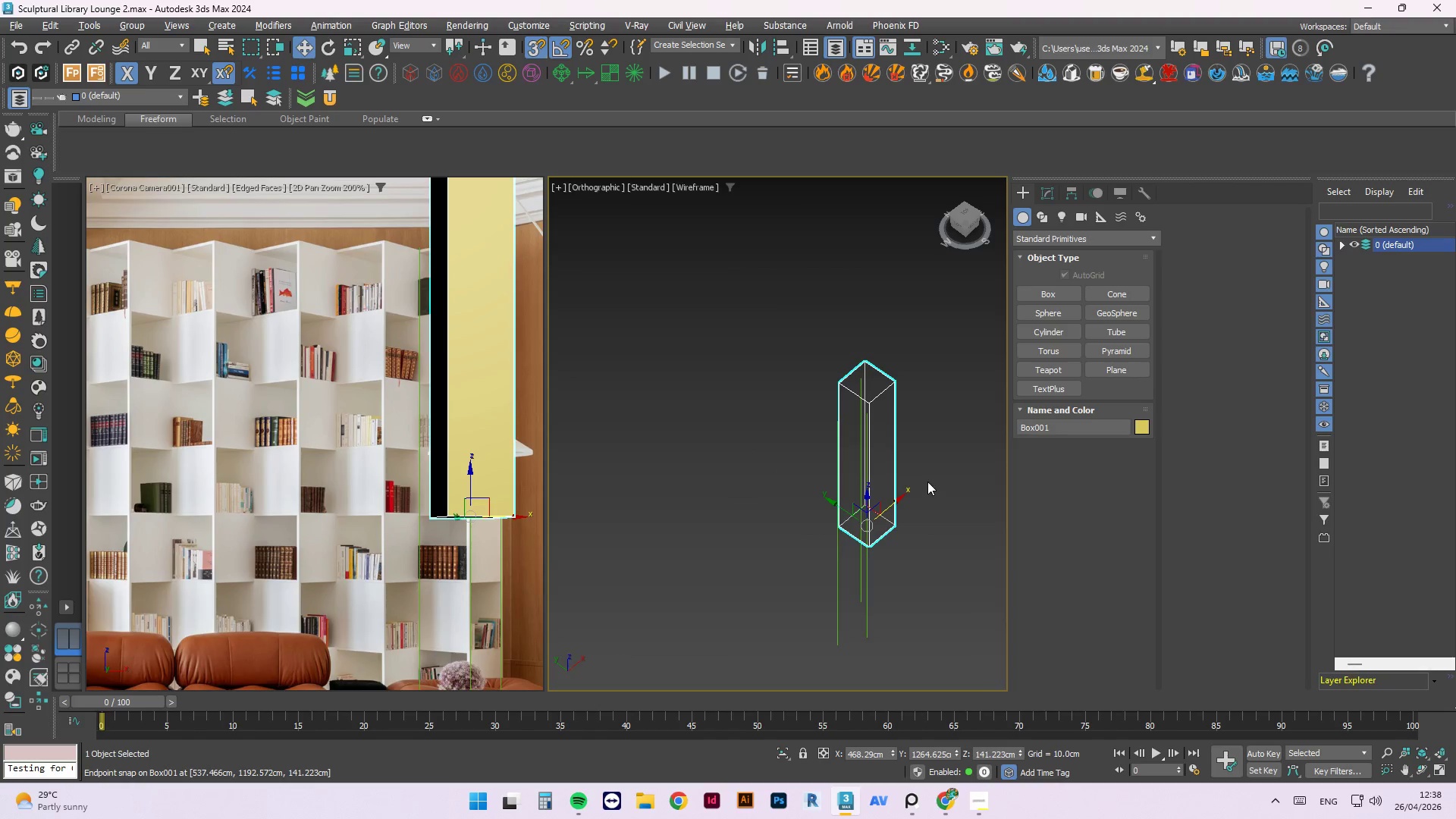 
key(T)
 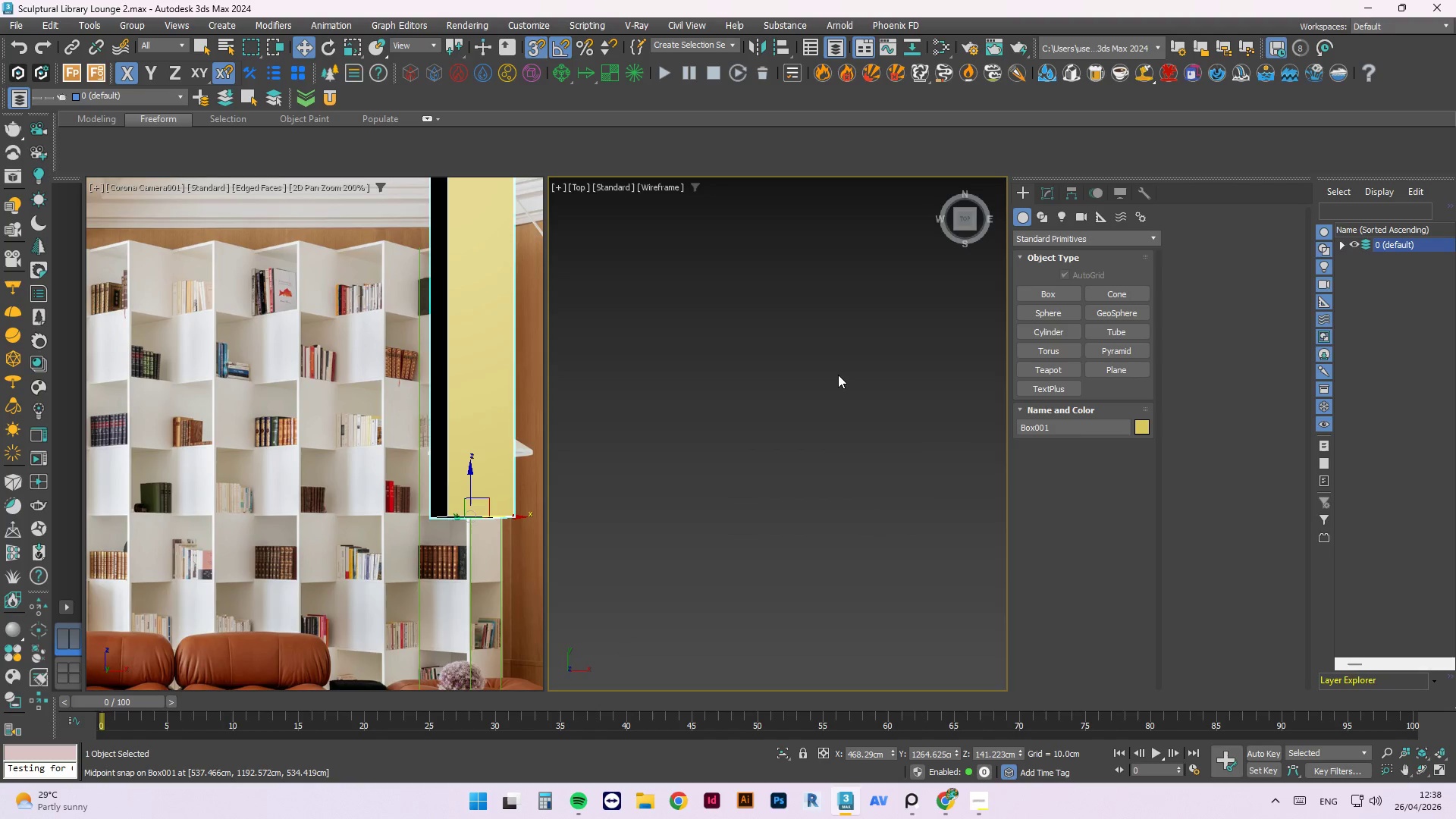 
hold_key(key=AltLeft, duration=1.38)
 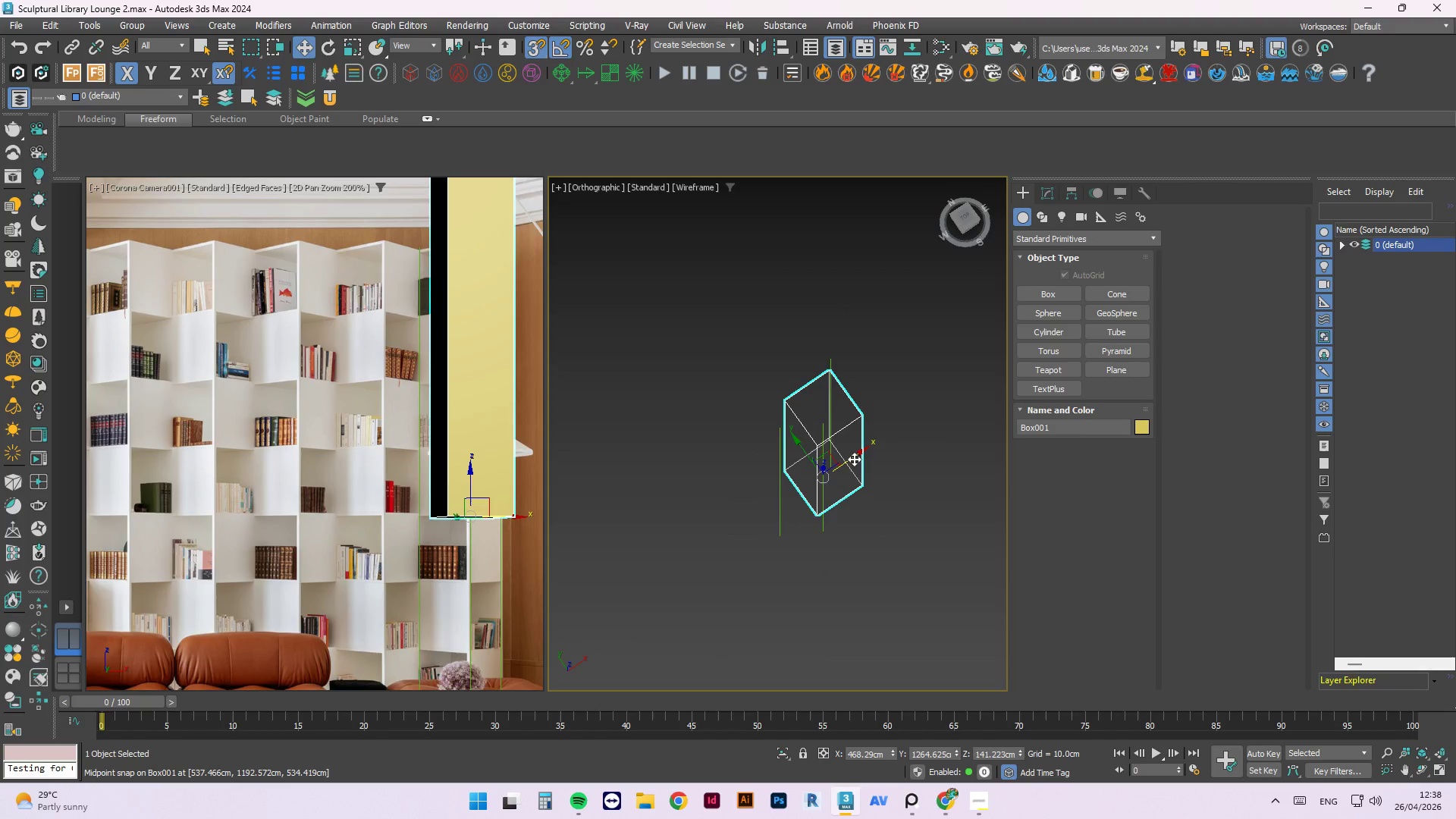 
scroll: coordinate [824, 416], scroll_direction: down, amount: 7.0
 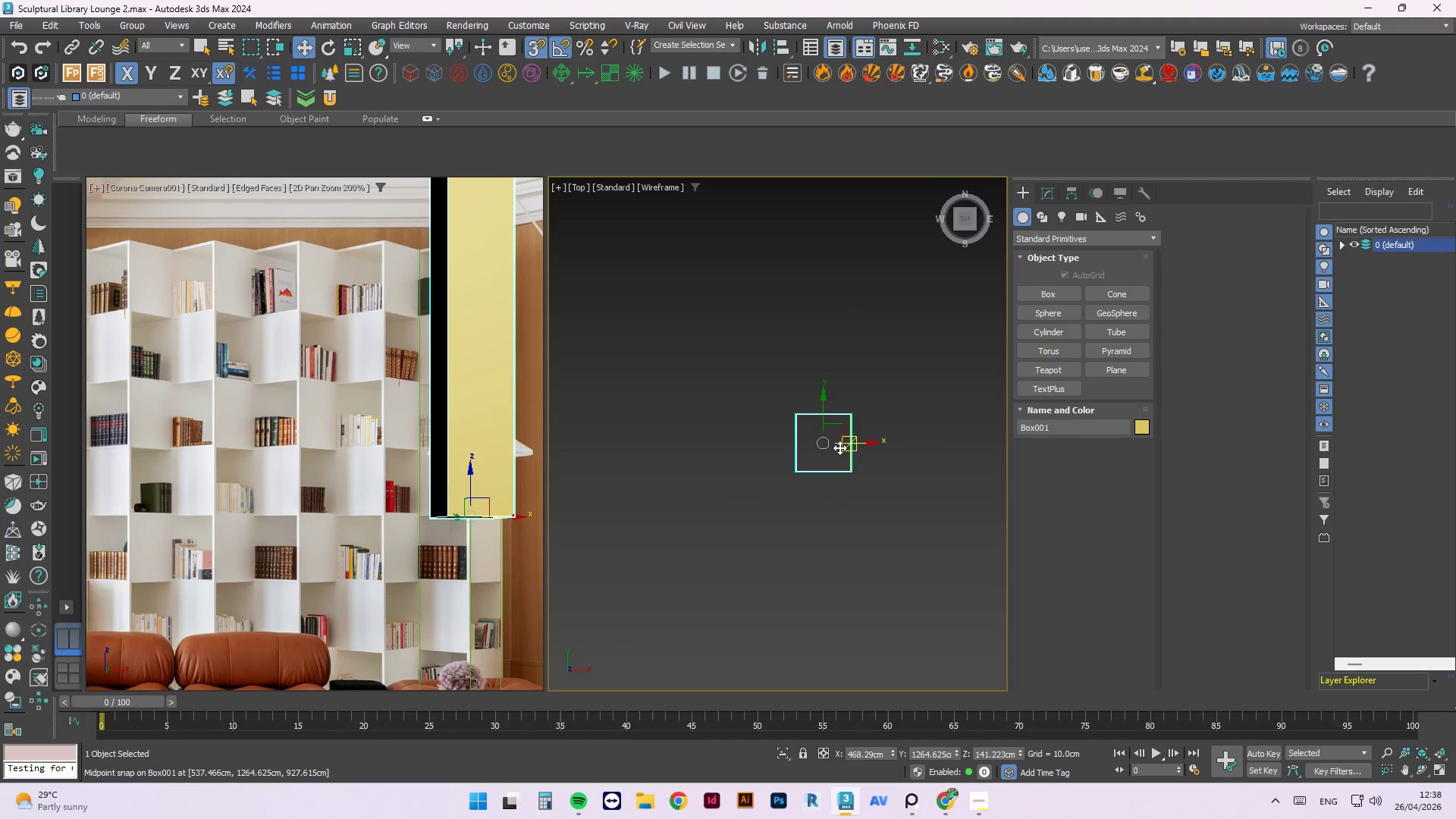 
left_click_drag(start_coordinate=[851, 462], to_coordinate=[822, 478])
 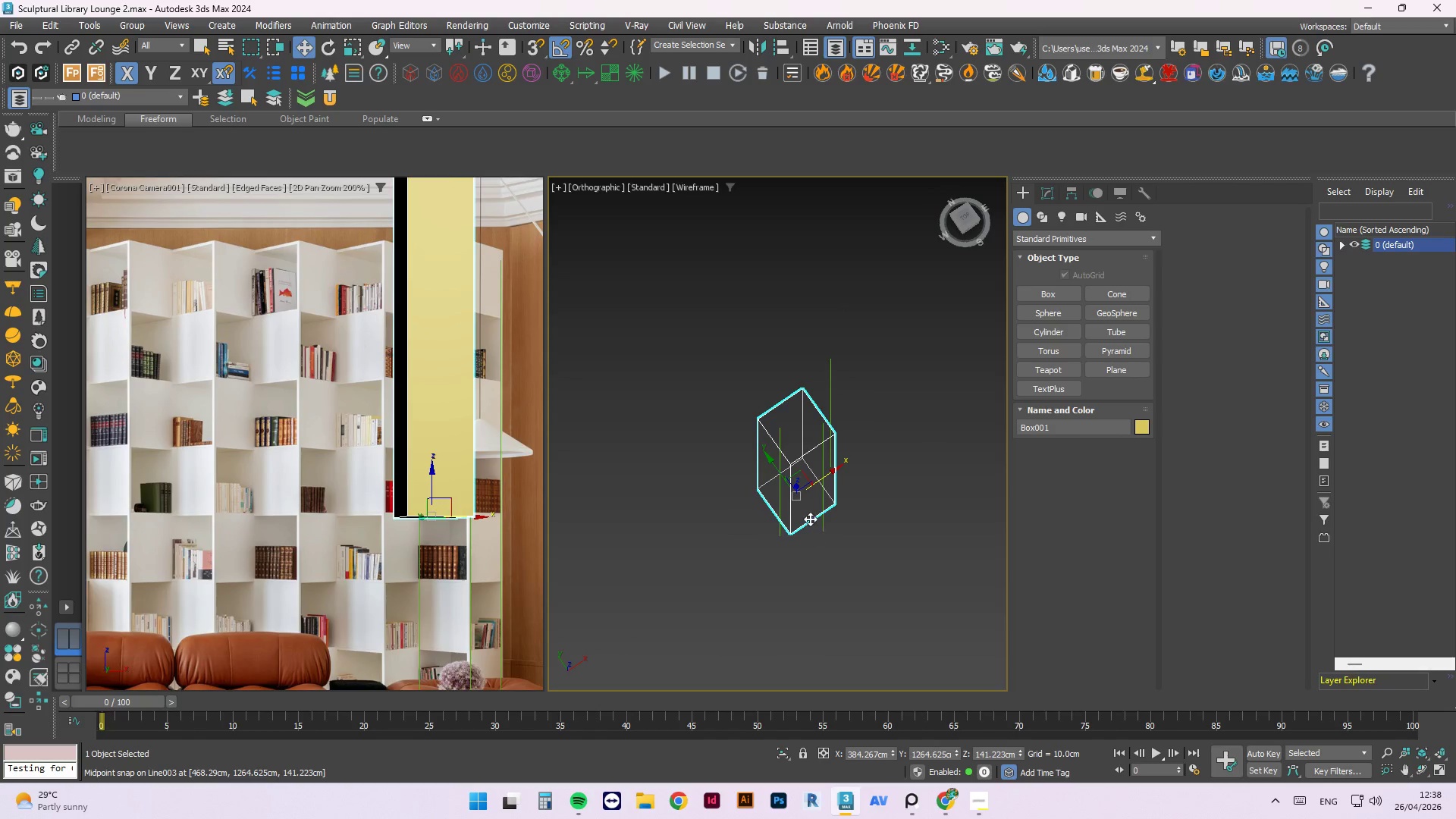 
key(S)
 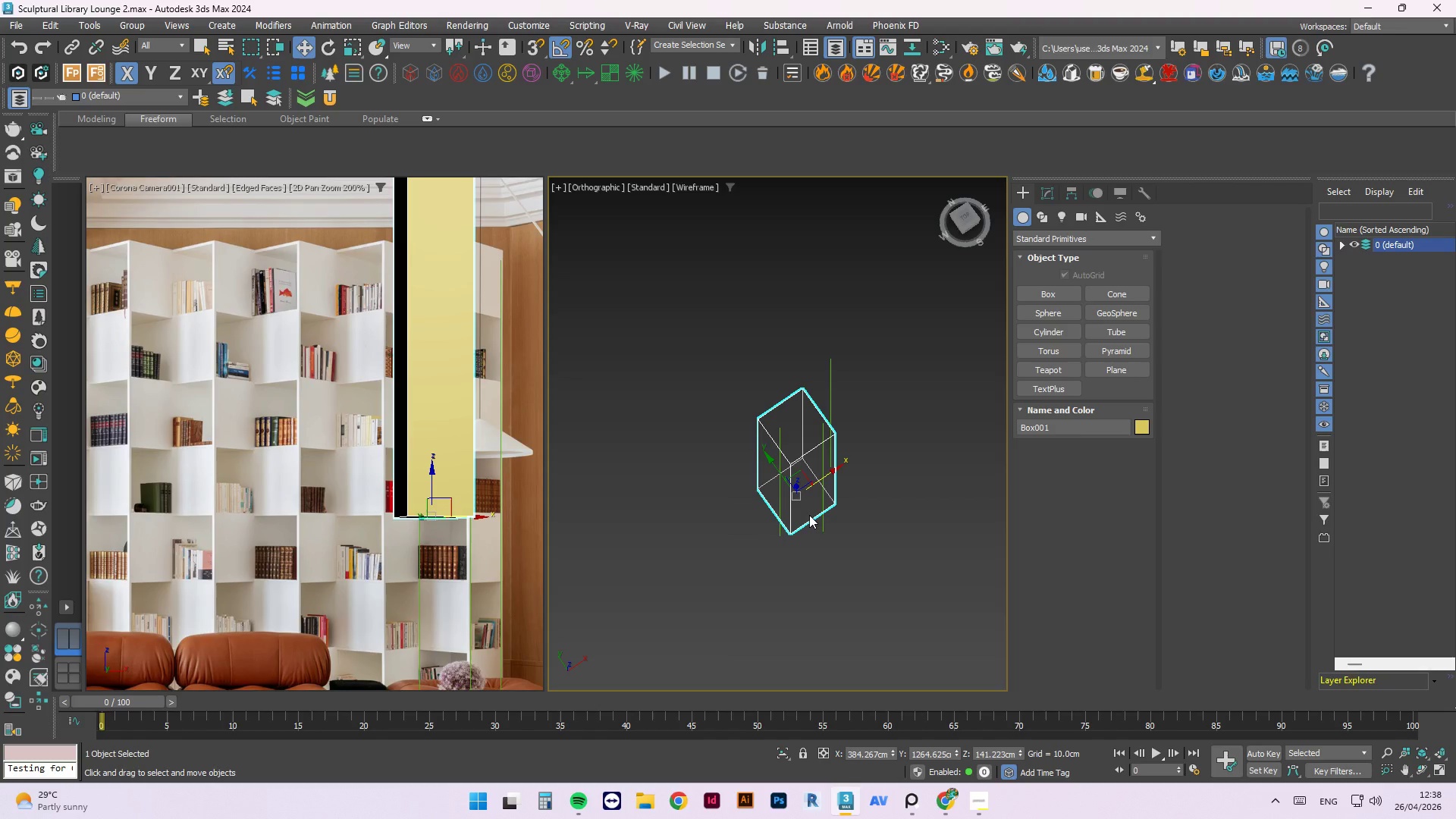 
key(E)
 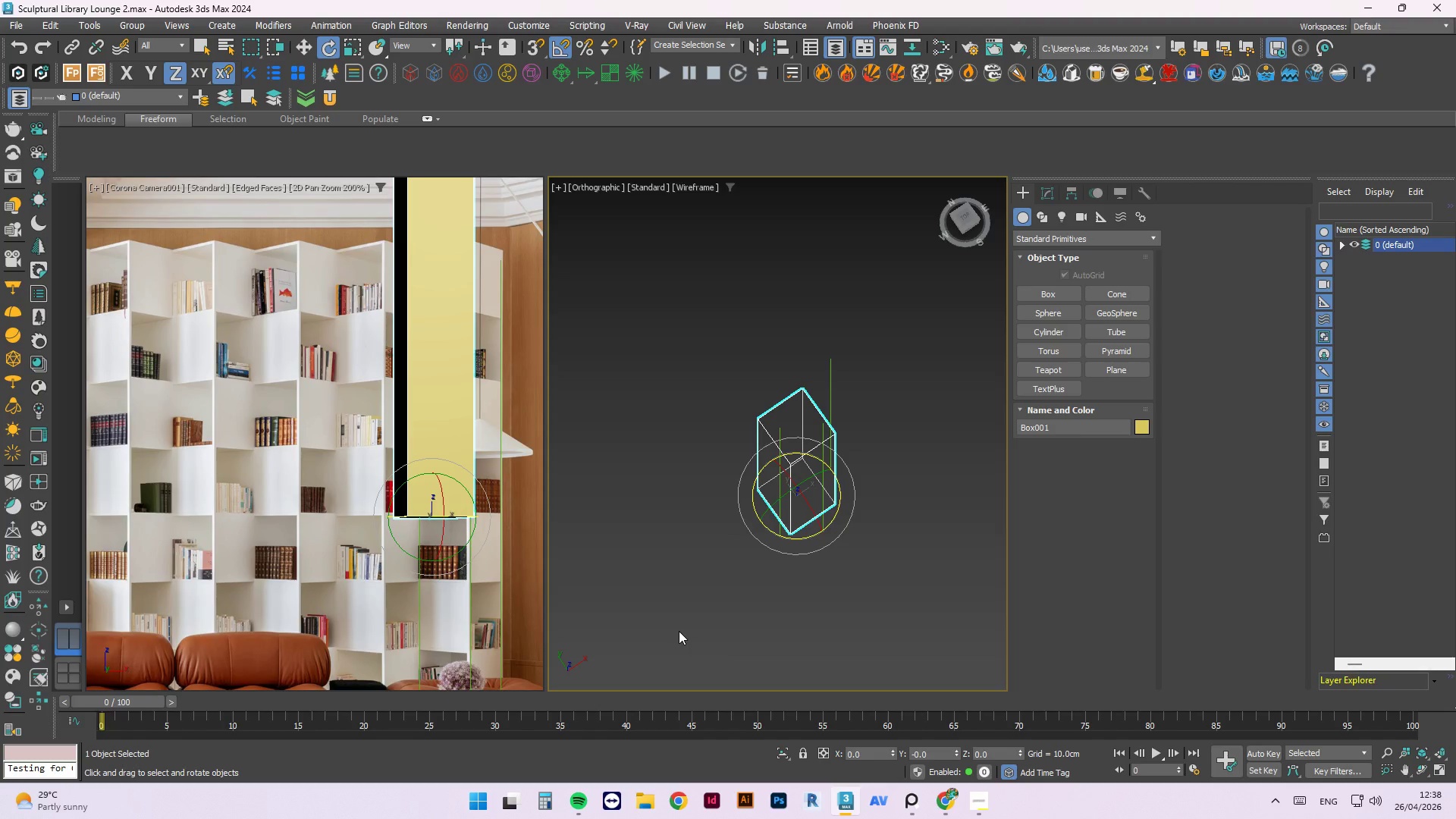 
wait(23.08)
 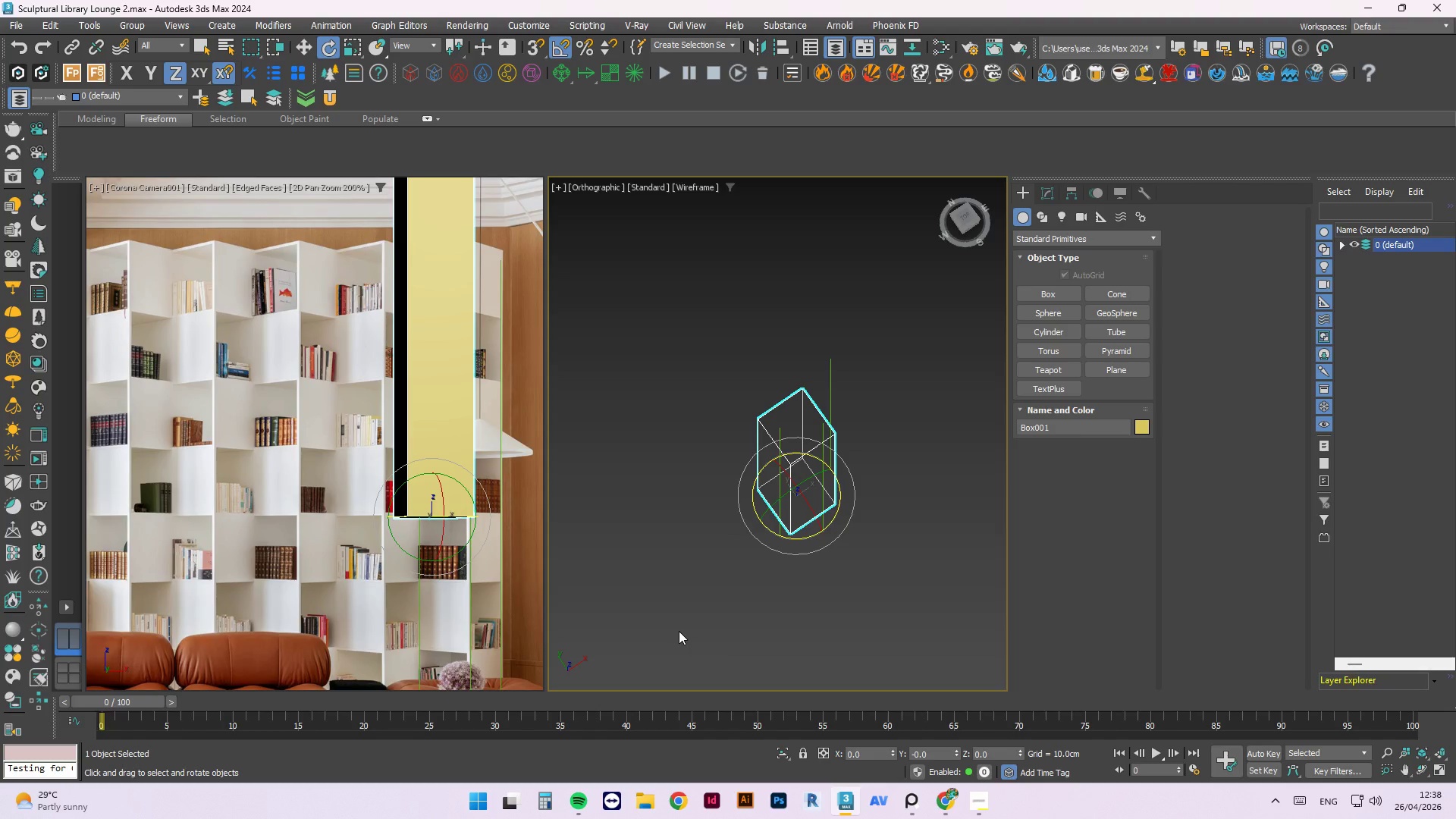 
scroll: coordinate [827, 444], scroll_direction: up, amount: 2.0
 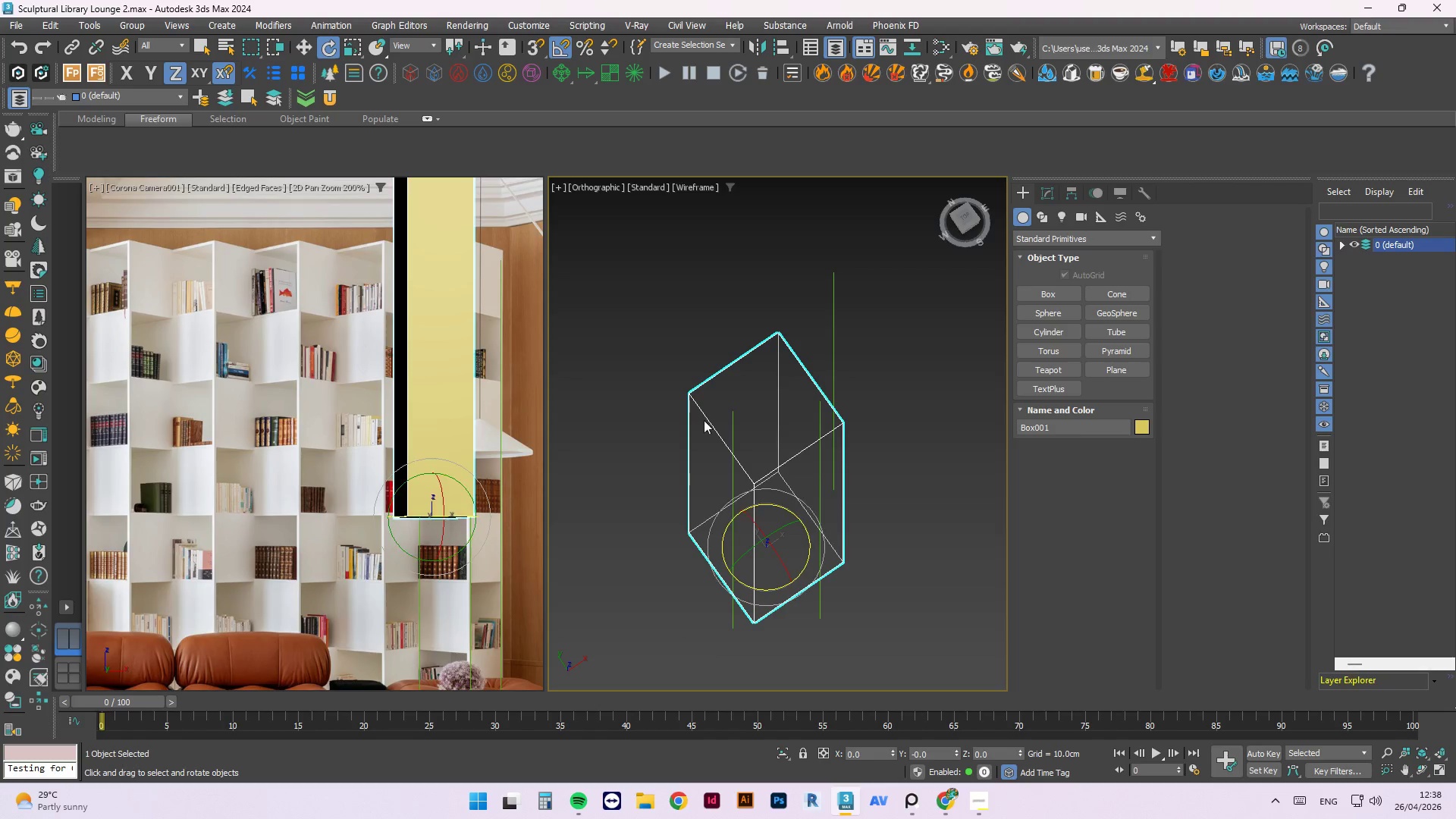 
left_click([873, 438])
 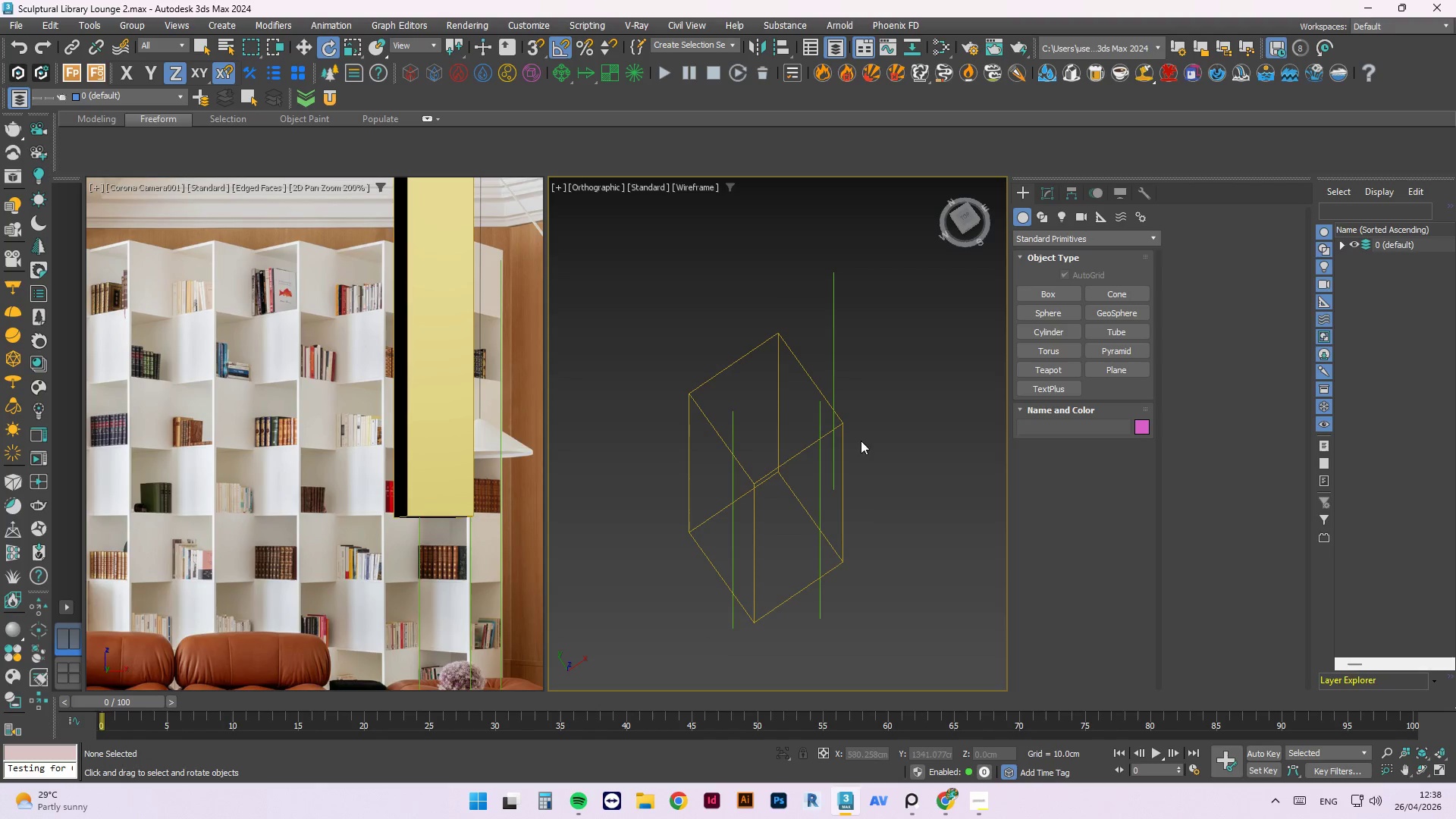 
hold_key(key=AltLeft, duration=1.34)
 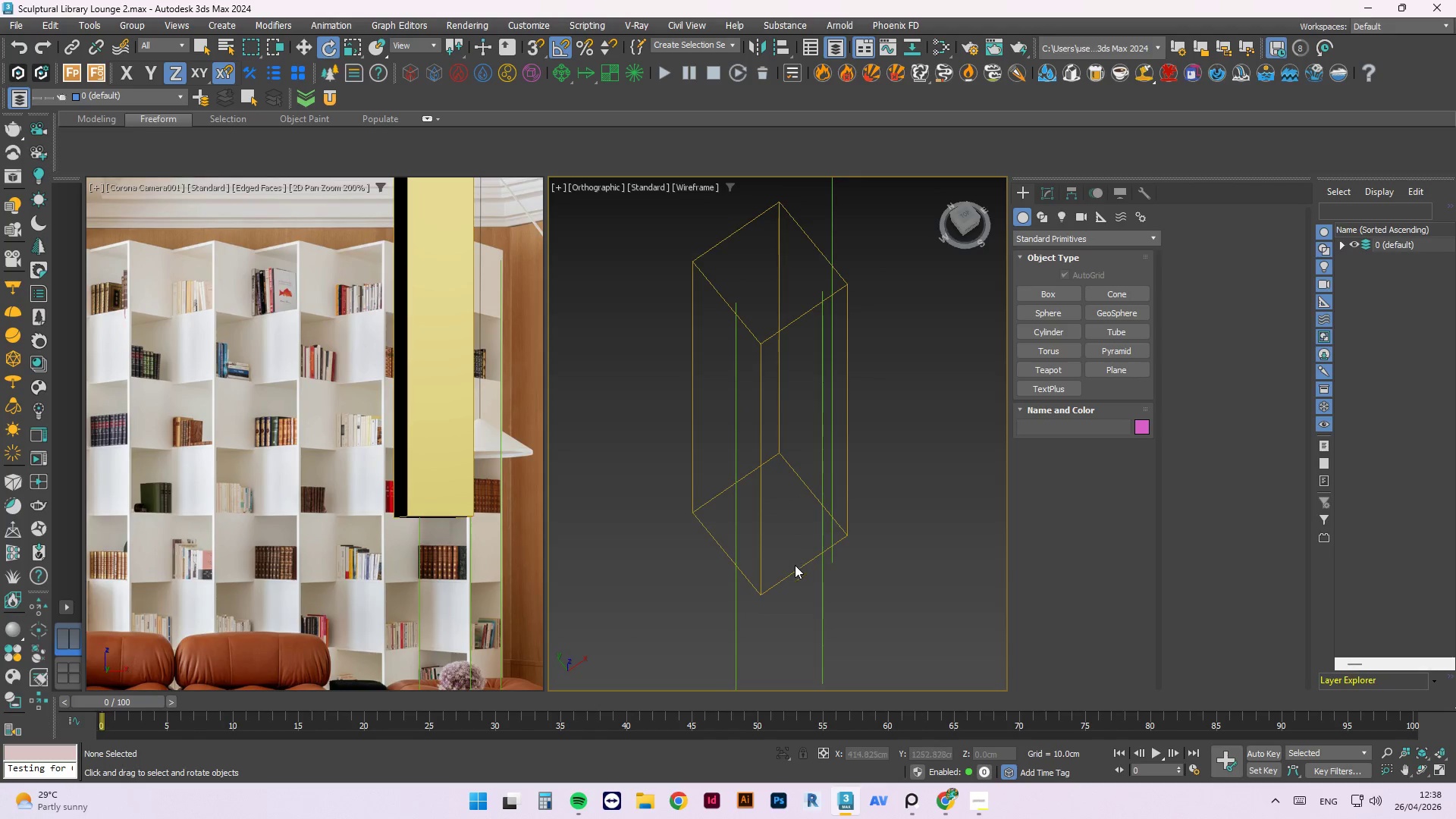 
left_click([795, 567])
 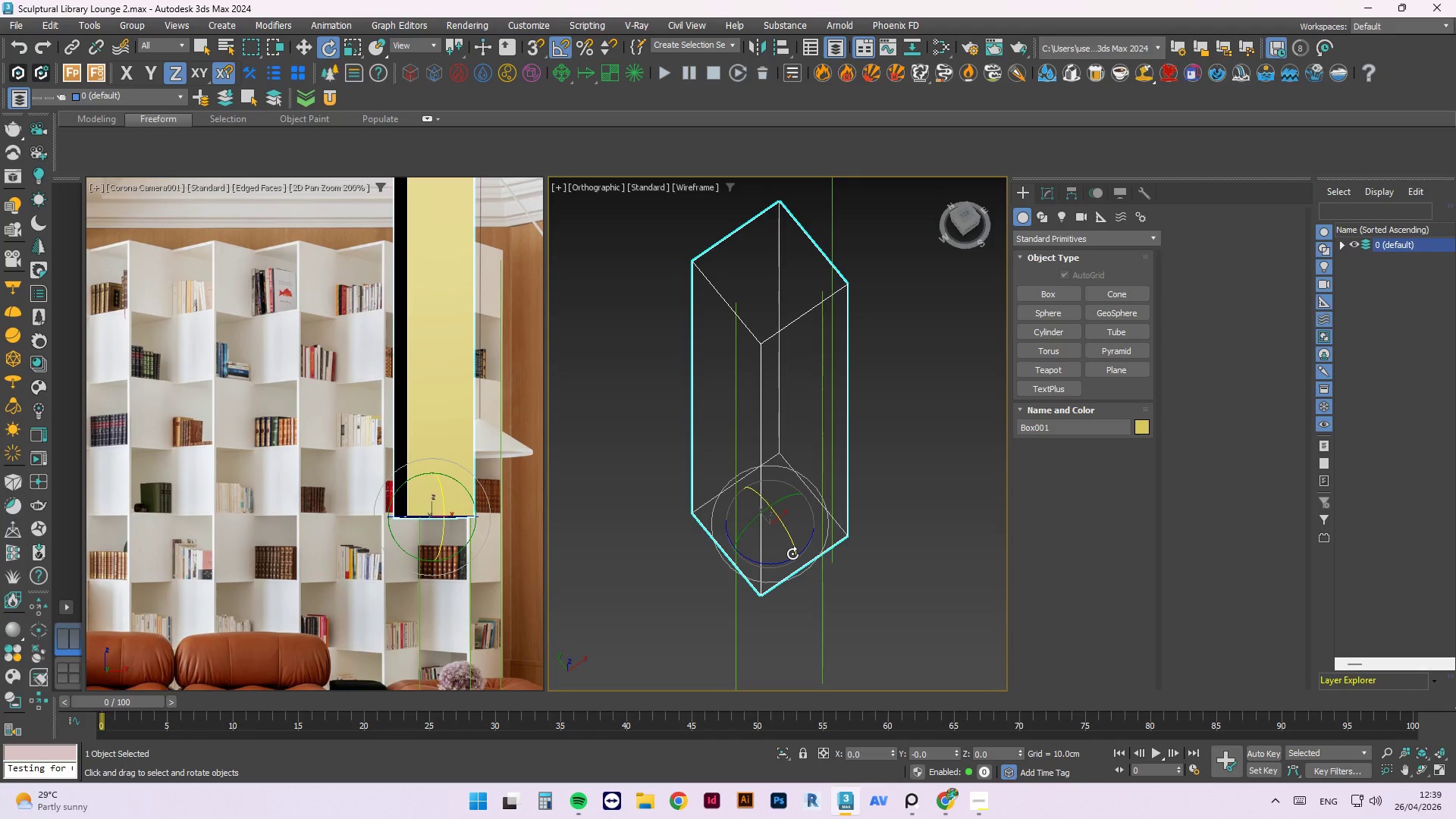 
wait(5.66)
 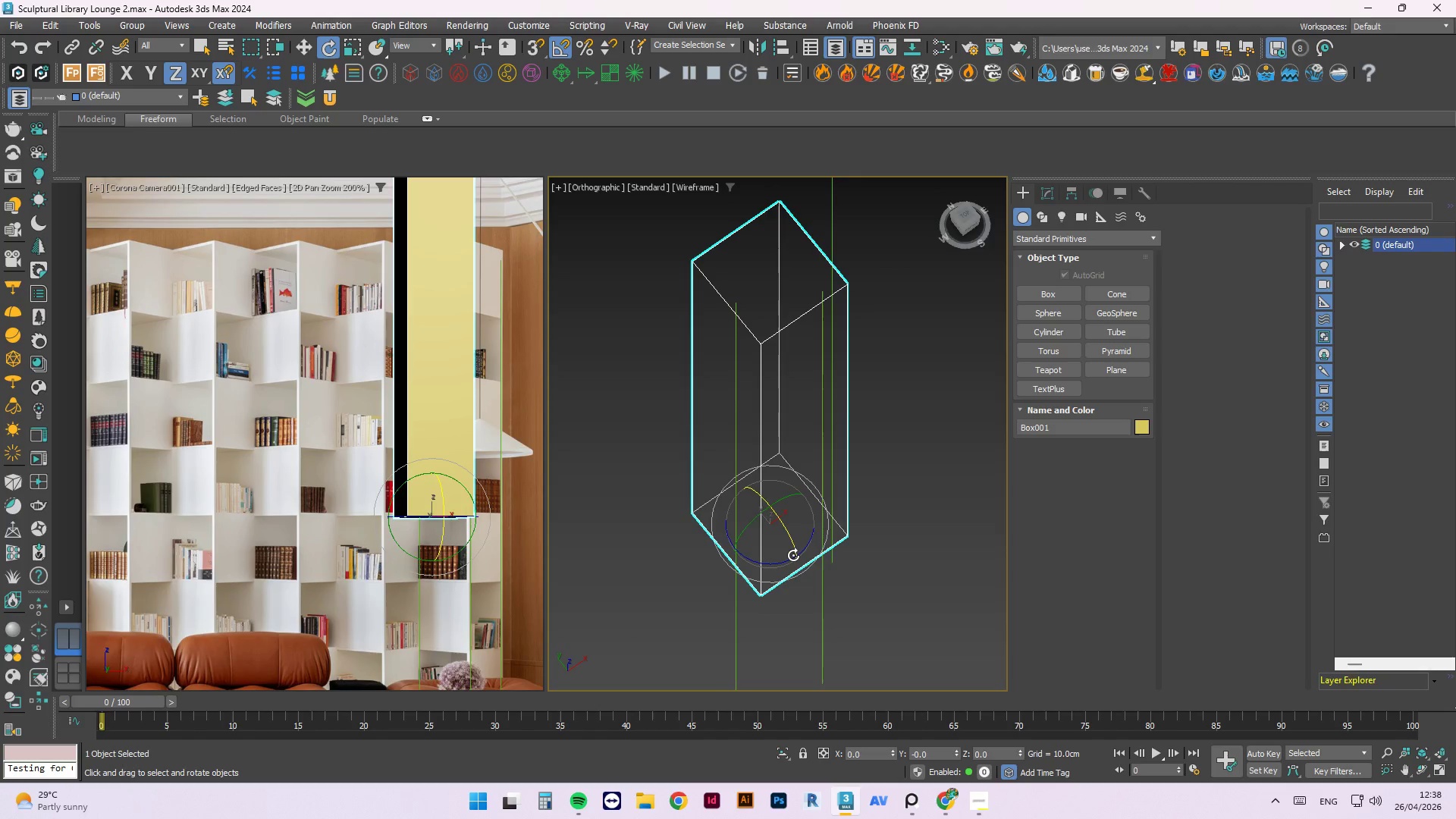 
hold_key(key=AltLeft, duration=5.09)
 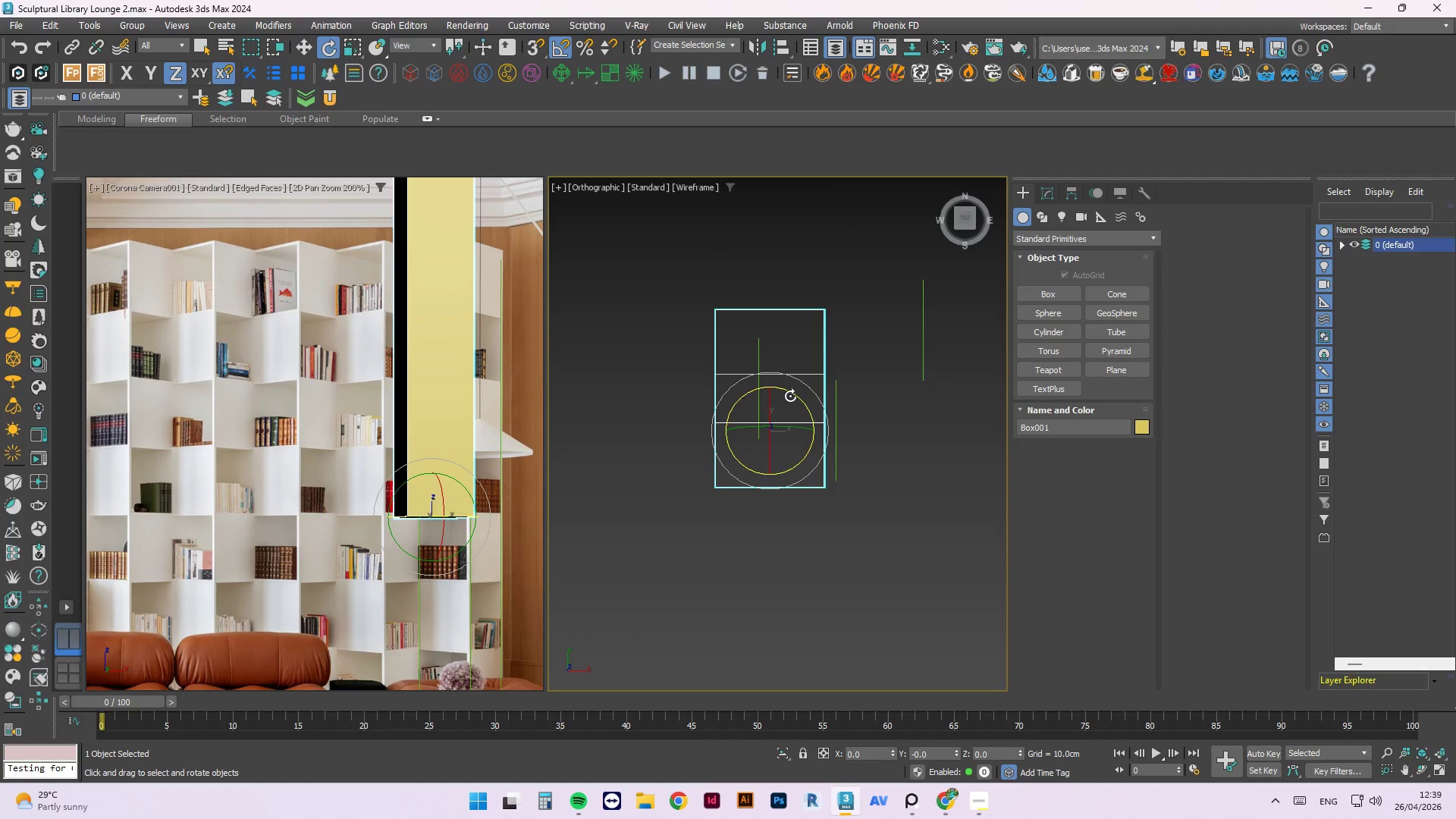 
key(T)
 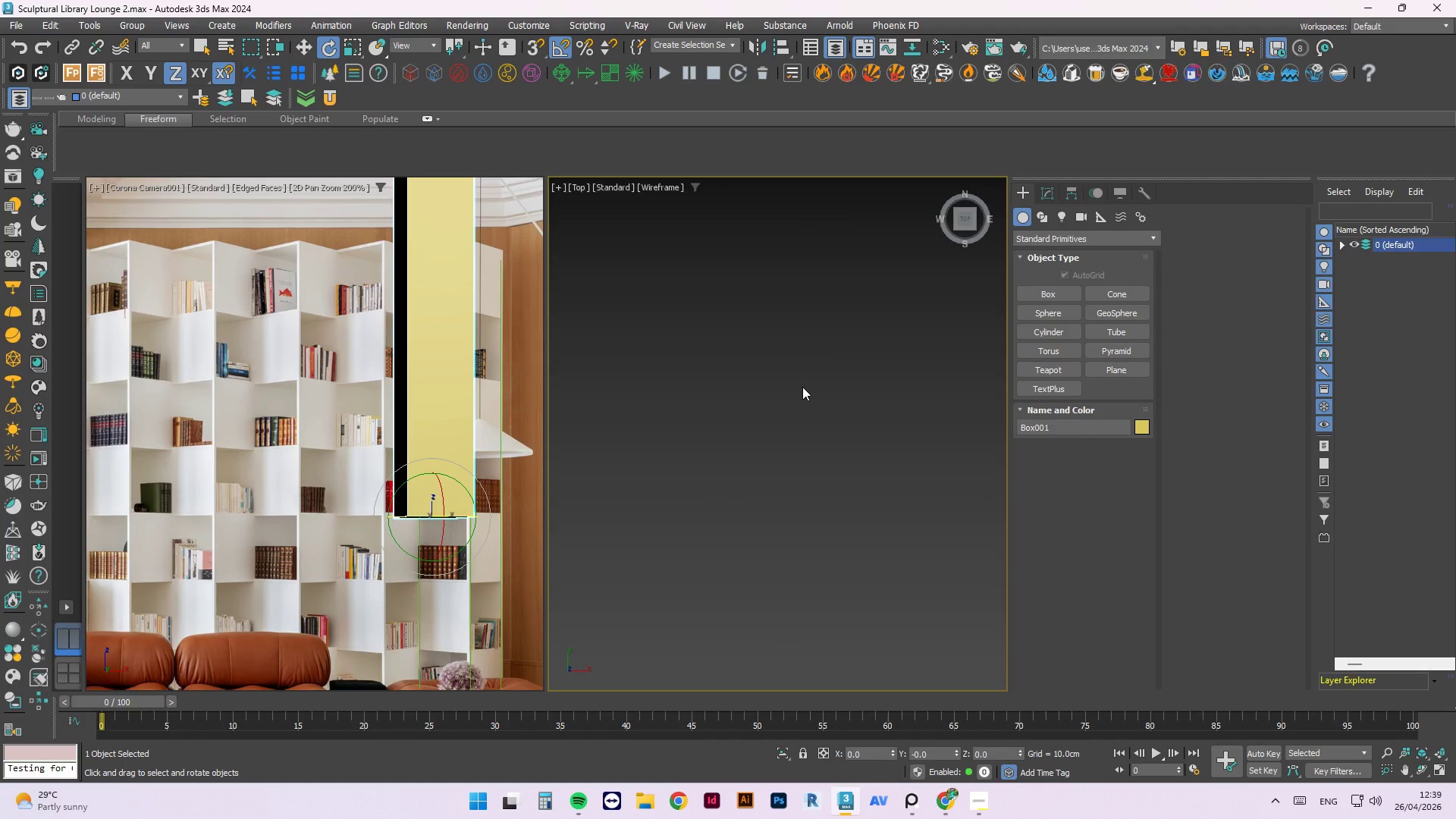 
key(Z)
 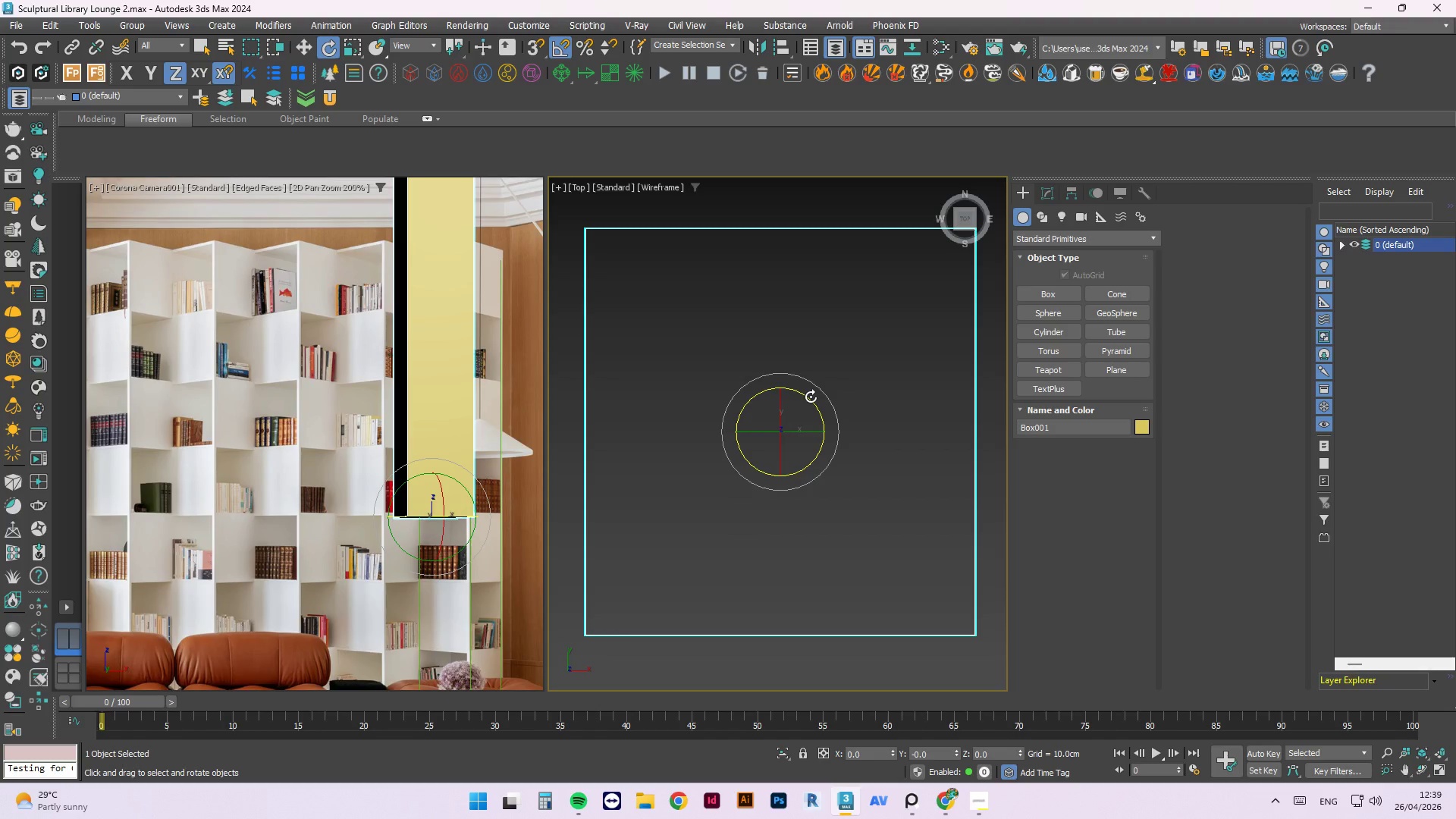 
scroll: coordinate [811, 378], scroll_direction: down, amount: 4.0
 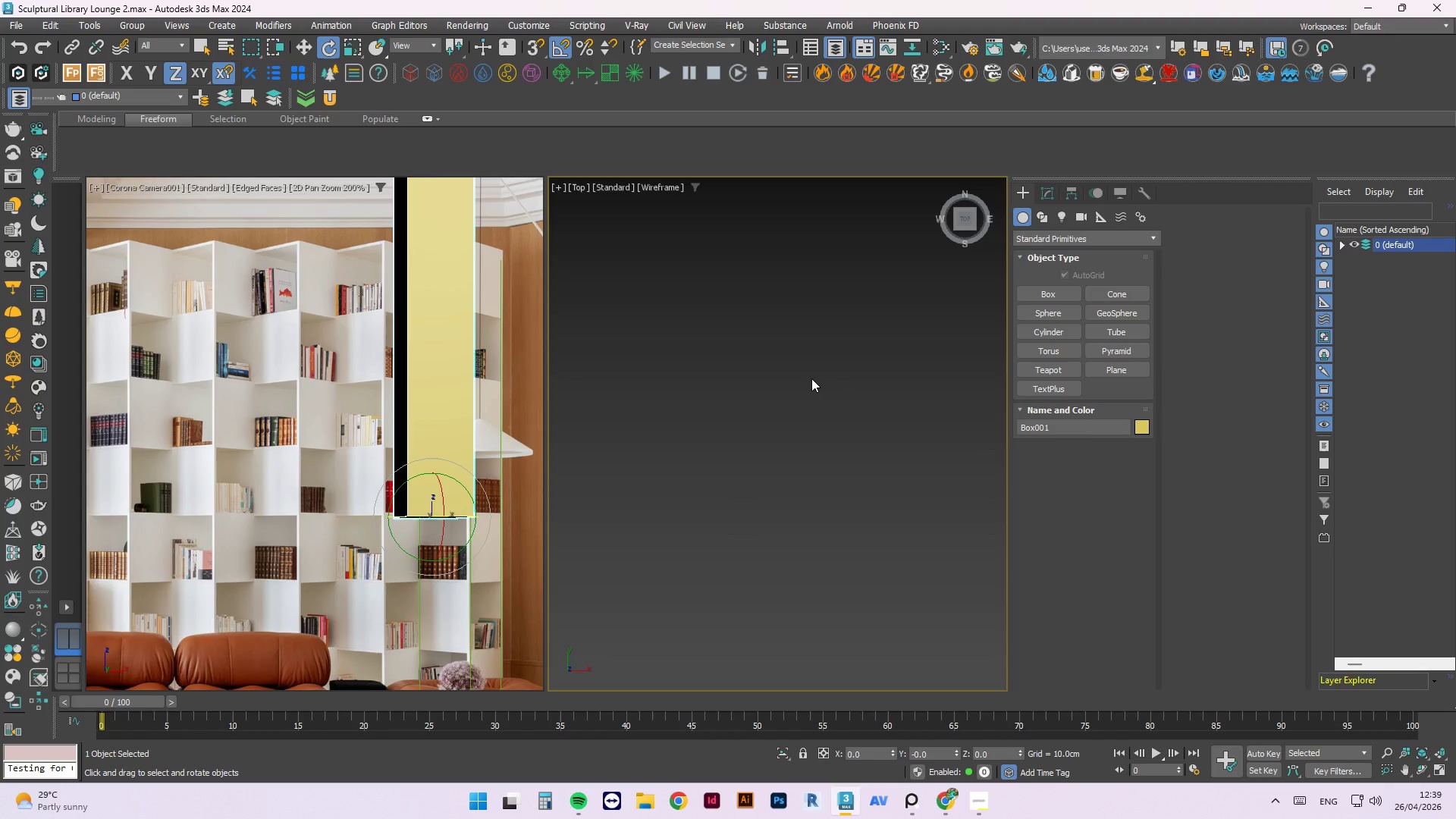 
hold_key(key=AltLeft, duration=1.28)
 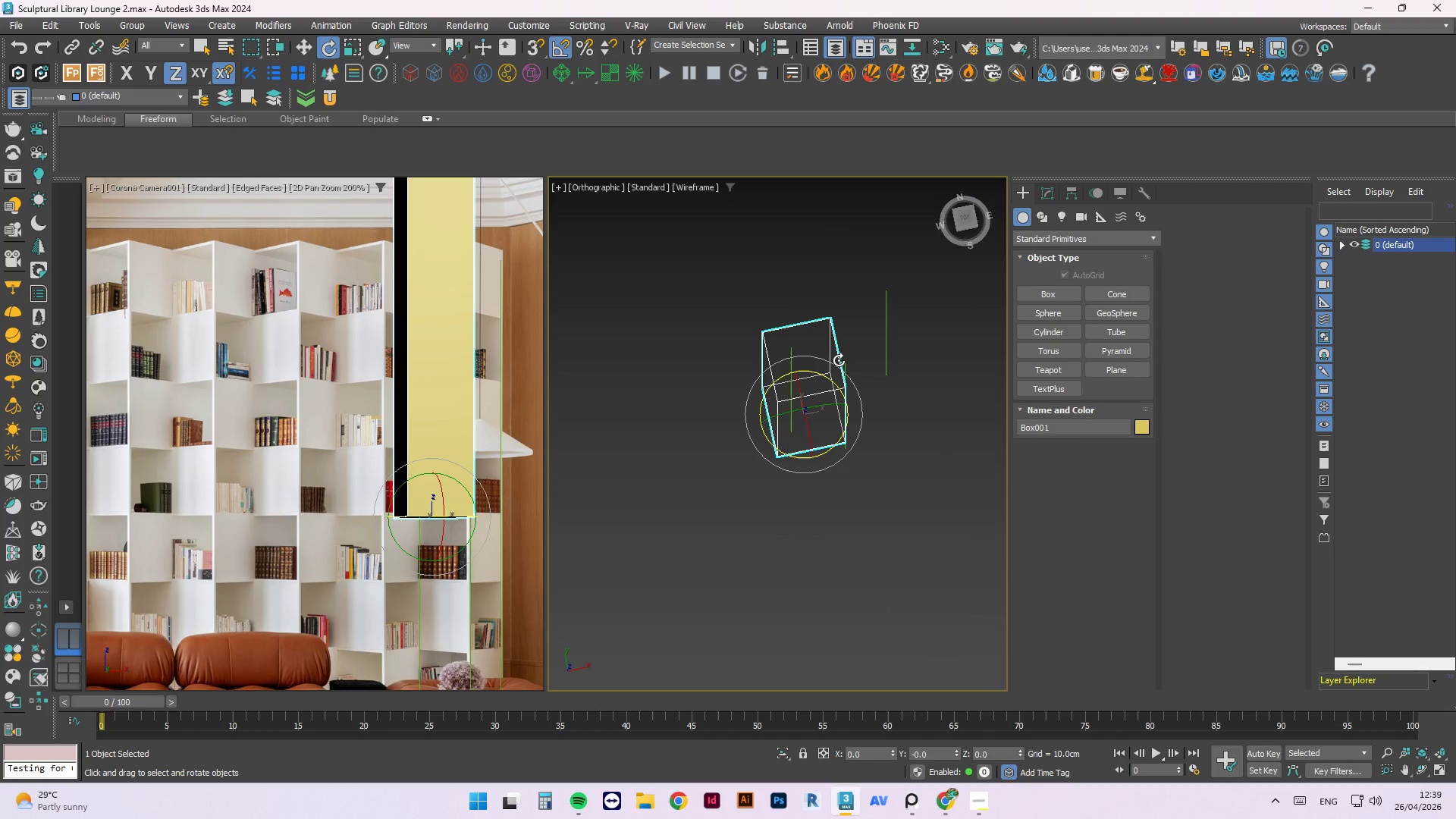 
scroll: coordinate [808, 378], scroll_direction: down, amount: 5.0
 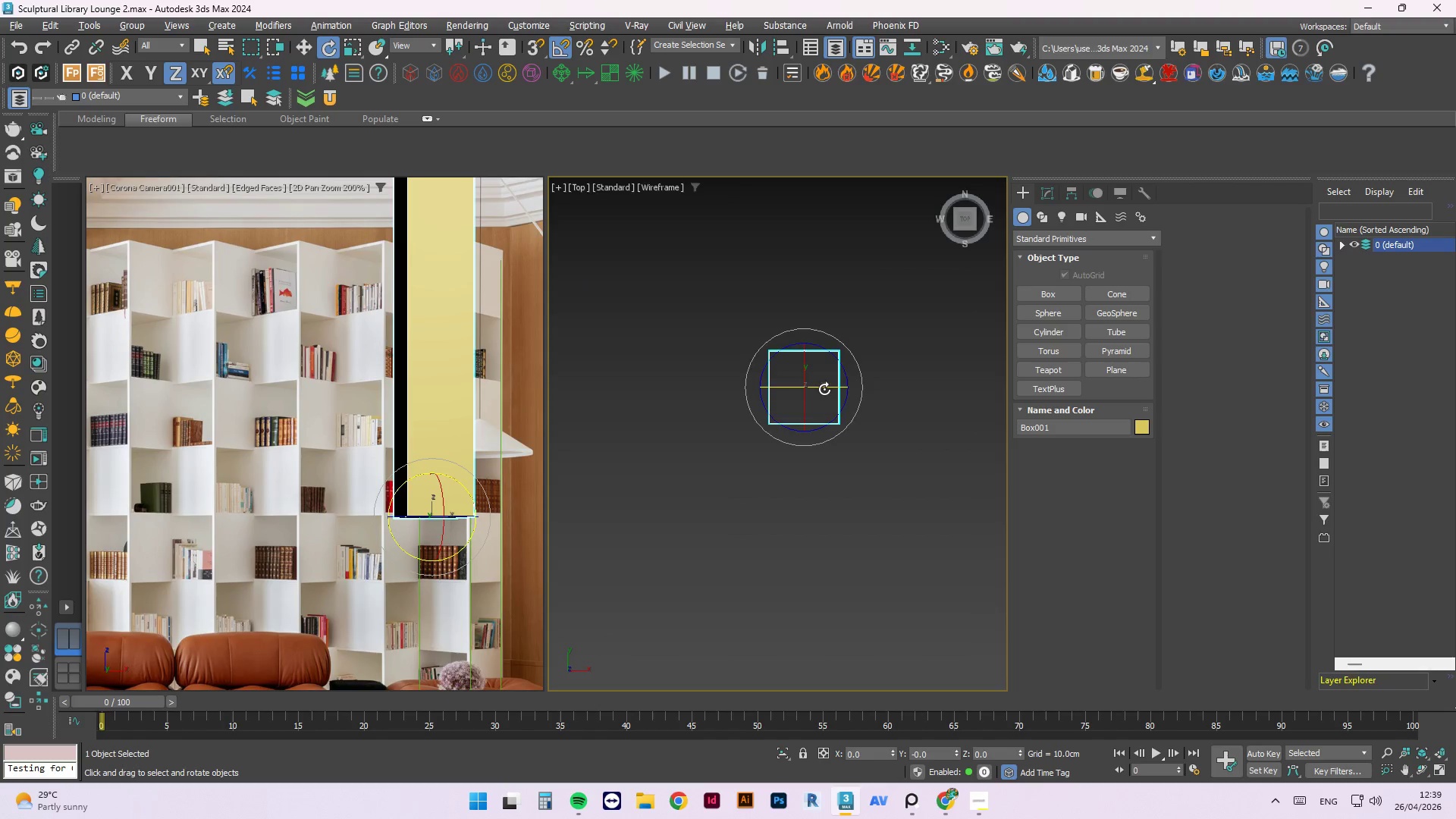 
key(T)
 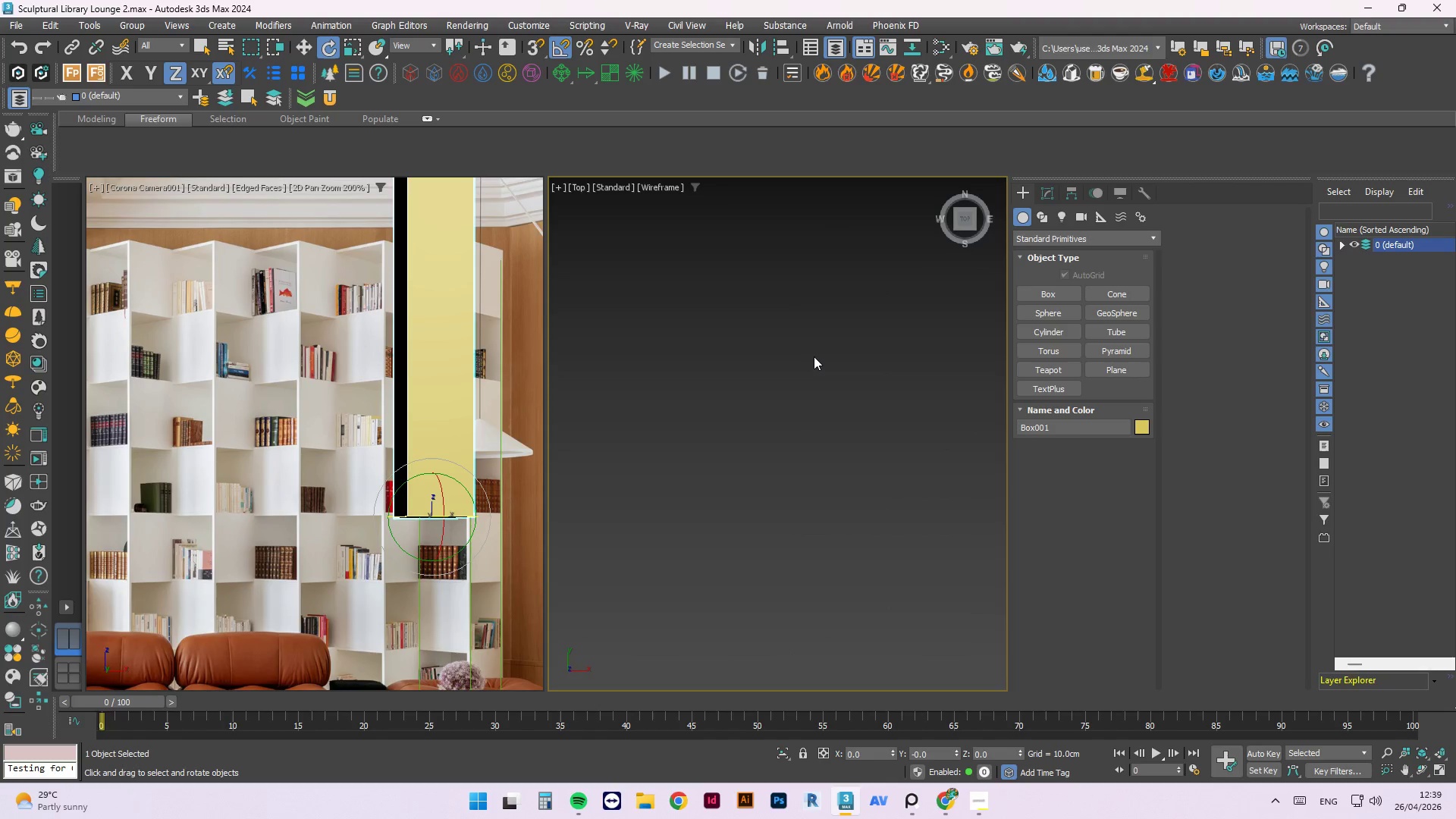 
key(Z)
 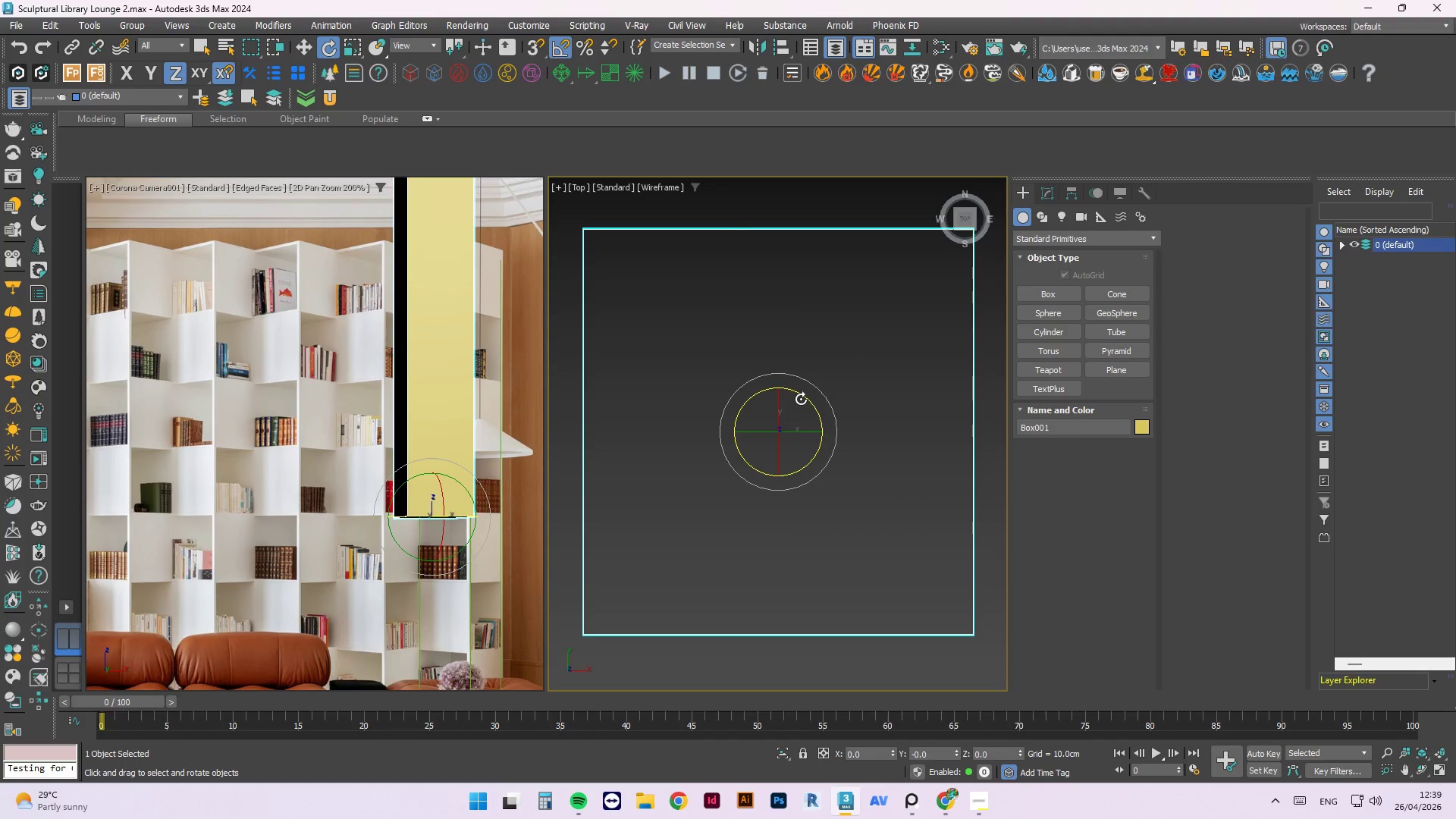 
left_click_drag(start_coordinate=[802, 395], to_coordinate=[826, 416])
 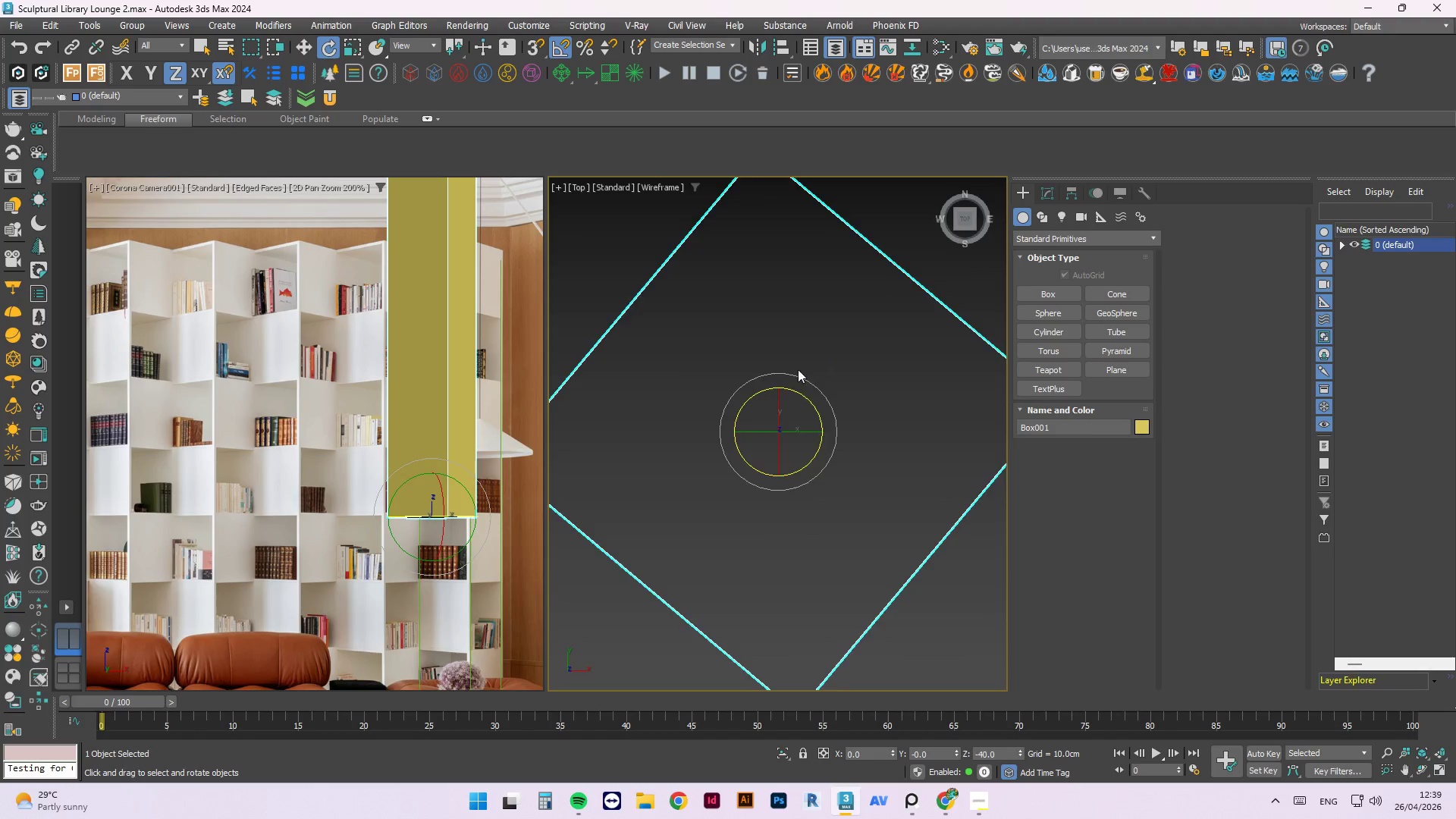 
hold_key(key=AltLeft, duration=1.73)
 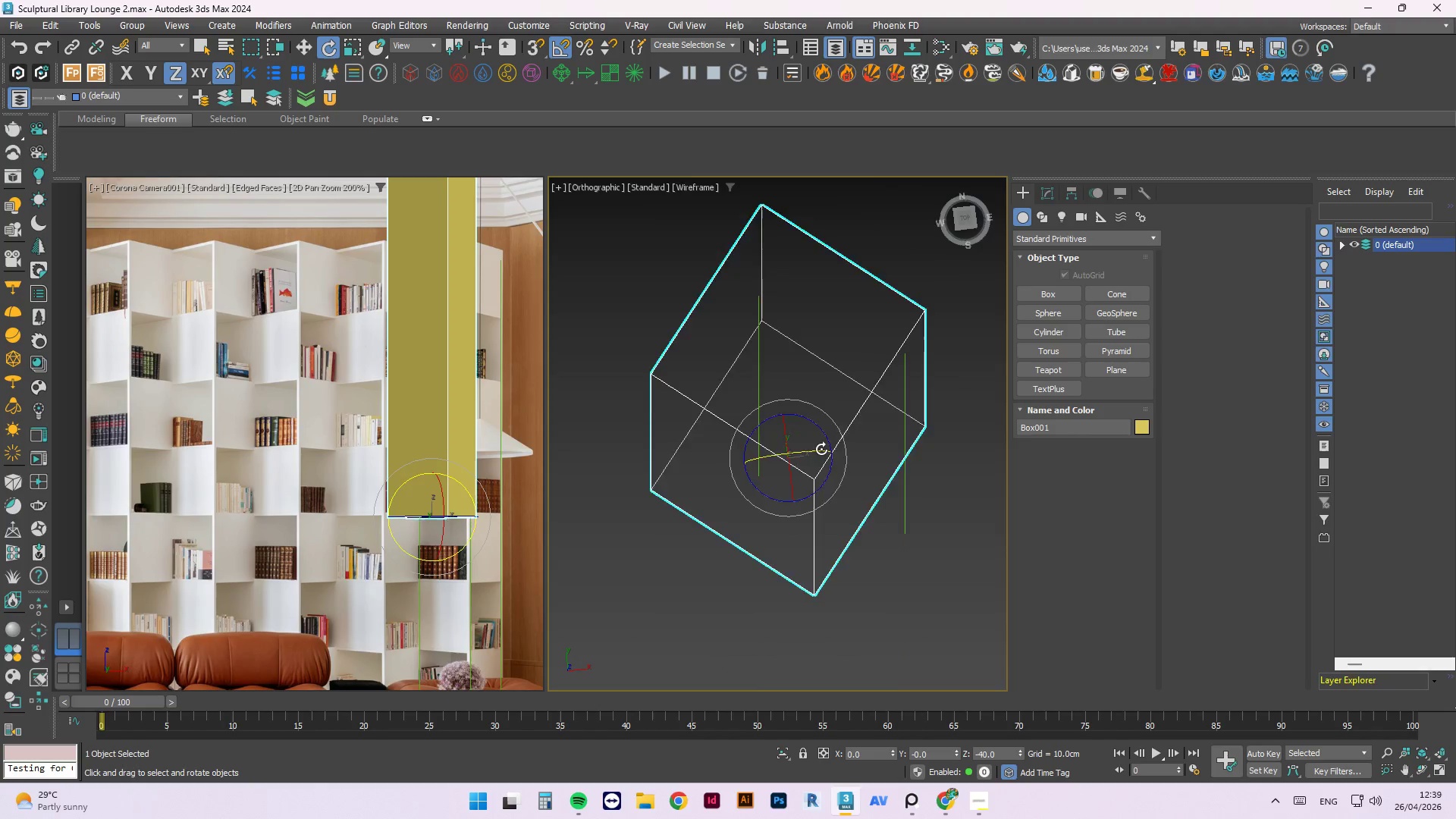 
scroll: coordinate [797, 368], scroll_direction: down, amount: 2.0
 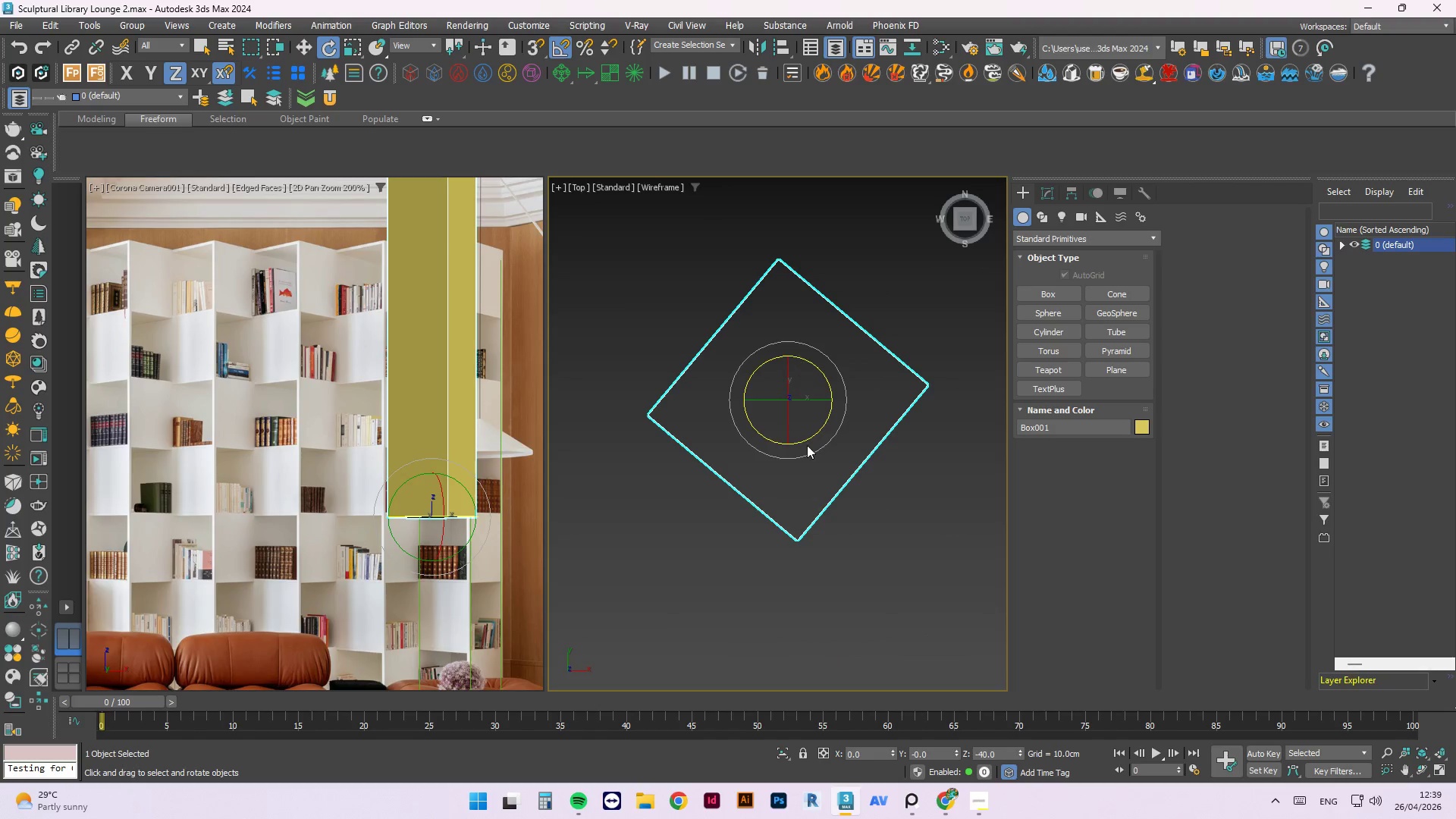 
left_click([890, 544])
 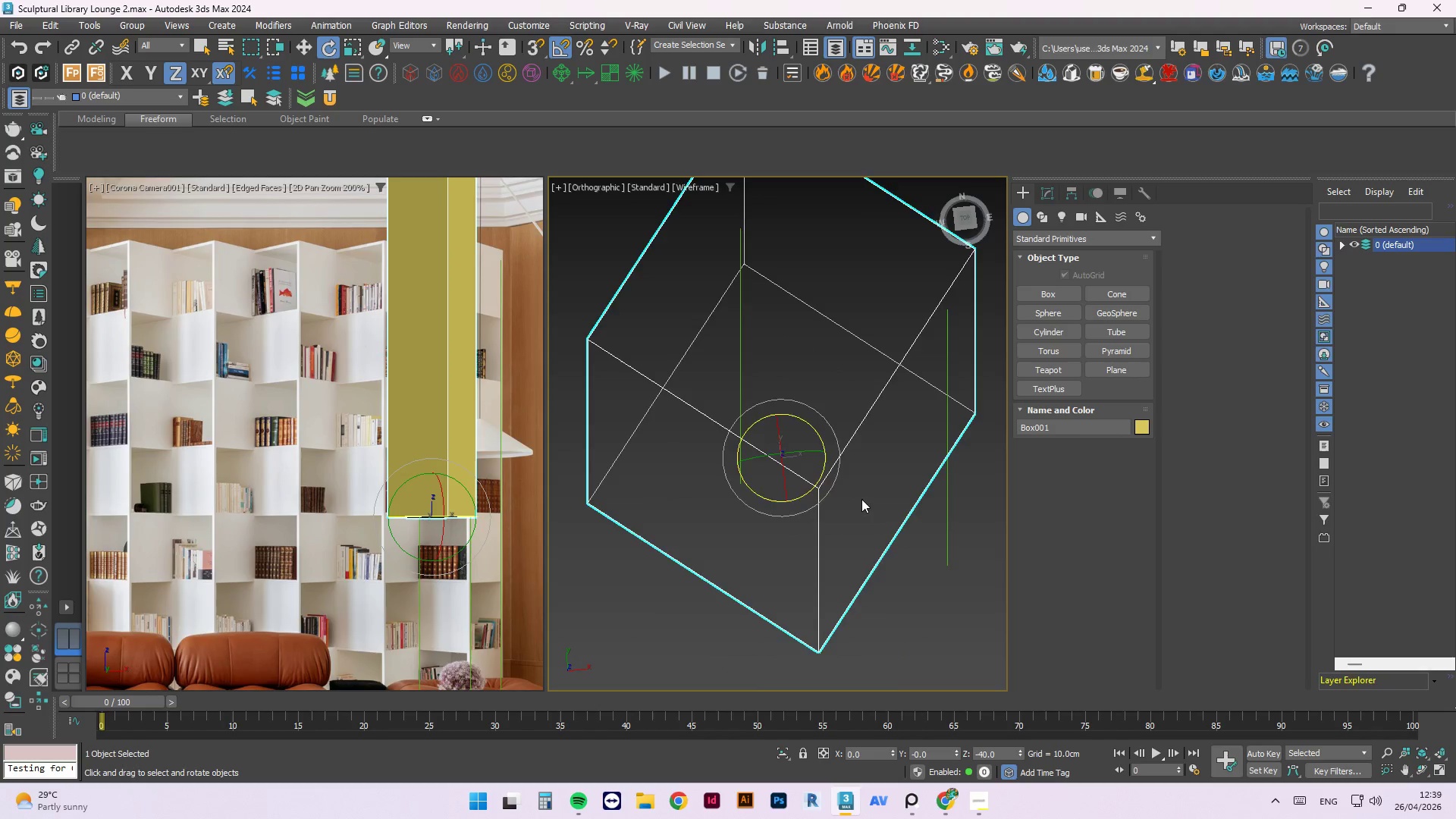 
scroll: coordinate [804, 458], scroll_direction: up, amount: 1.0
 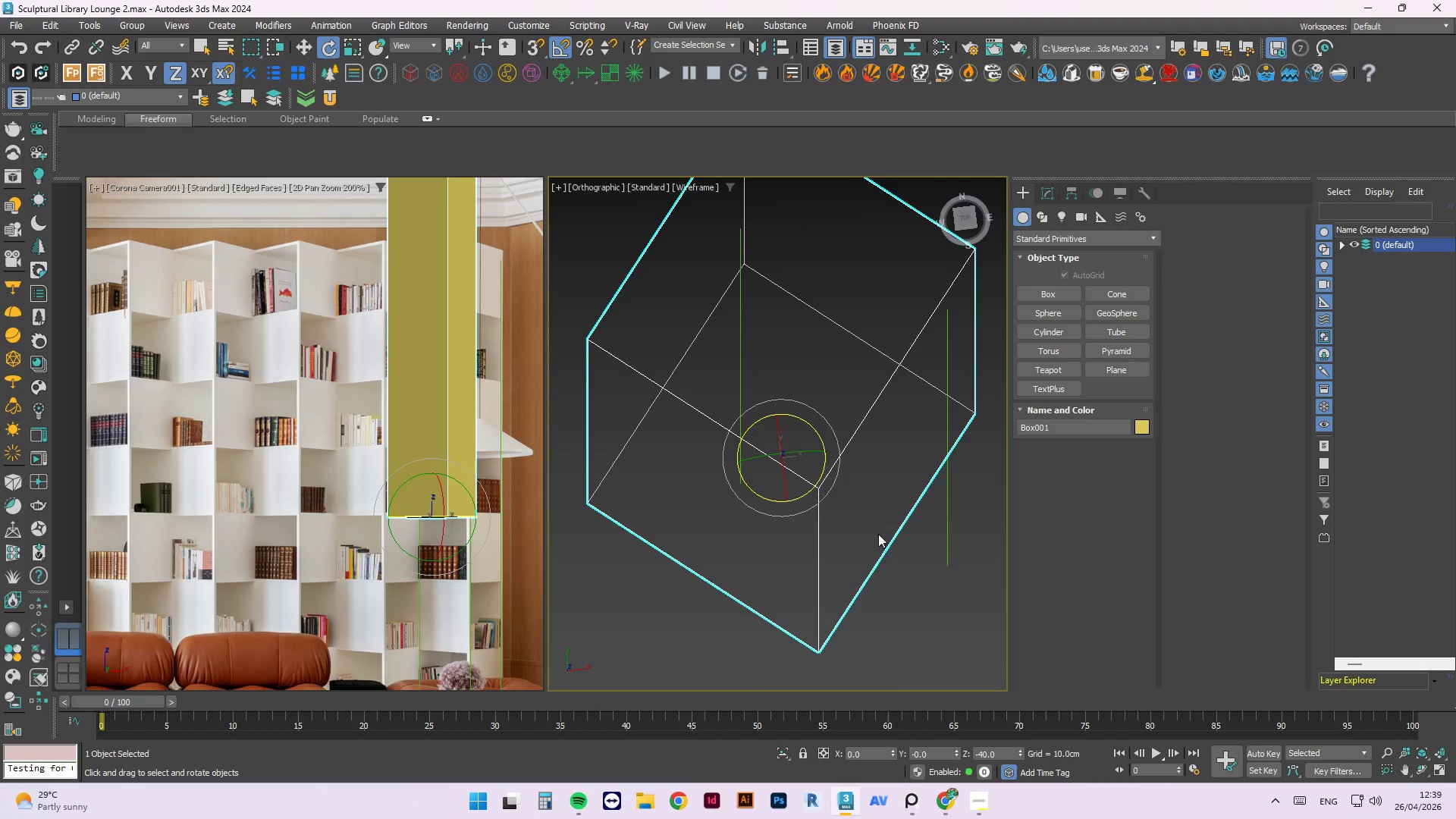 
left_click([895, 567])
 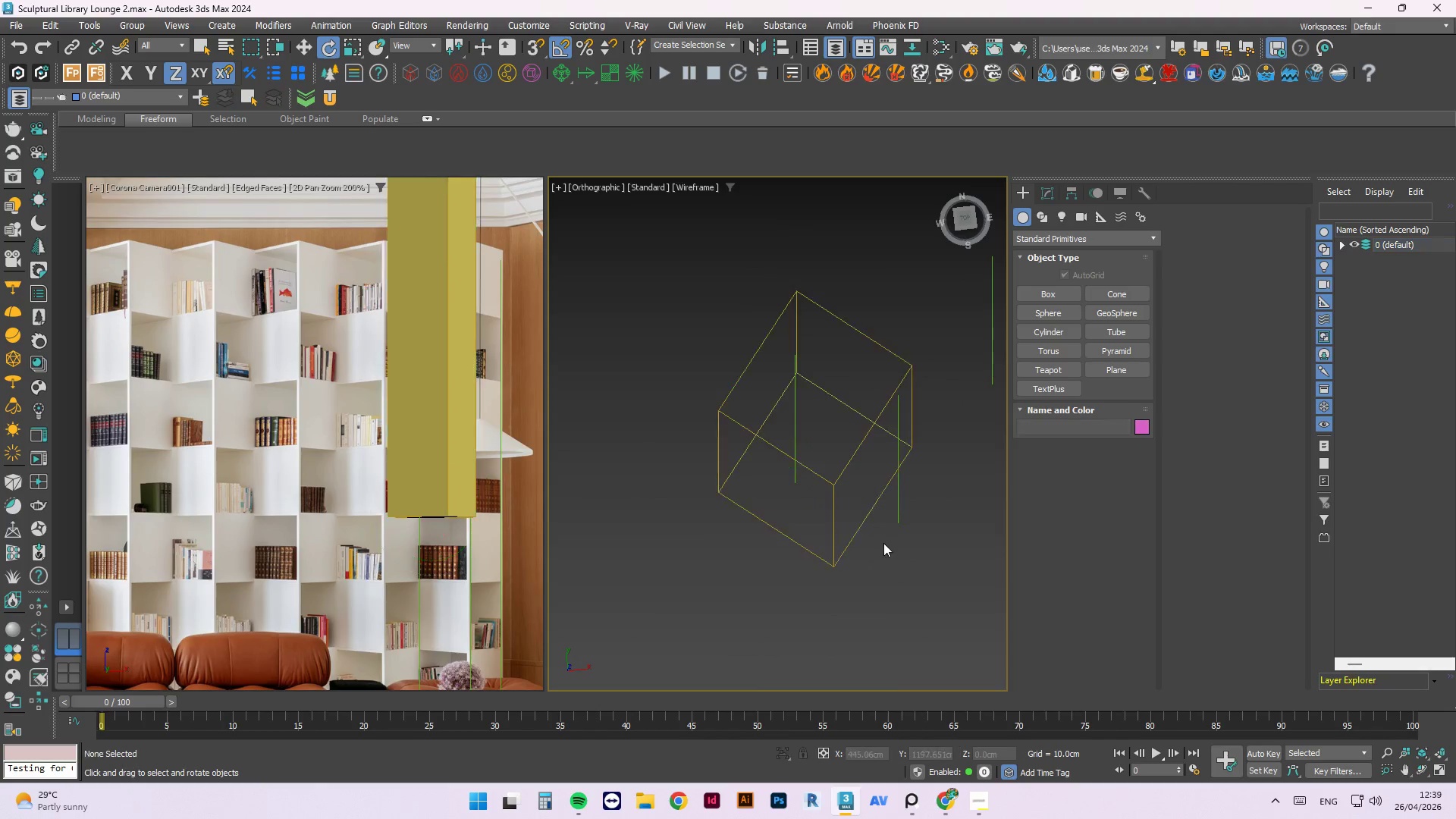 
hold_key(key=AltLeft, duration=3.77)
 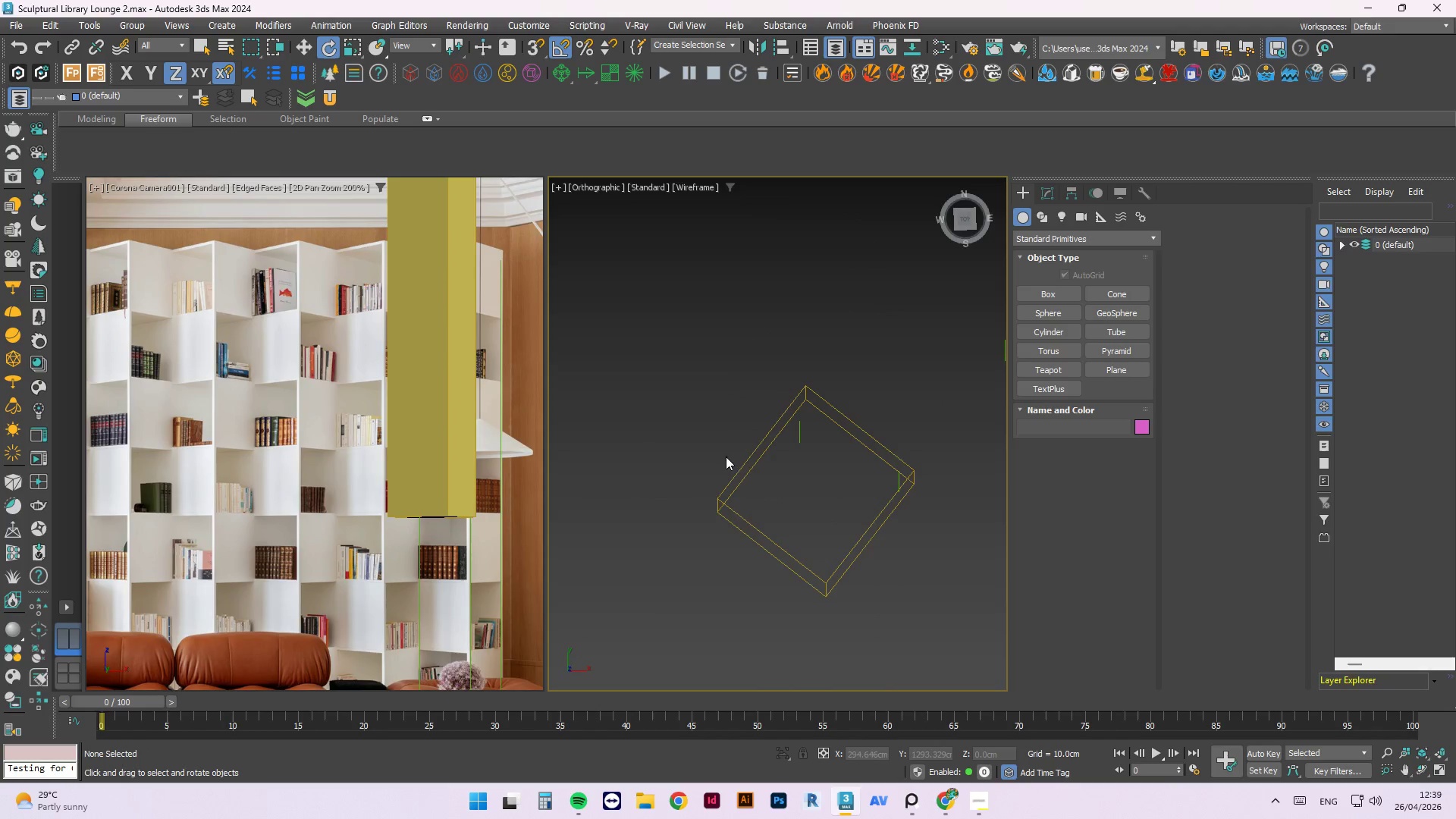 
scroll: coordinate [748, 462], scroll_direction: down, amount: 3.0
 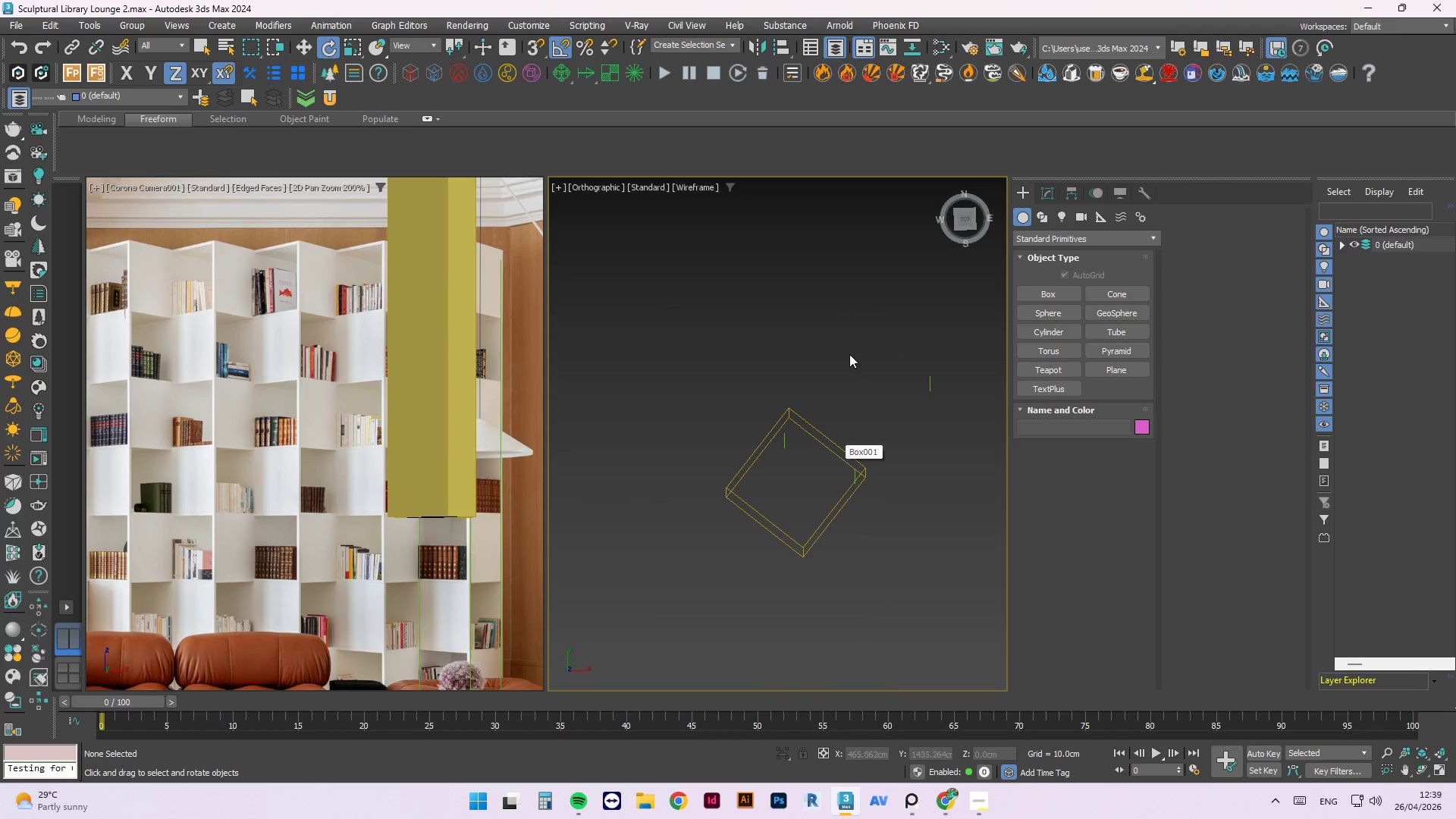 
hold_key(key=AltLeft, duration=1.53)
 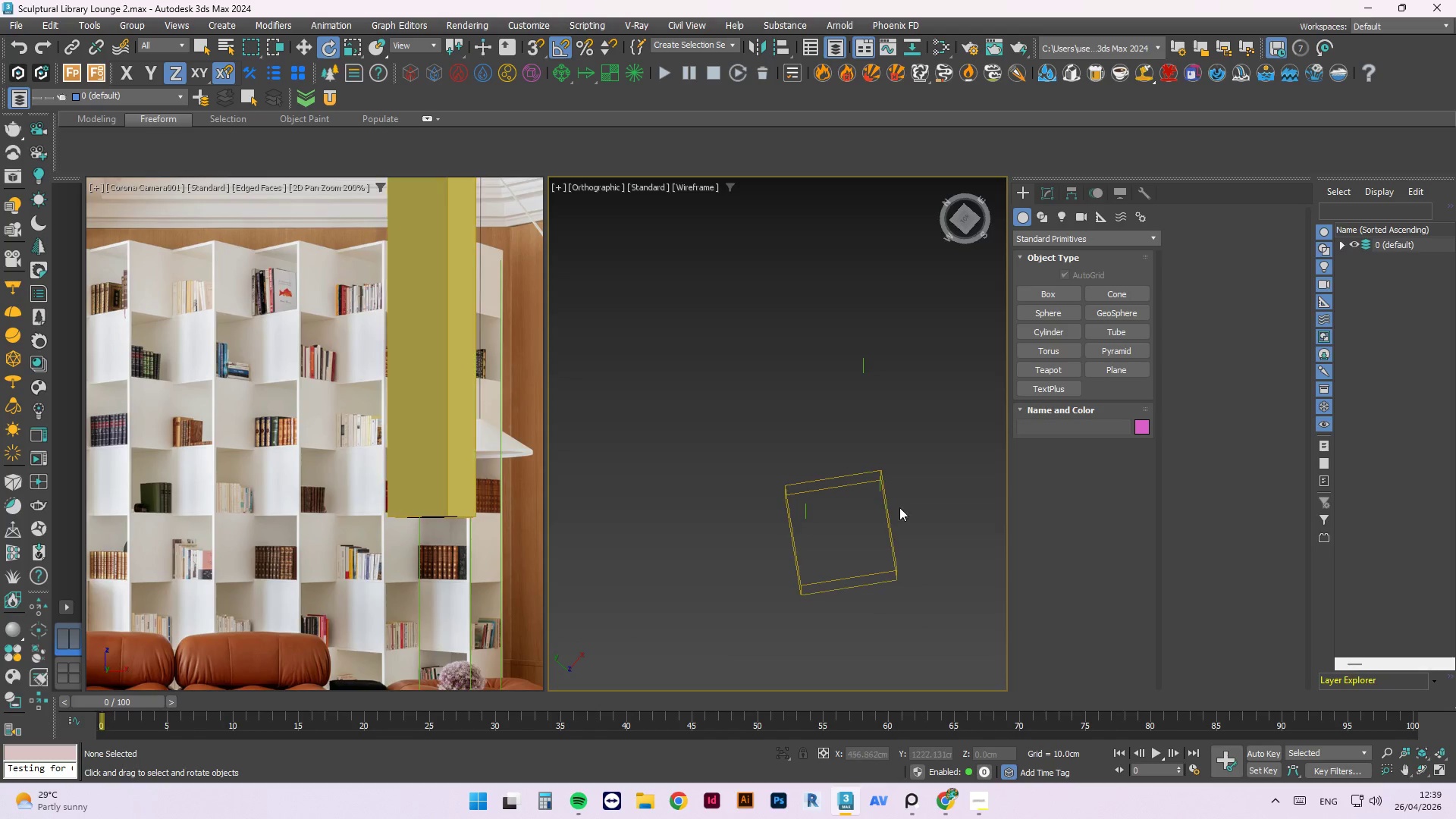 
hold_key(key=AltLeft, duration=1.67)
 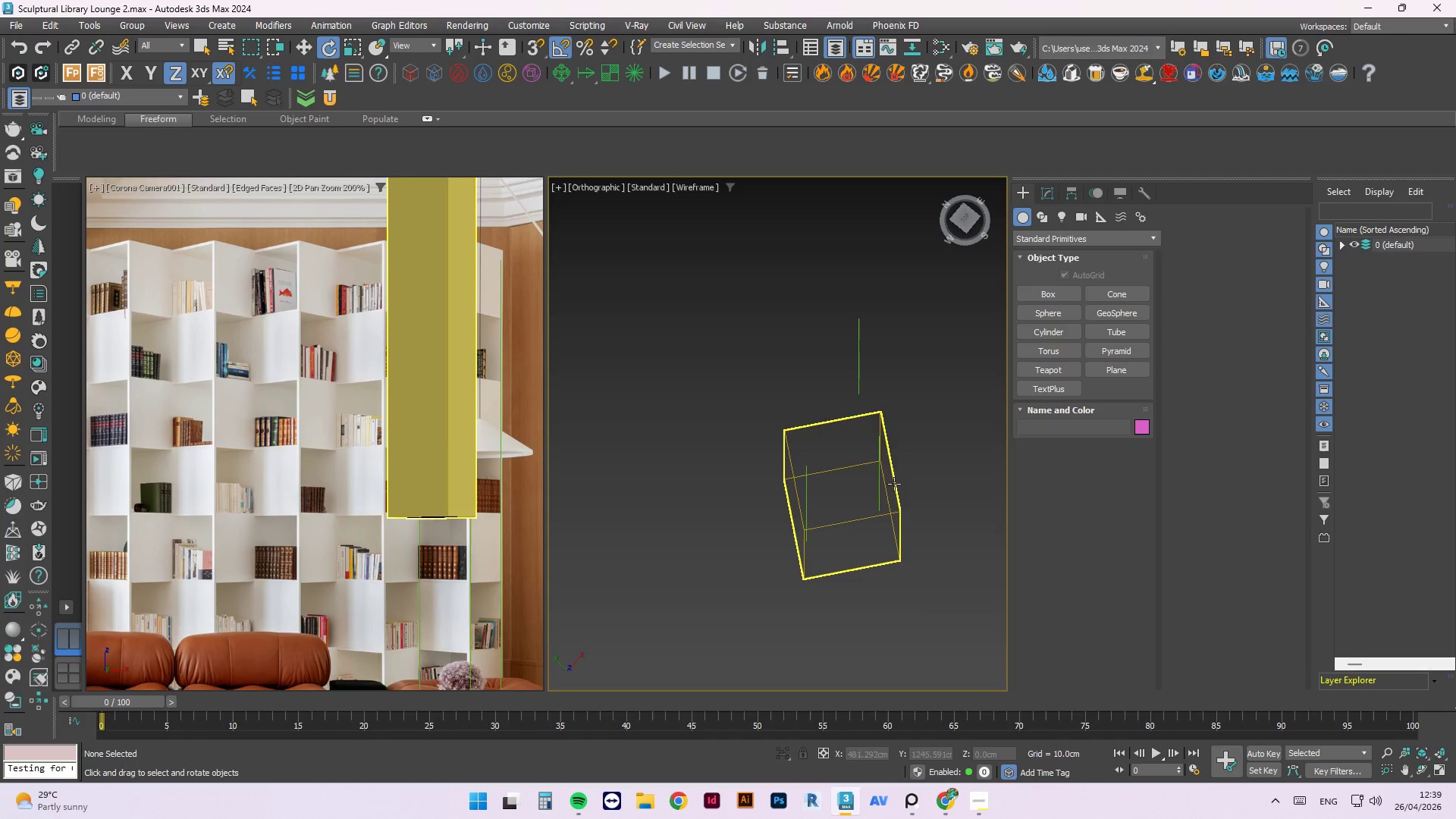 
left_click([894, 484])
 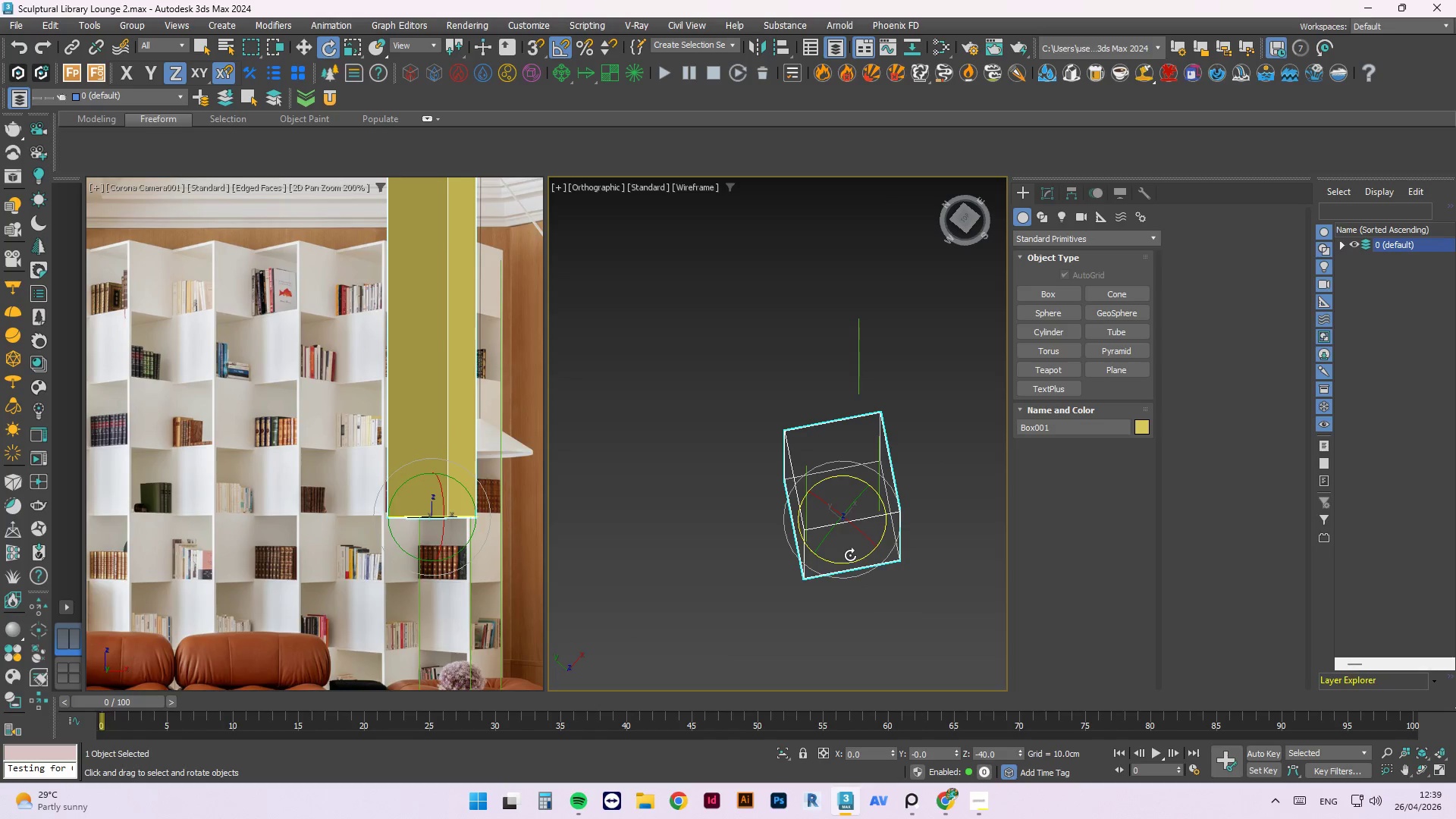 
left_click_drag(start_coordinate=[850, 556], to_coordinate=[857, 557])
 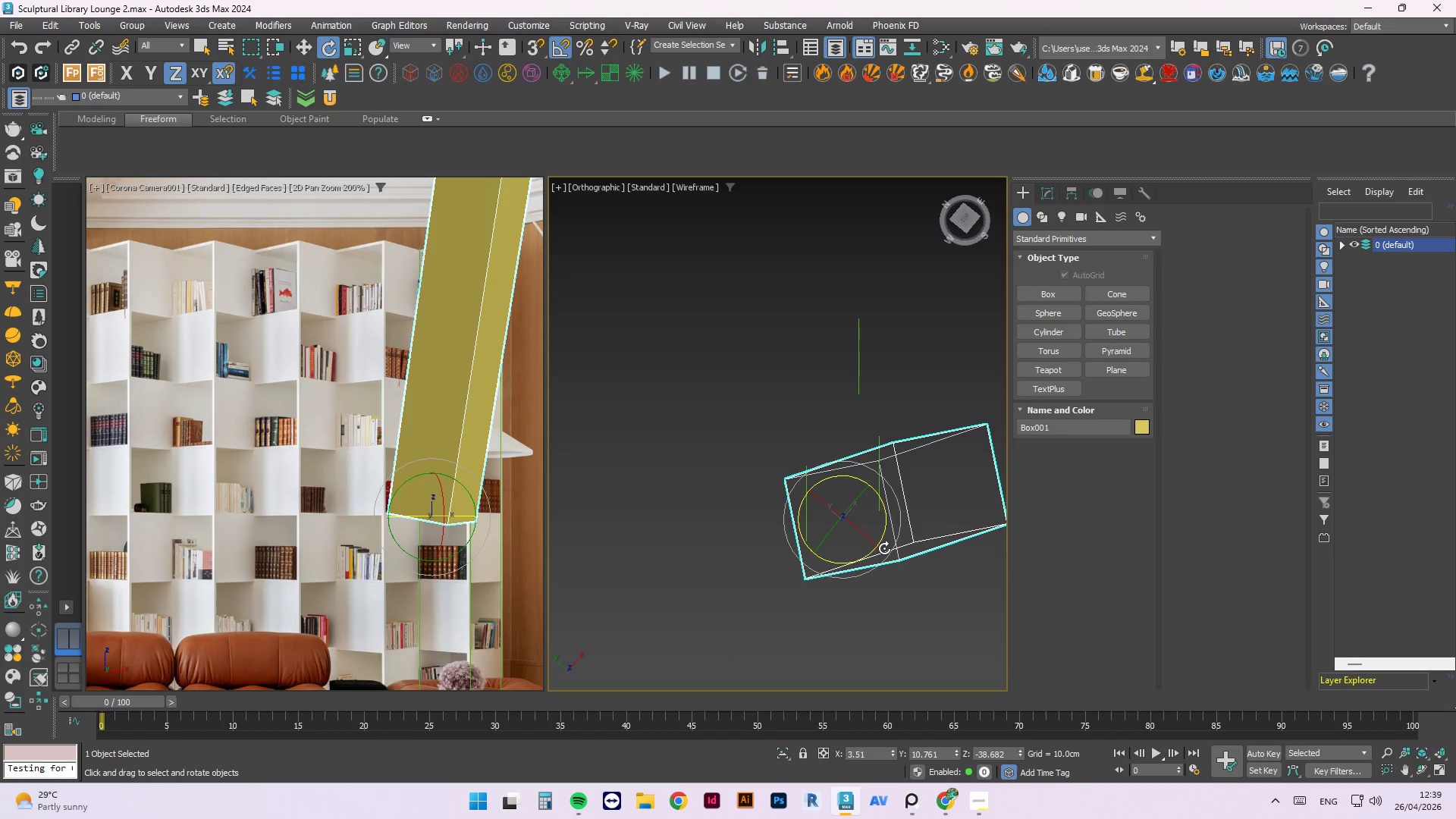 
key(Control+Z)
 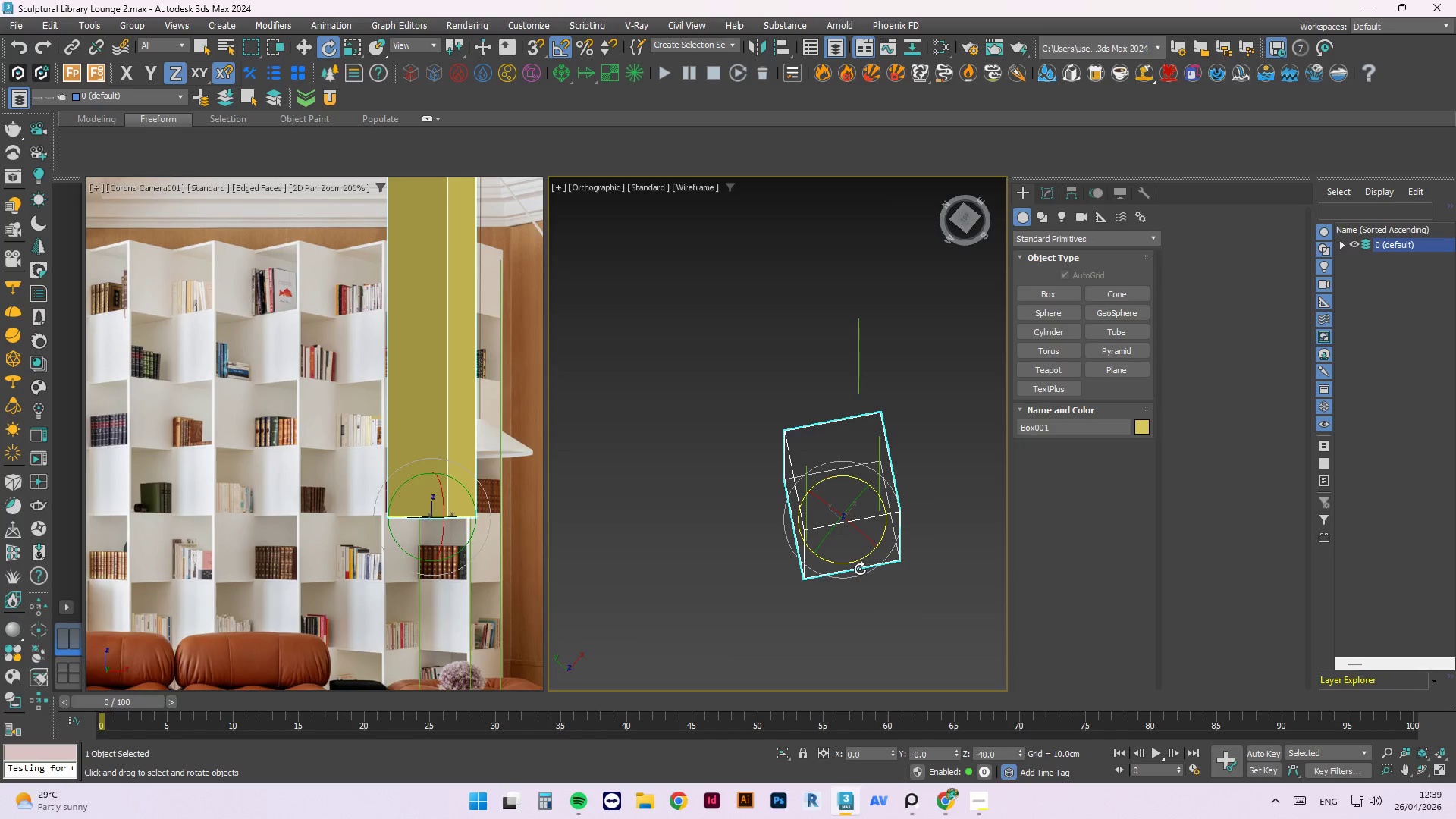 
left_click_drag(start_coordinate=[859, 563], to_coordinate=[868, 563])
 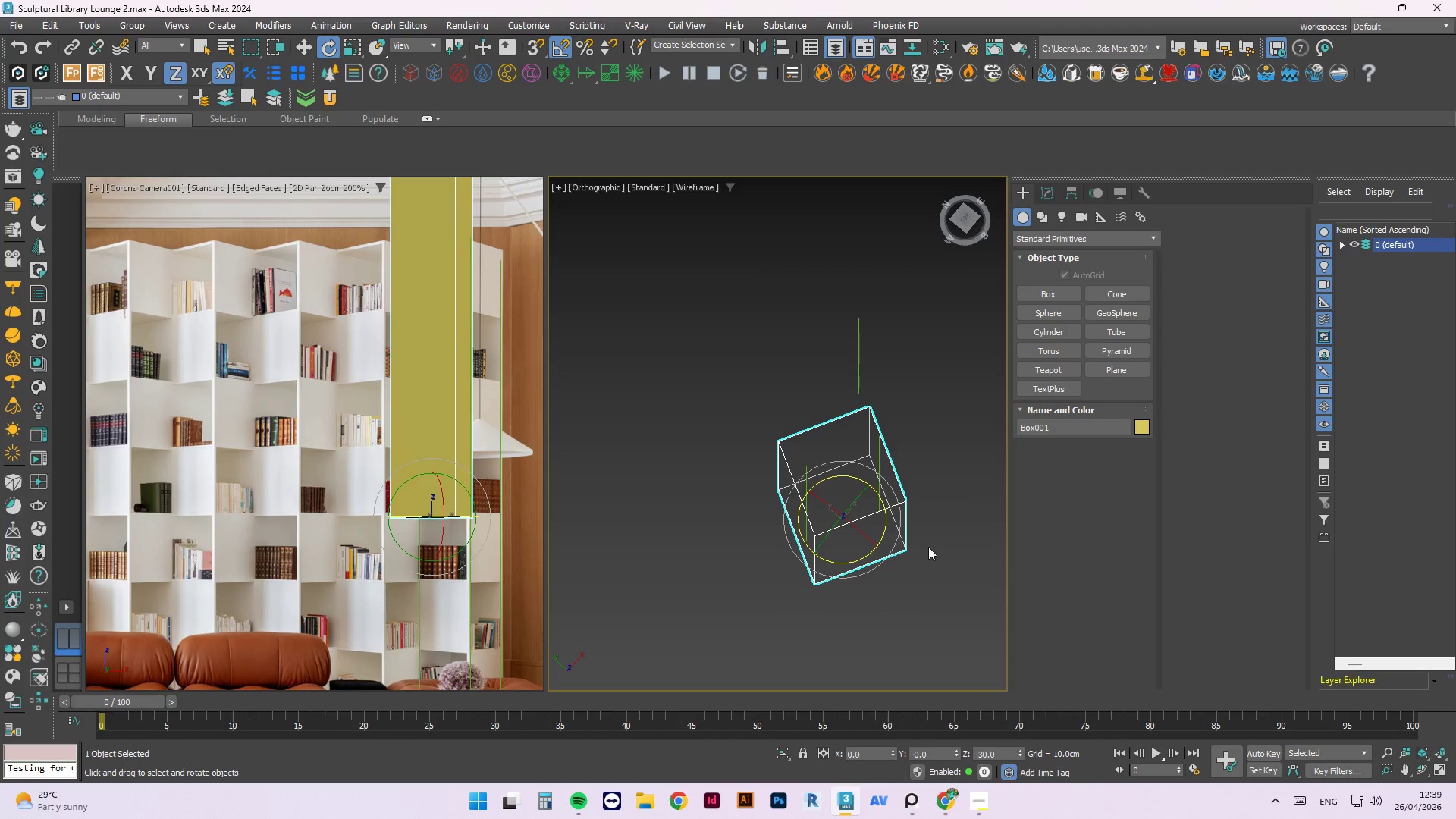 
hold_key(key=AltLeft, duration=1.66)
 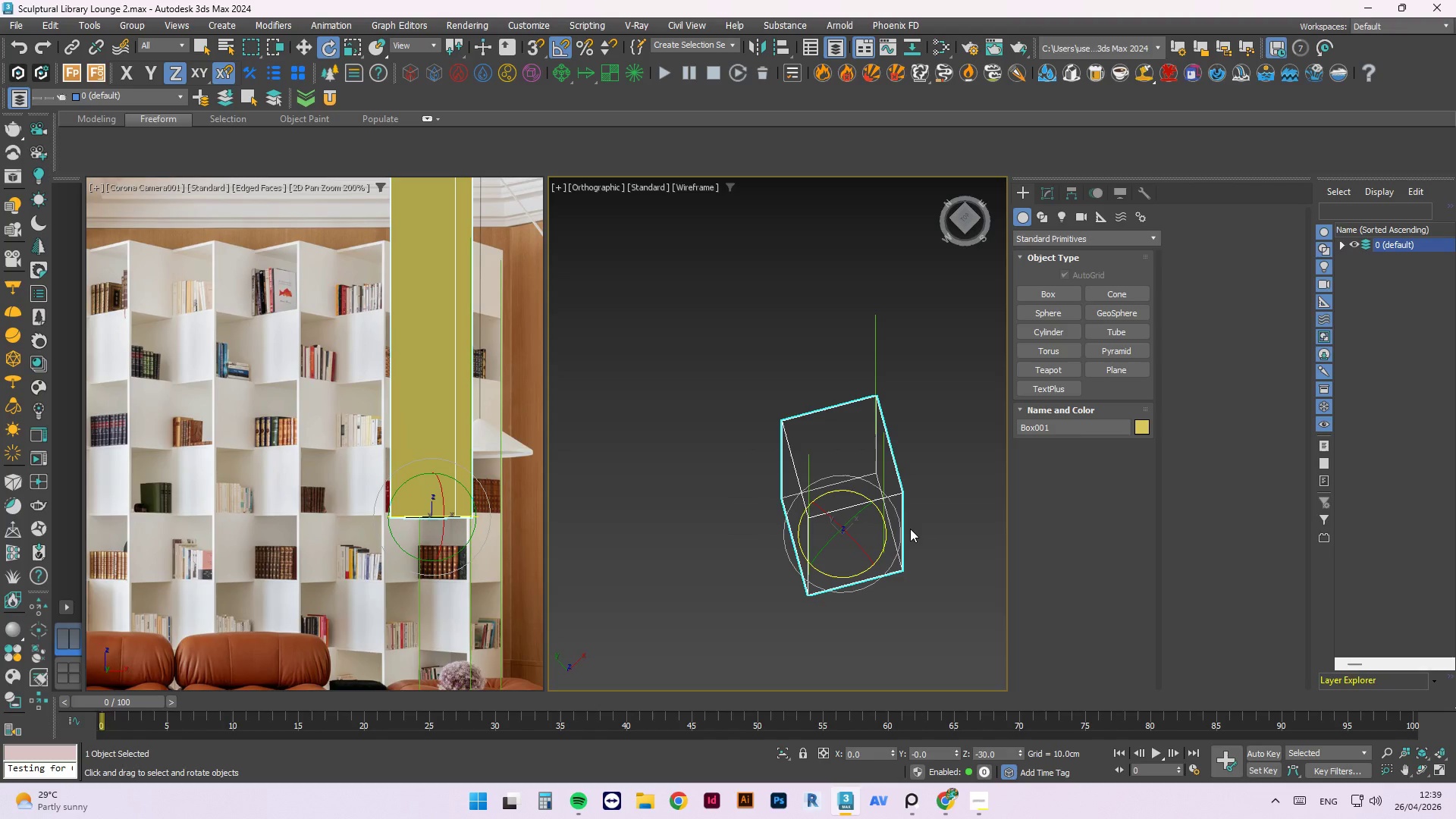 
key(Delete)
 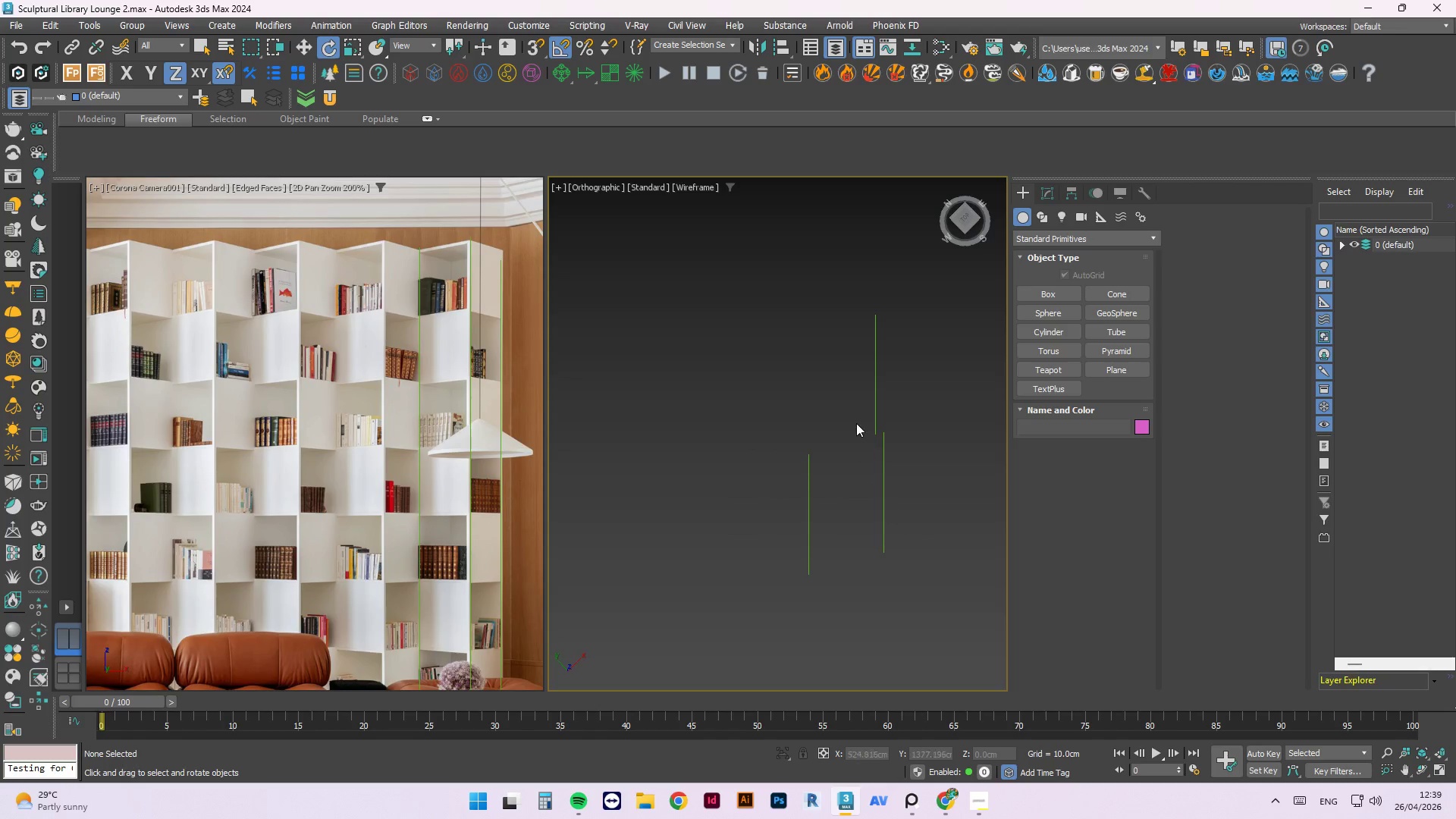 
hold_key(key=AltLeft, duration=0.66)
 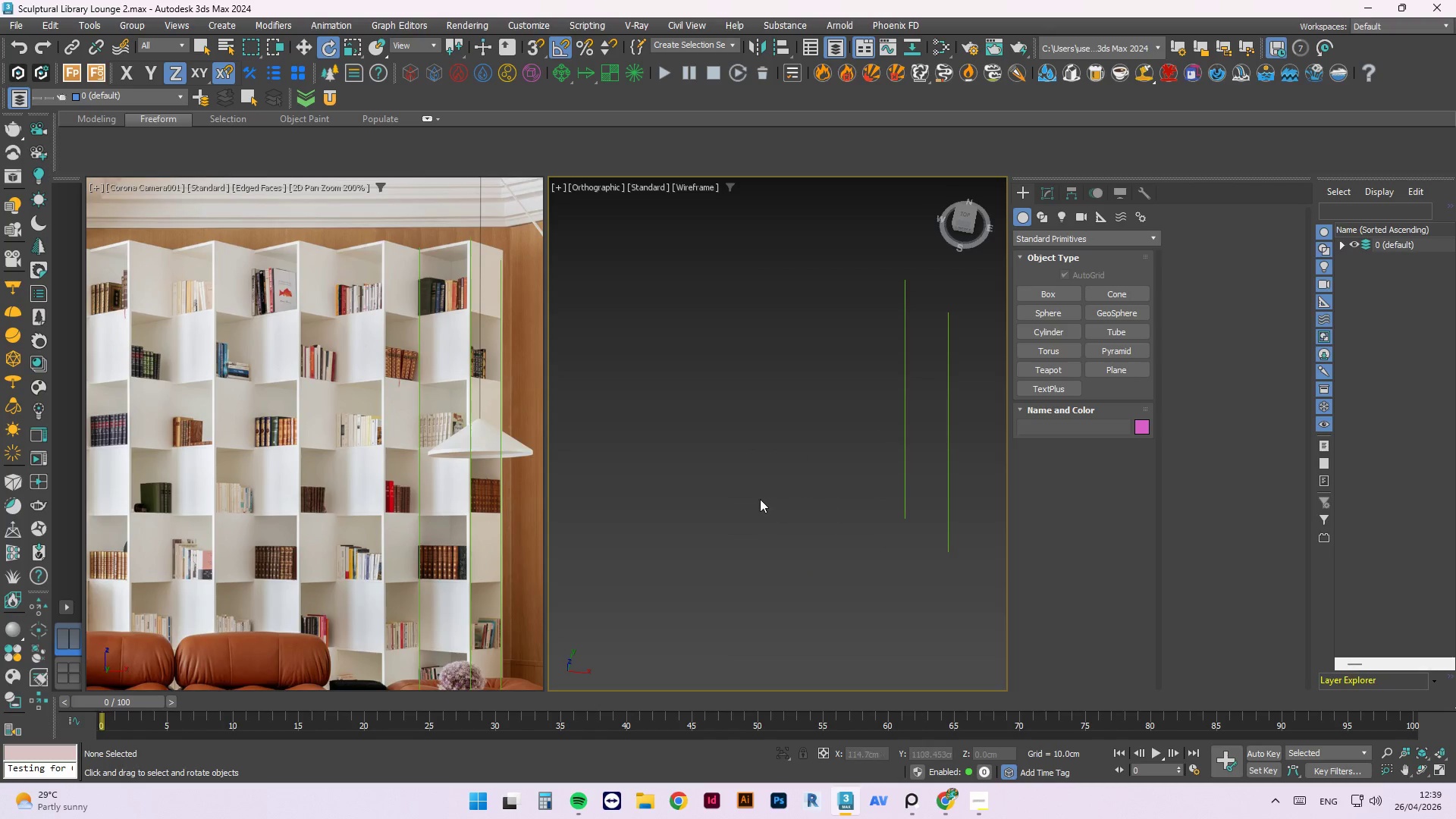 
scroll: coordinate [760, 499], scroll_direction: down, amount: 3.0
 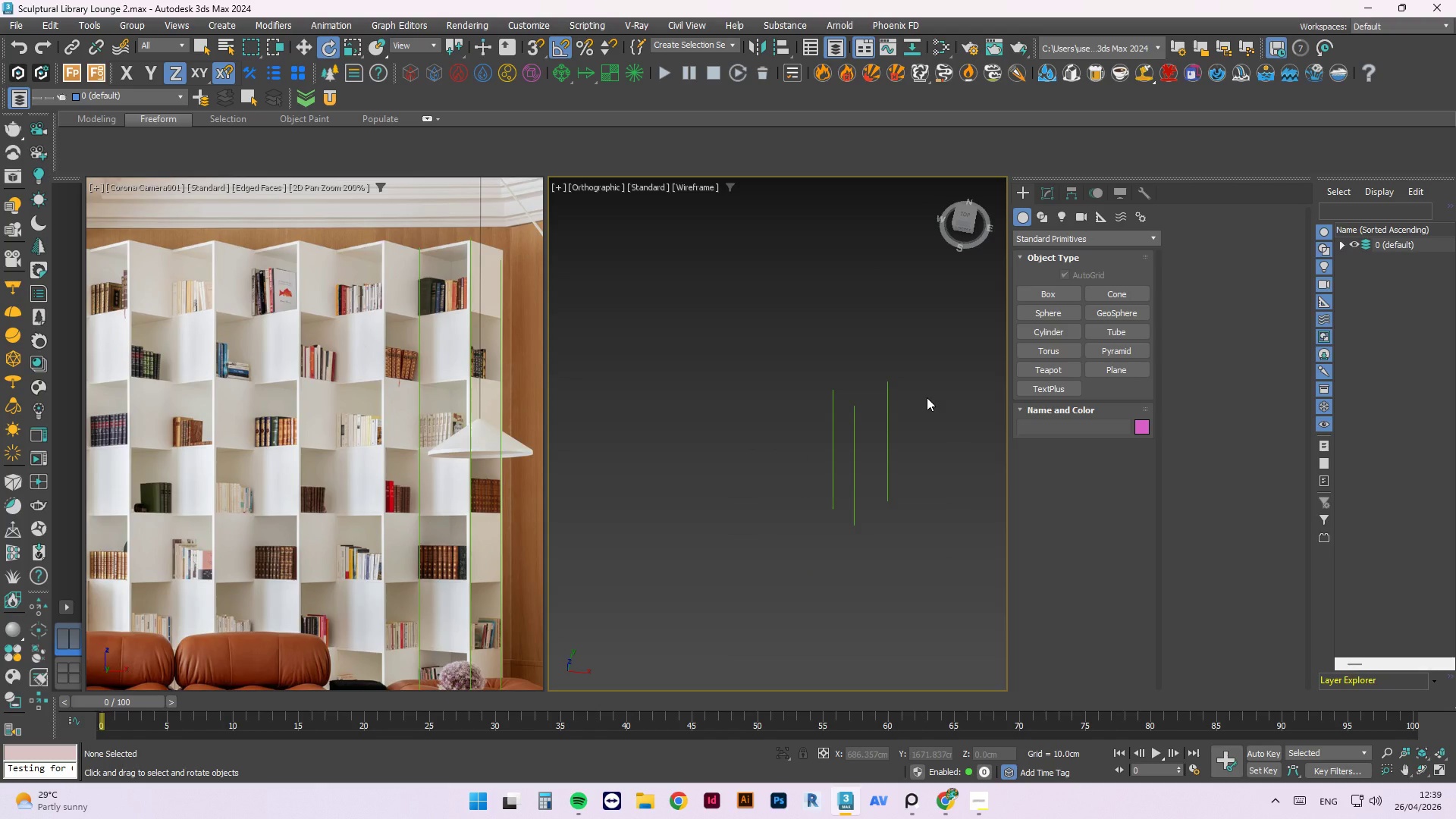 
hold_key(key=AltLeft, duration=2.2)
 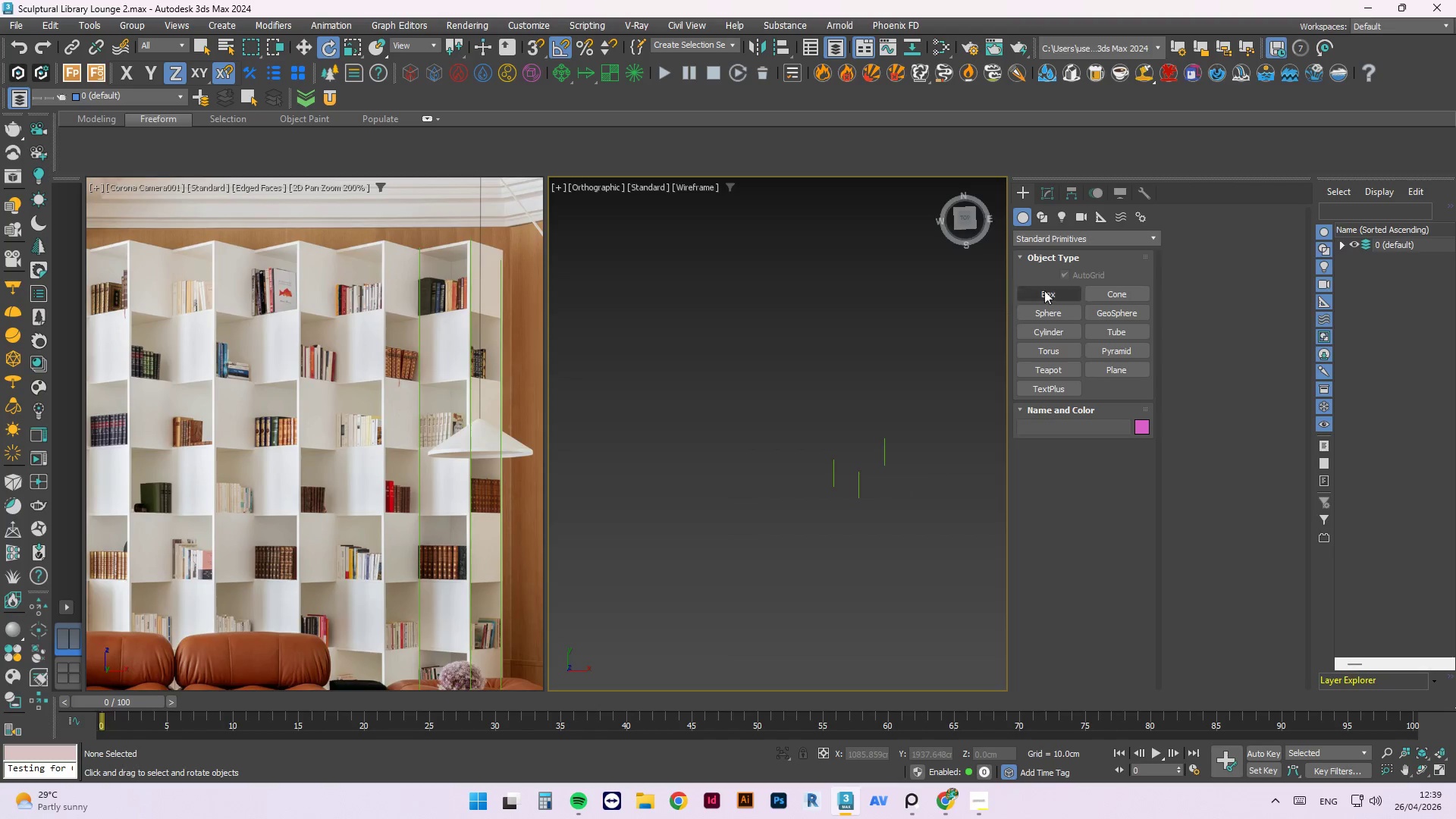 
left_click([1023, 190])
 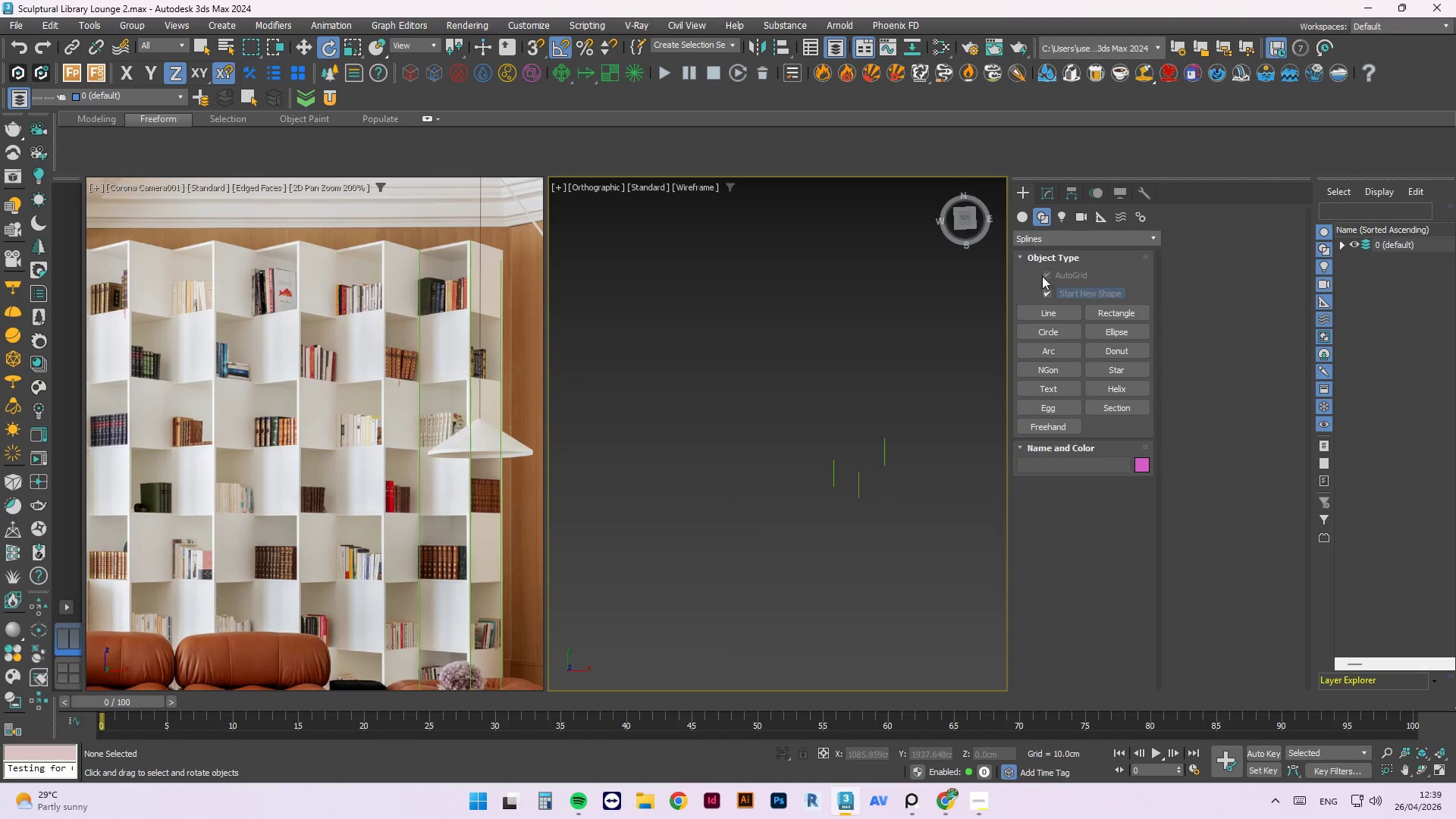 
left_click([1052, 315])
 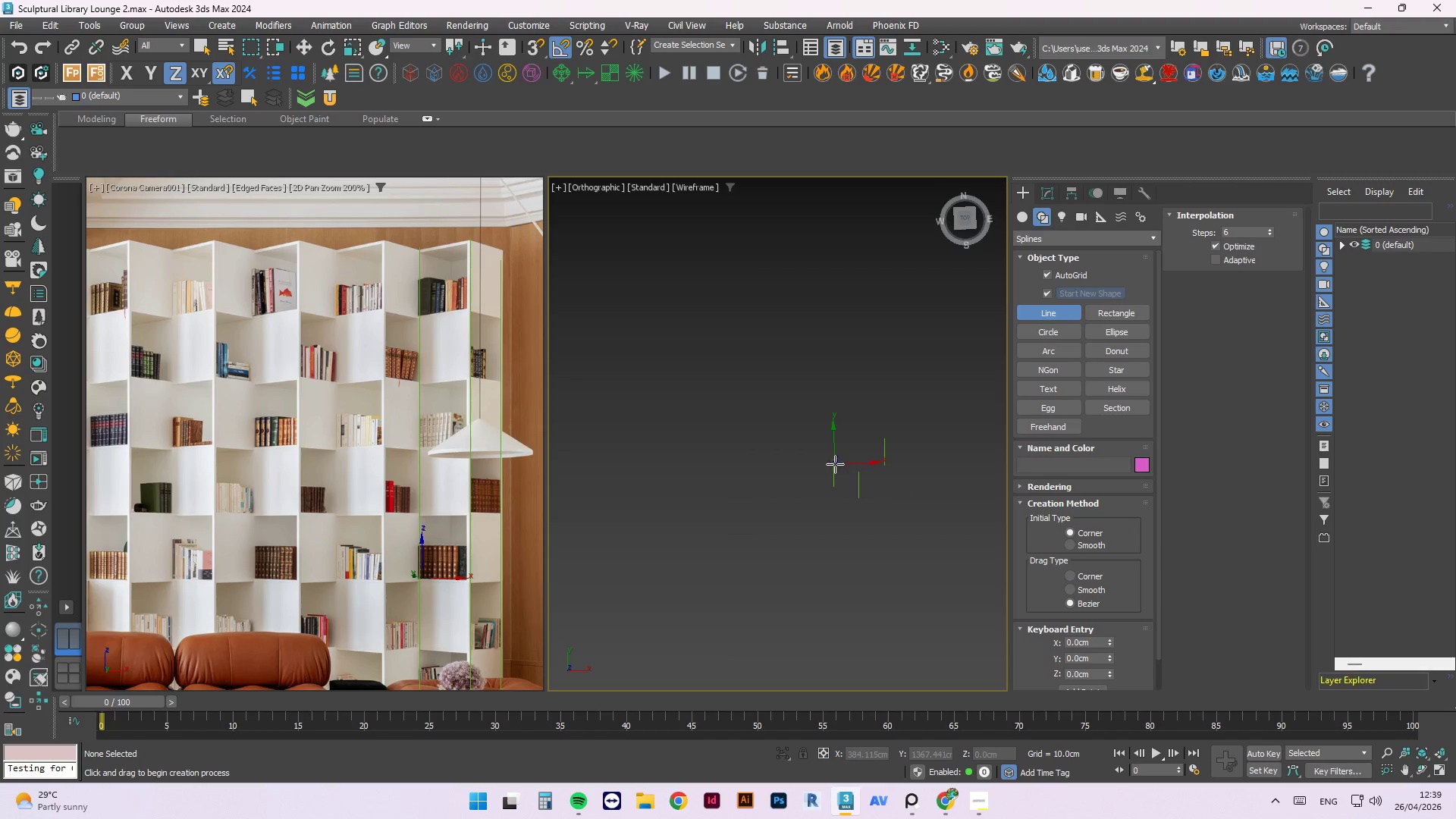 
key(S)
 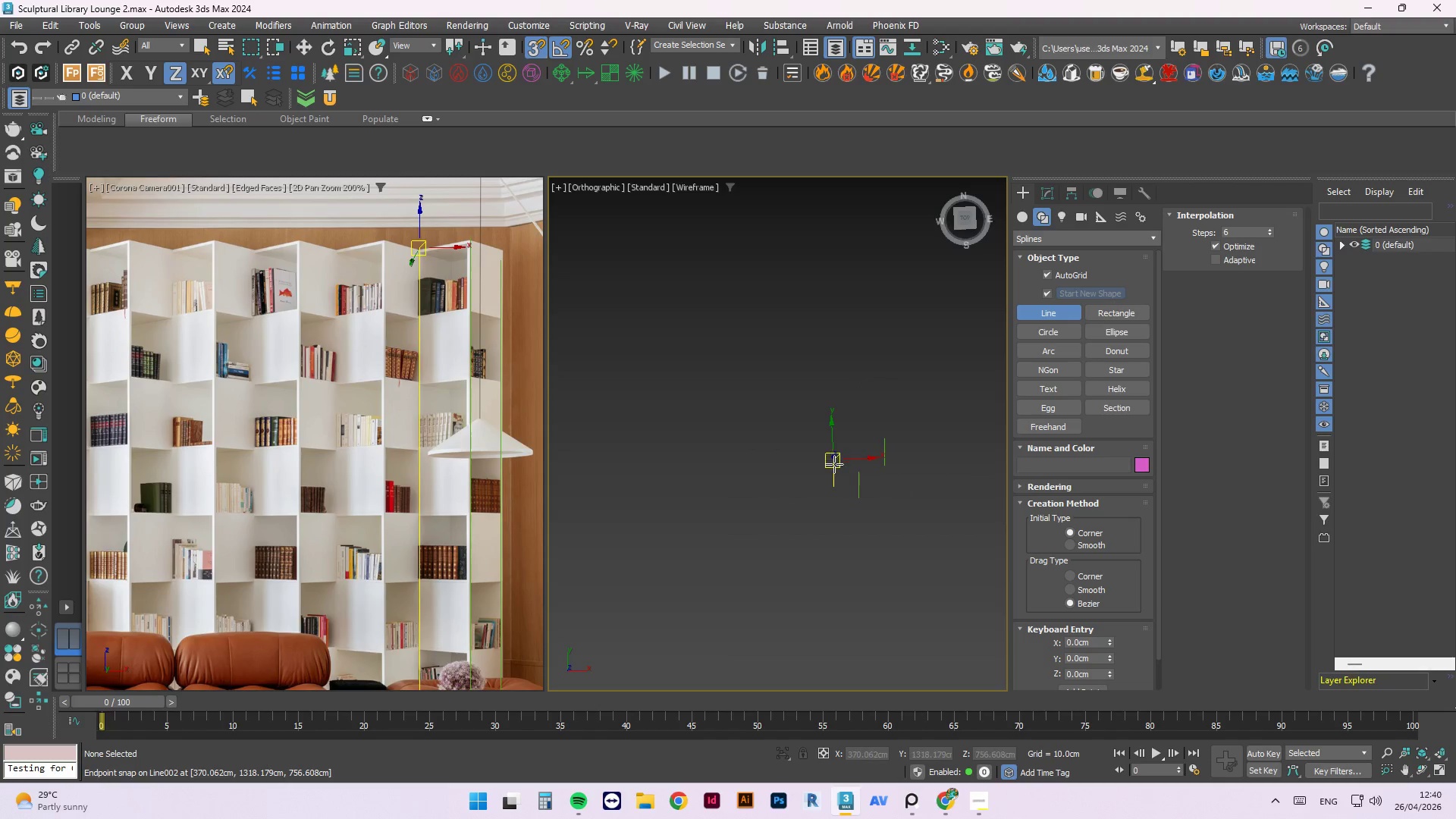 
left_click_drag(start_coordinate=[836, 461], to_coordinate=[862, 472])
 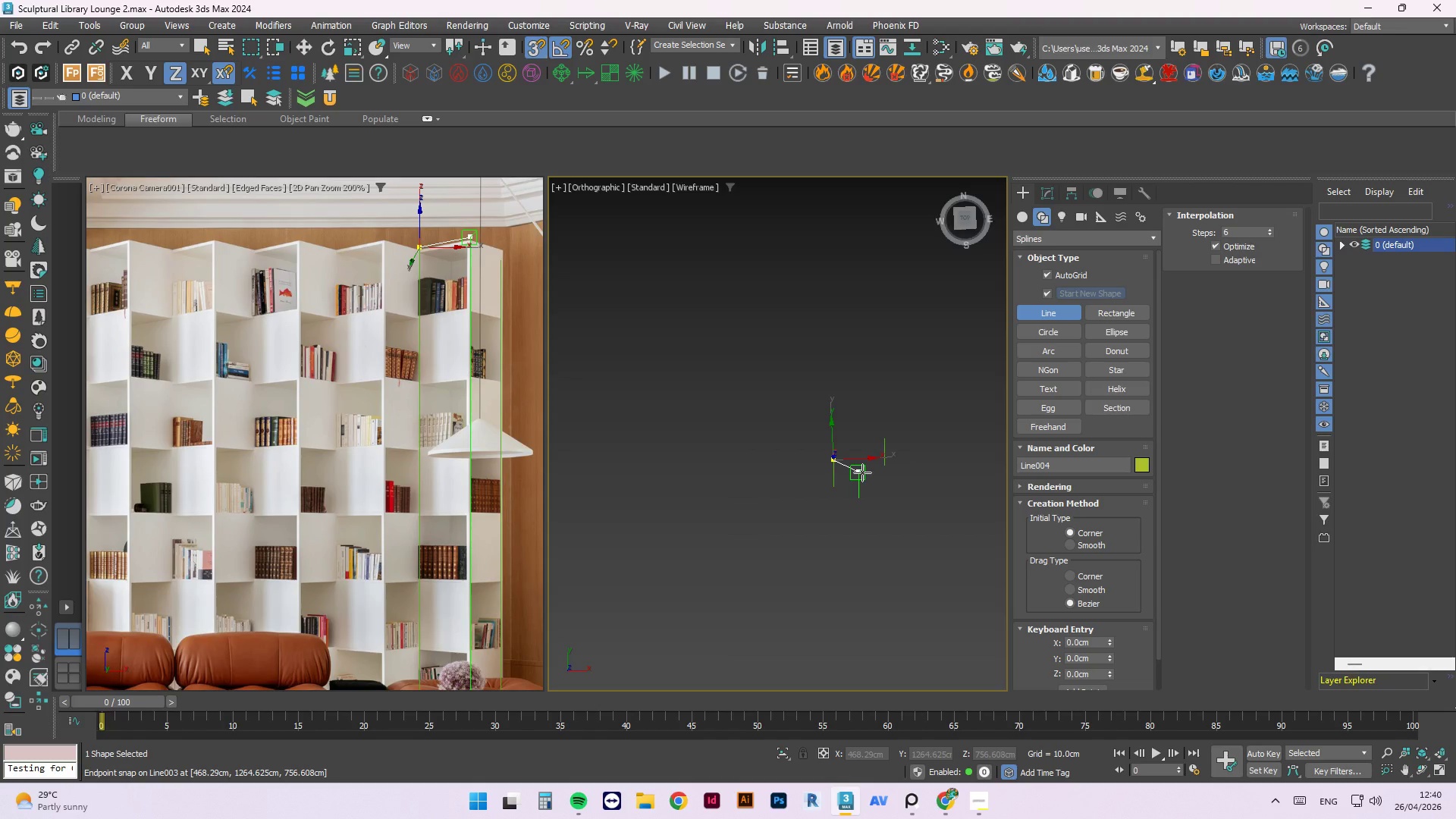 
left_click([862, 472])
 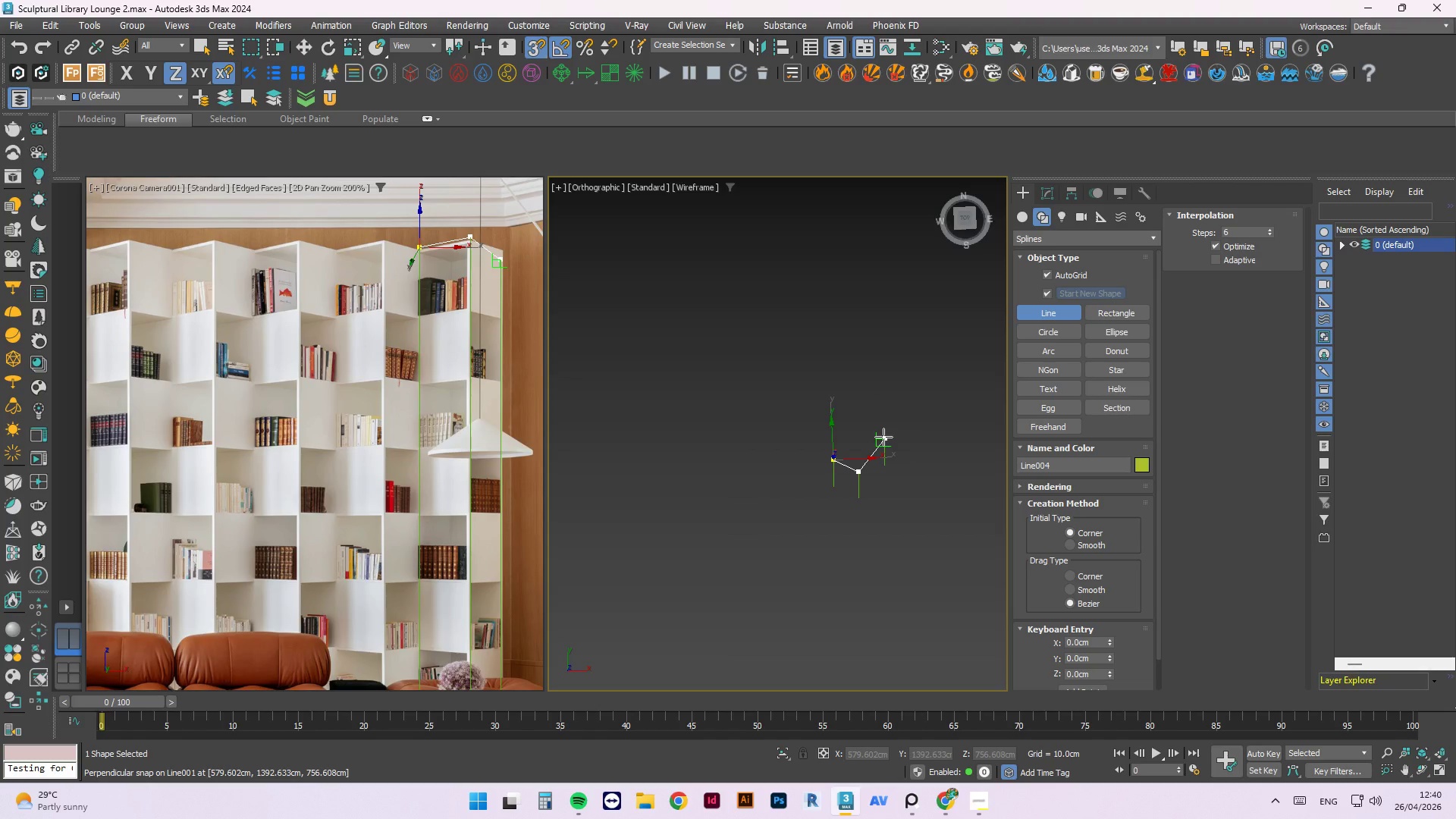 
key(Escape)
 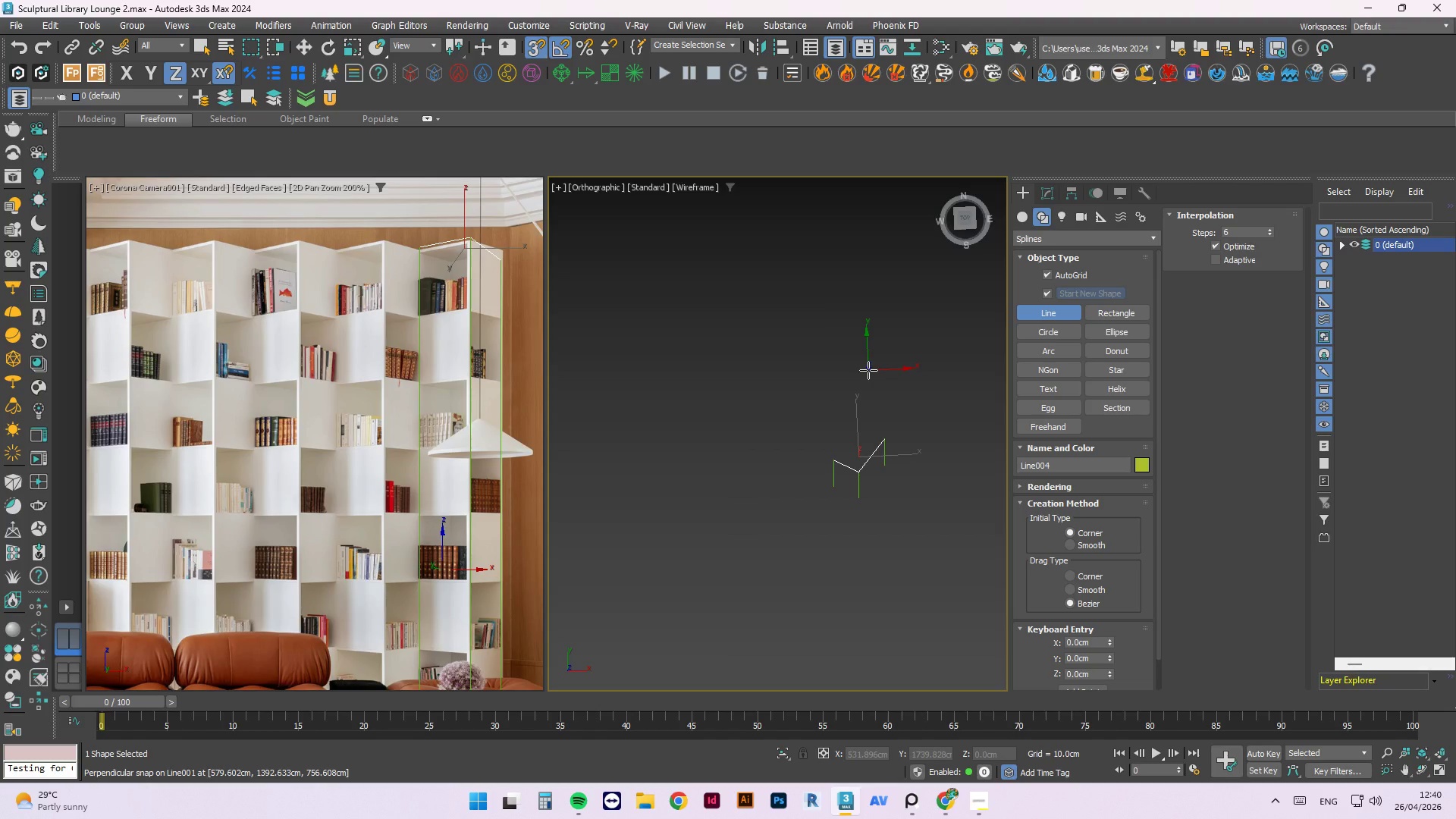 
key(W)
 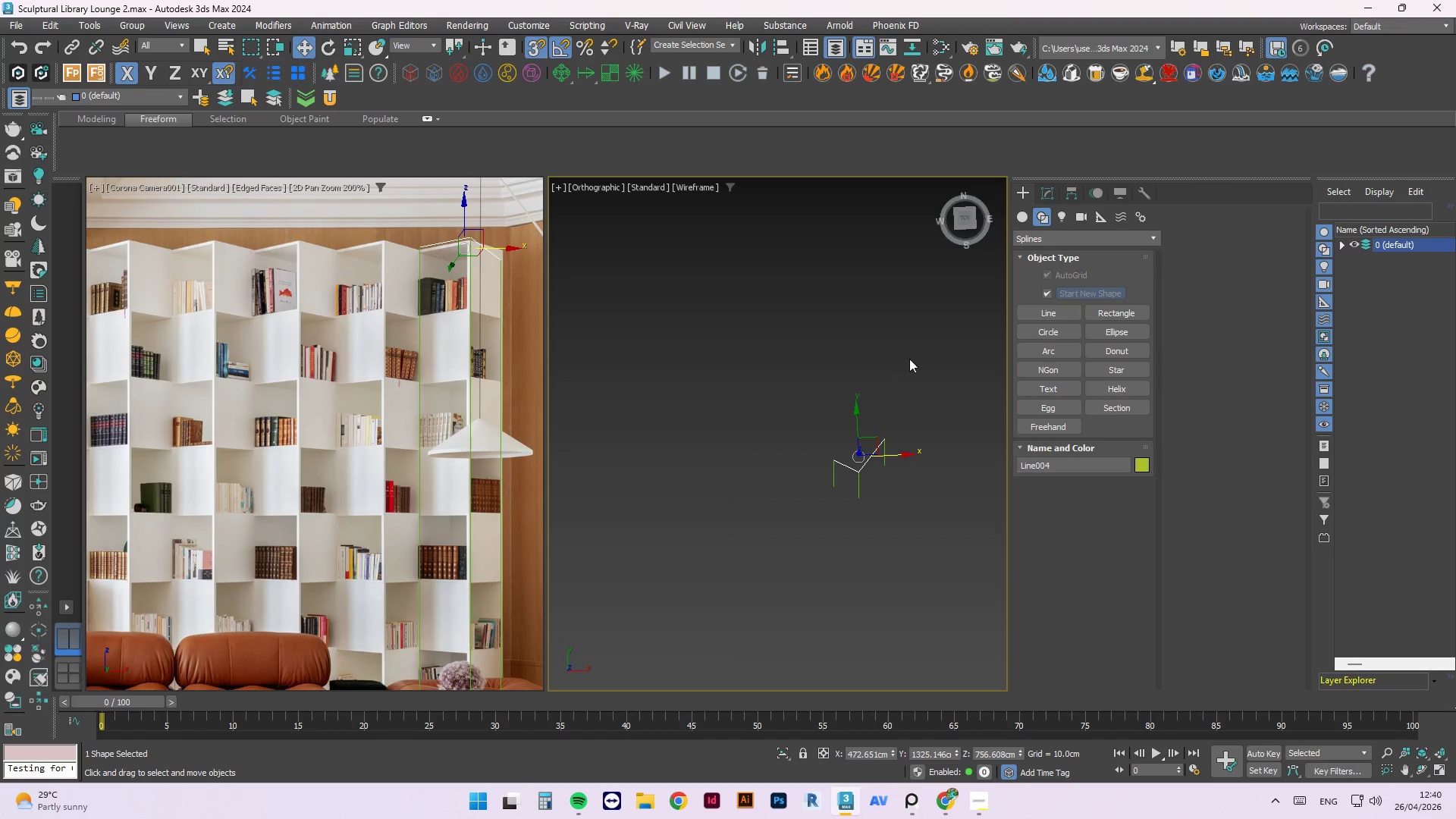 
left_click([918, 358])
 